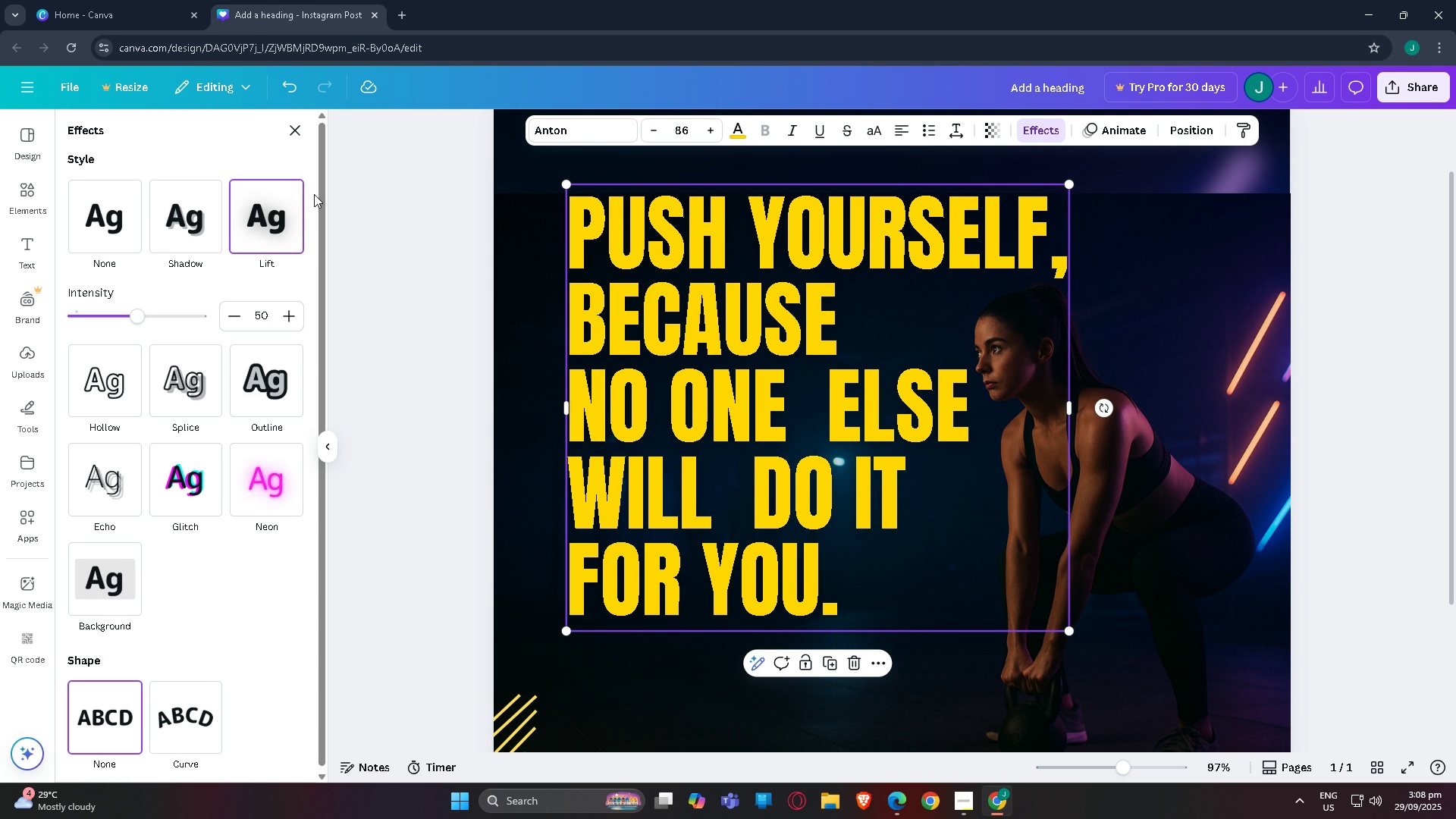 
wait(7.03)
 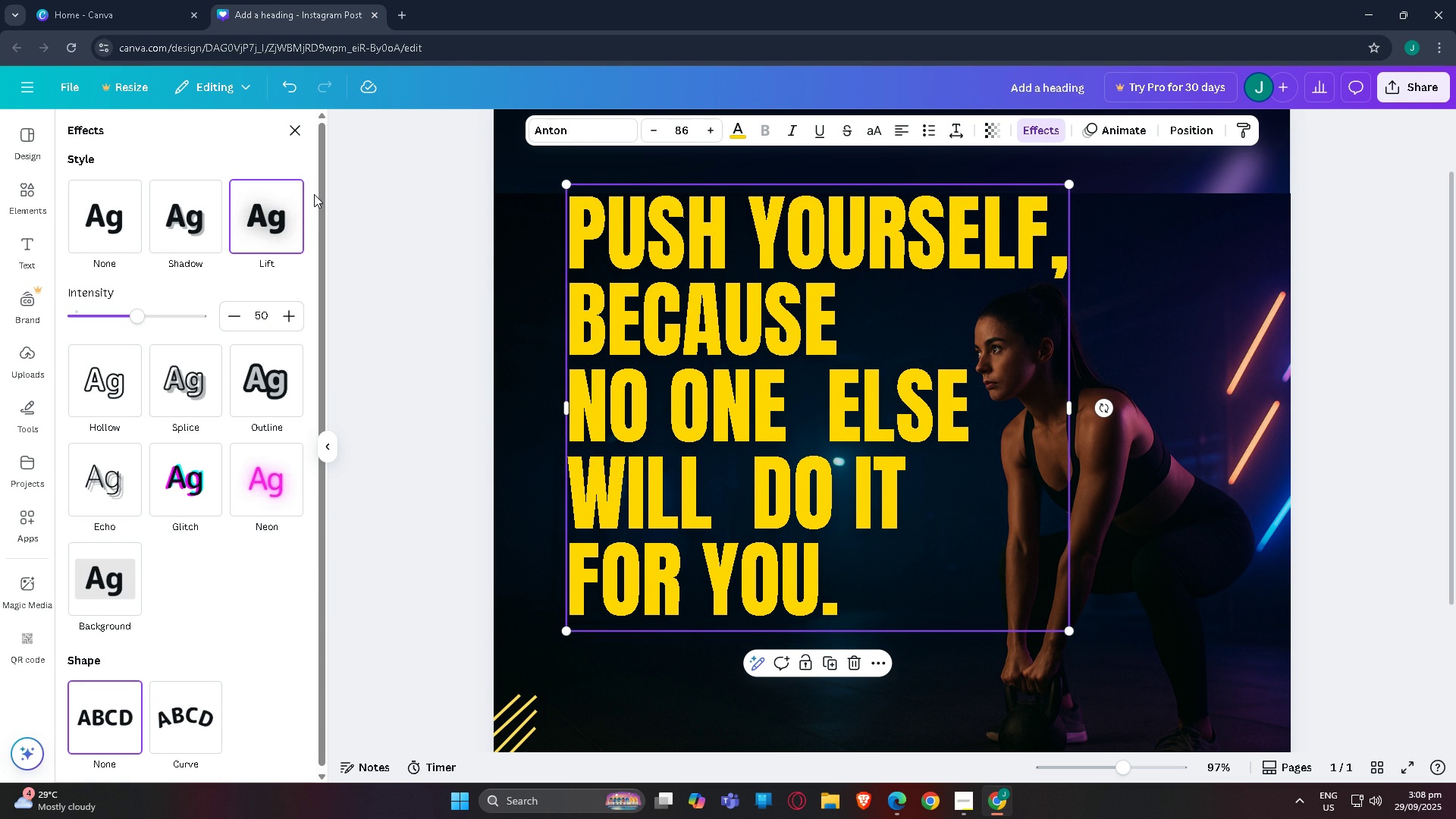 
left_click([171, 221])
 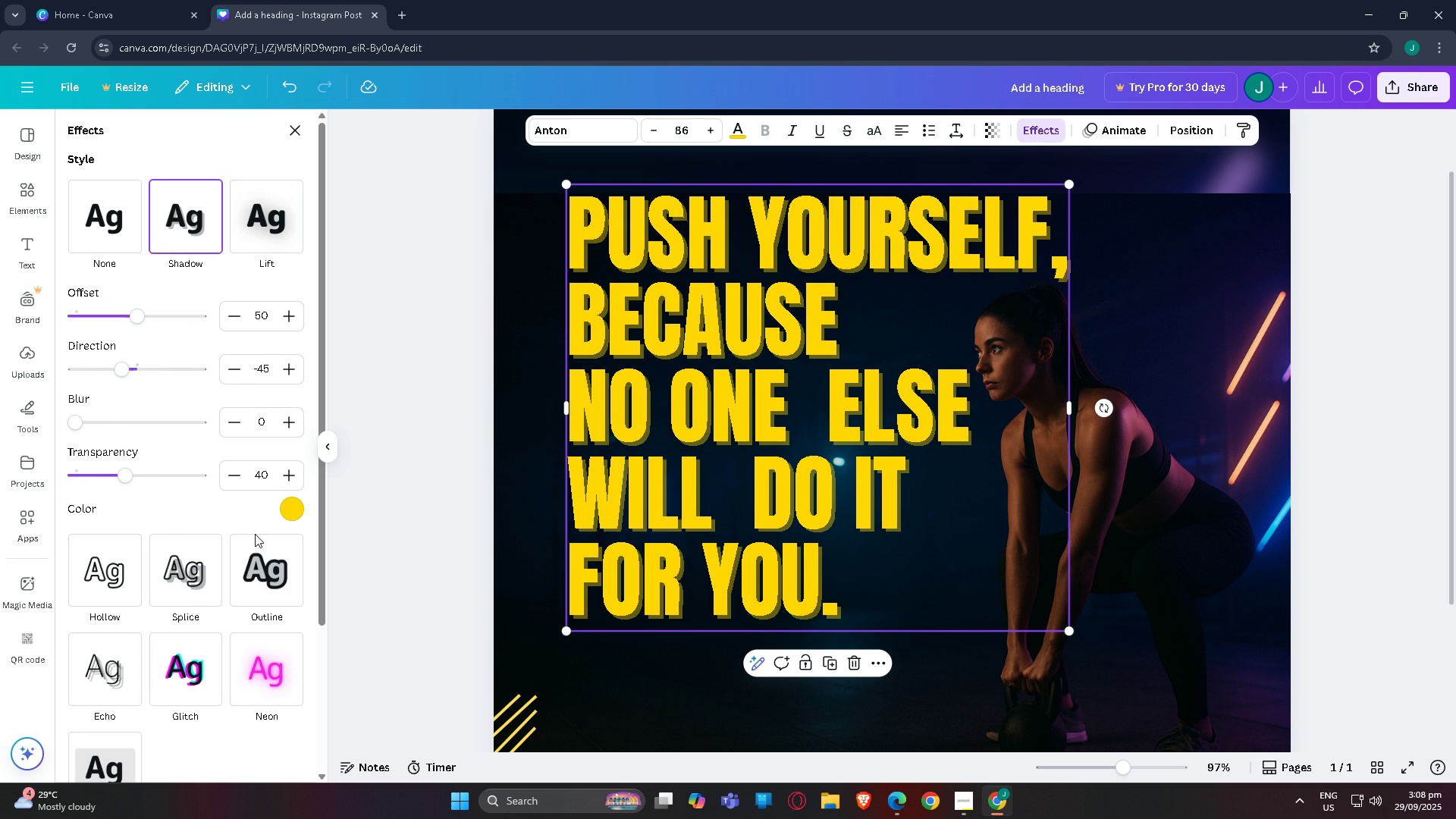 
left_click([256, 557])
 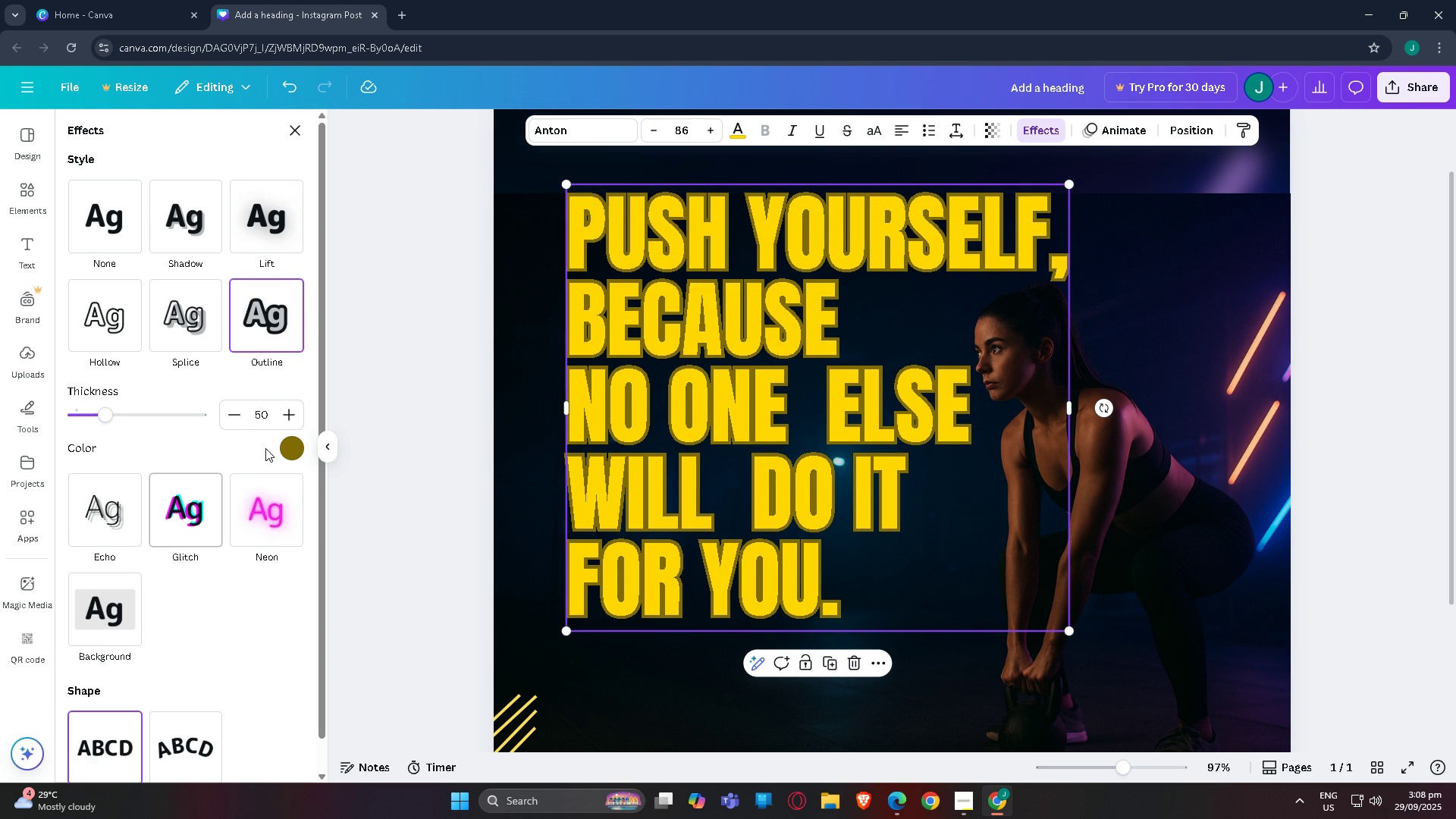 
left_click([300, 450])
 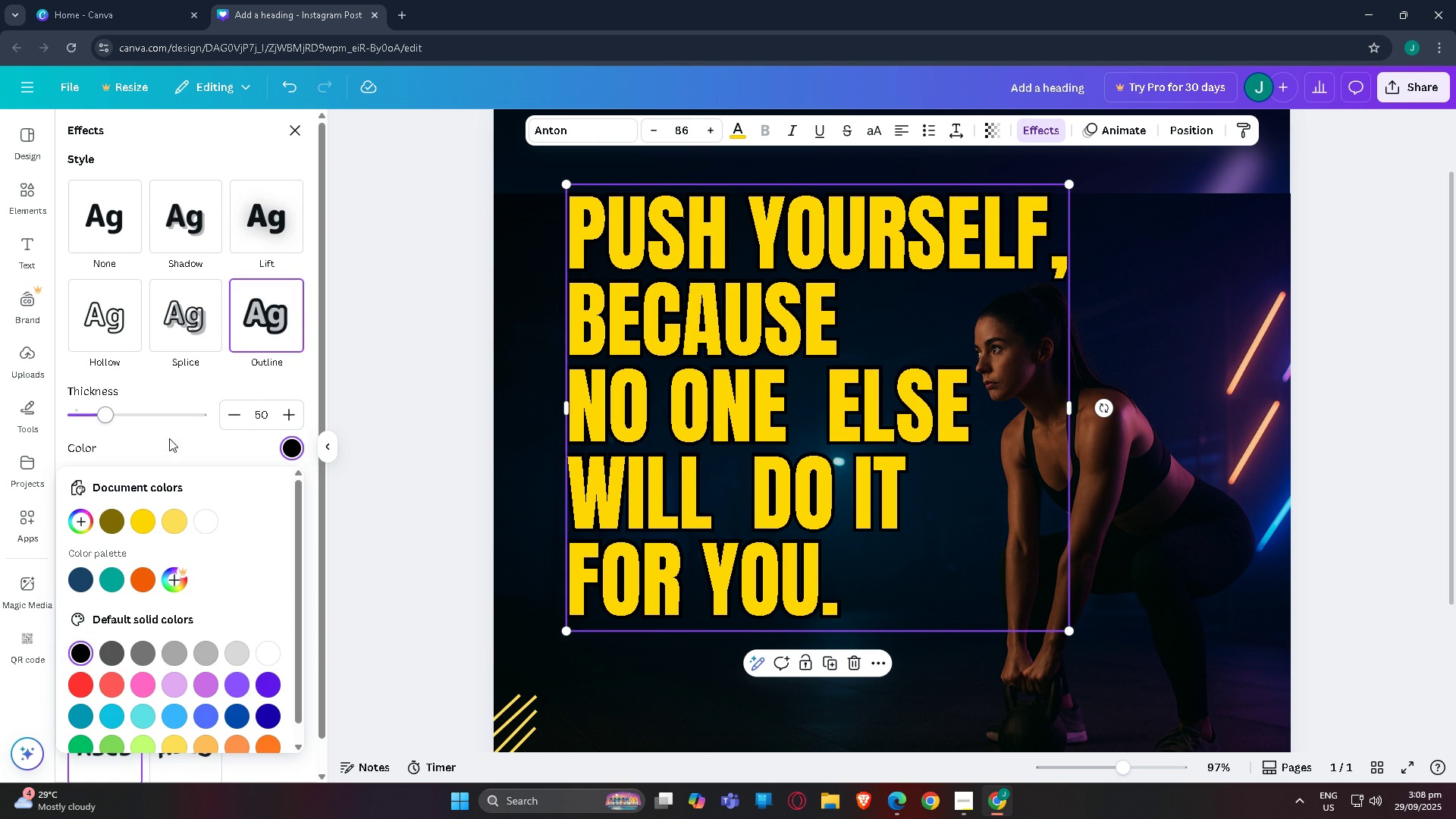 
left_click([290, 447])
 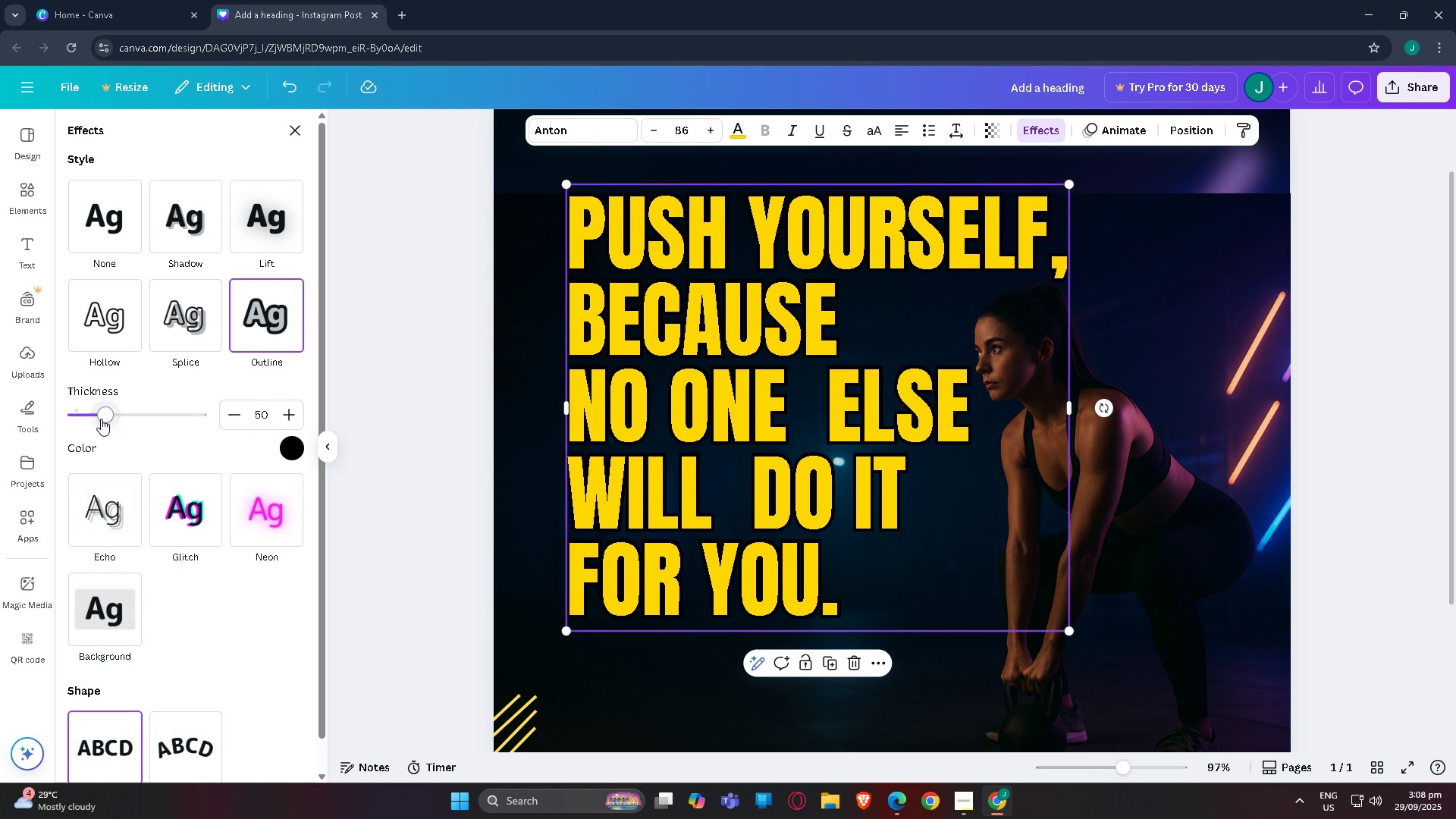 
left_click_drag(start_coordinate=[101, 419], to_coordinate=[91, 422])
 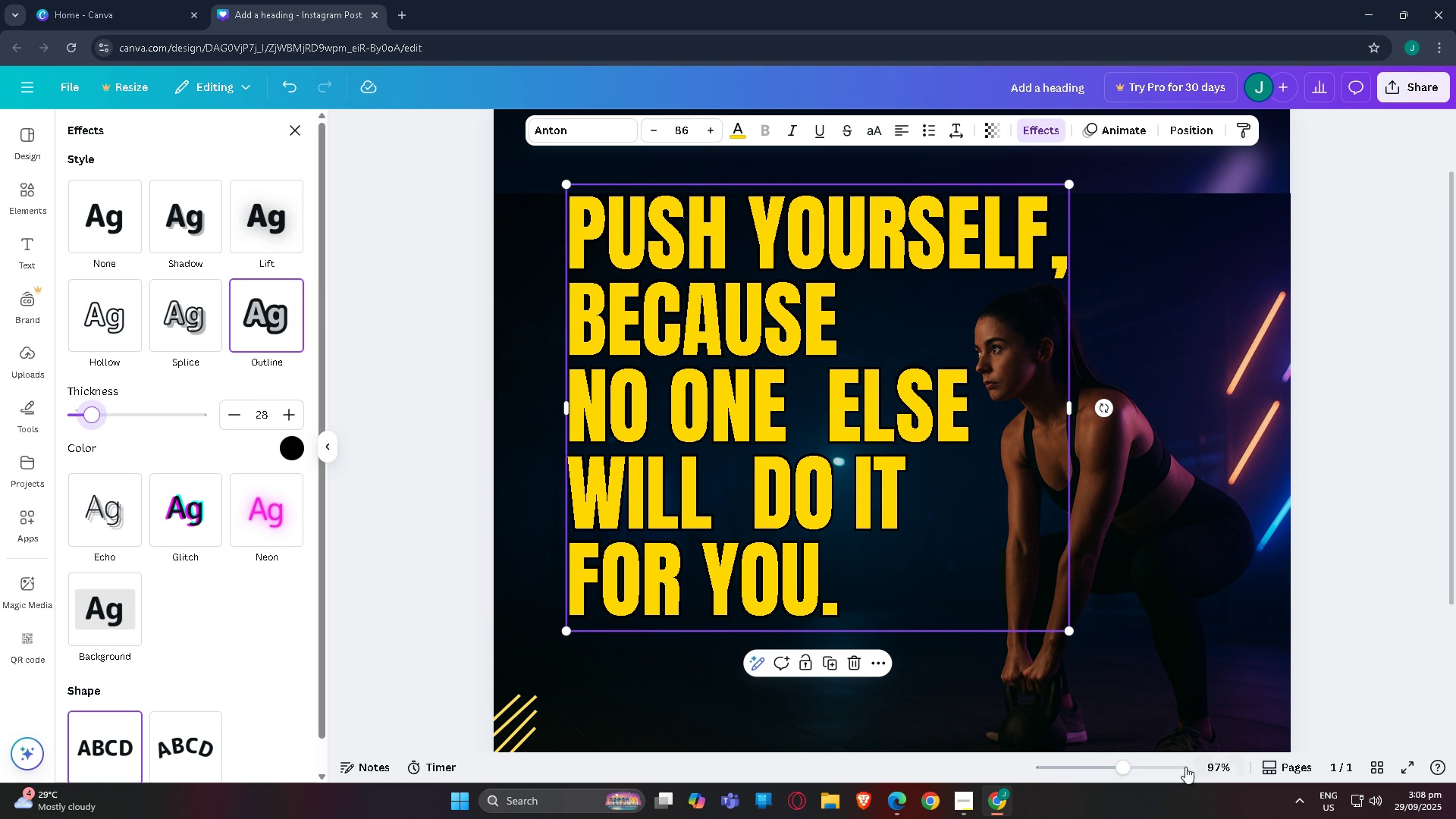 
left_click([1148, 770])
 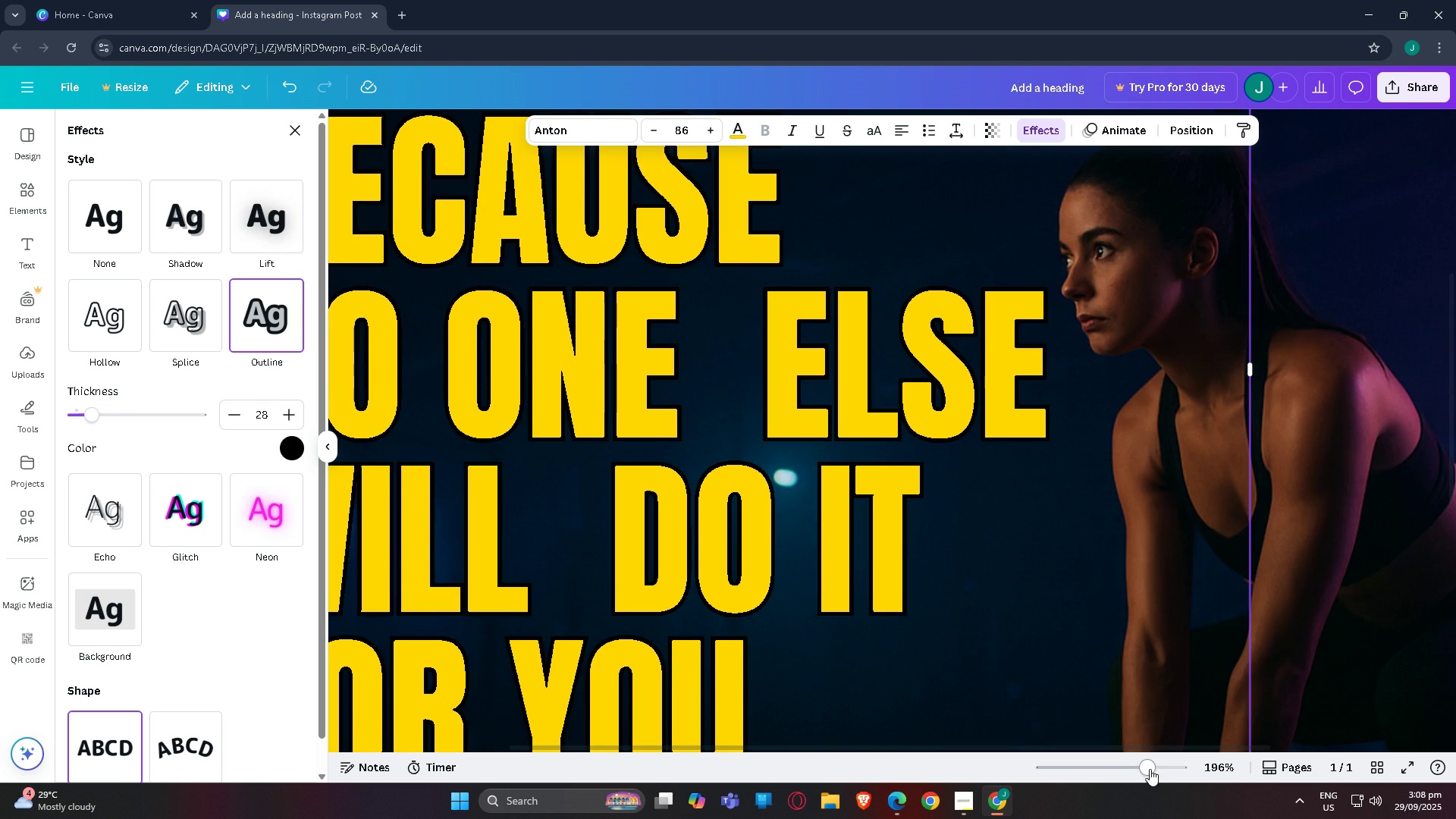 
double_click([1159, 767])
 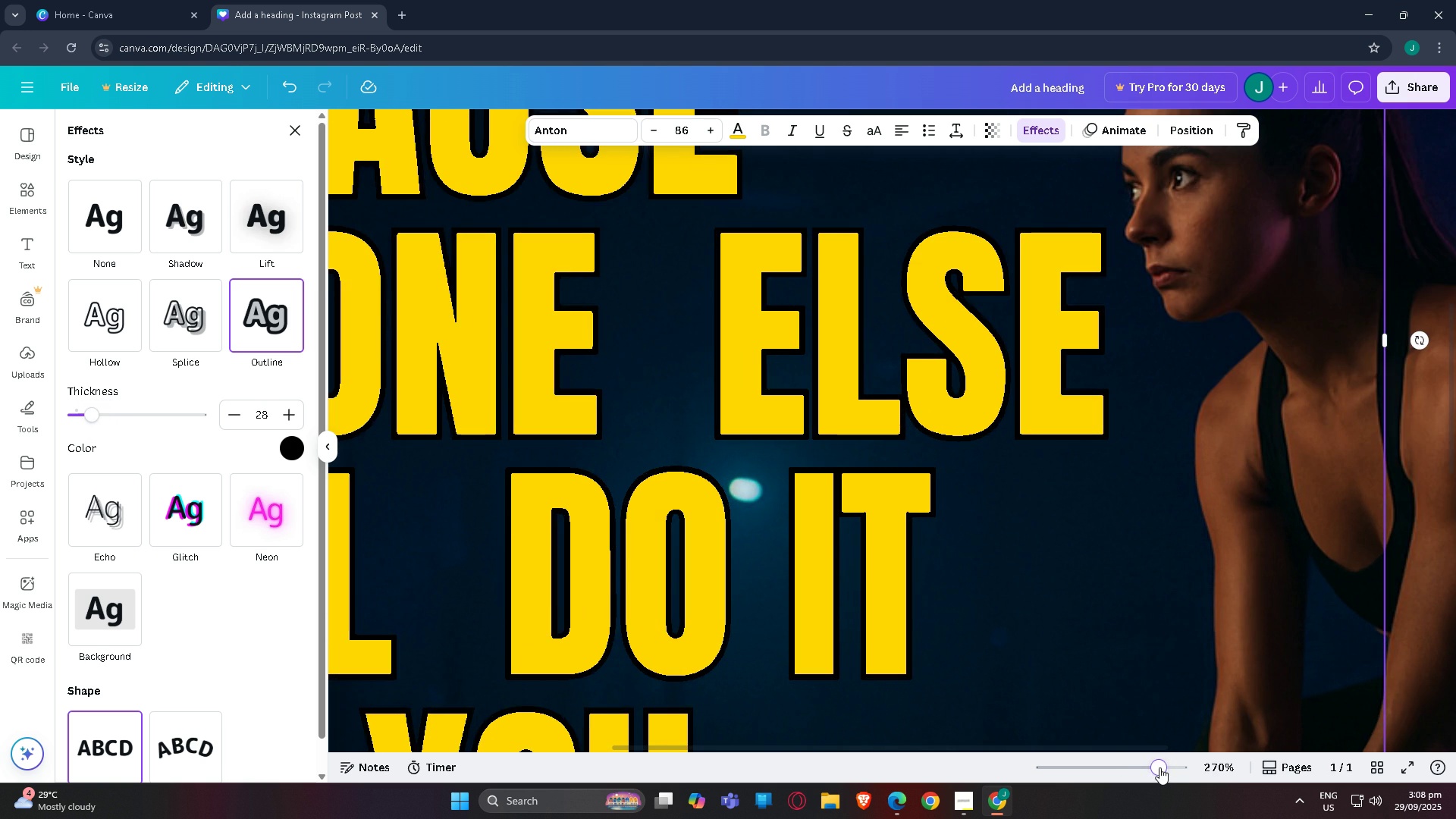 
left_click([1159, 767])
 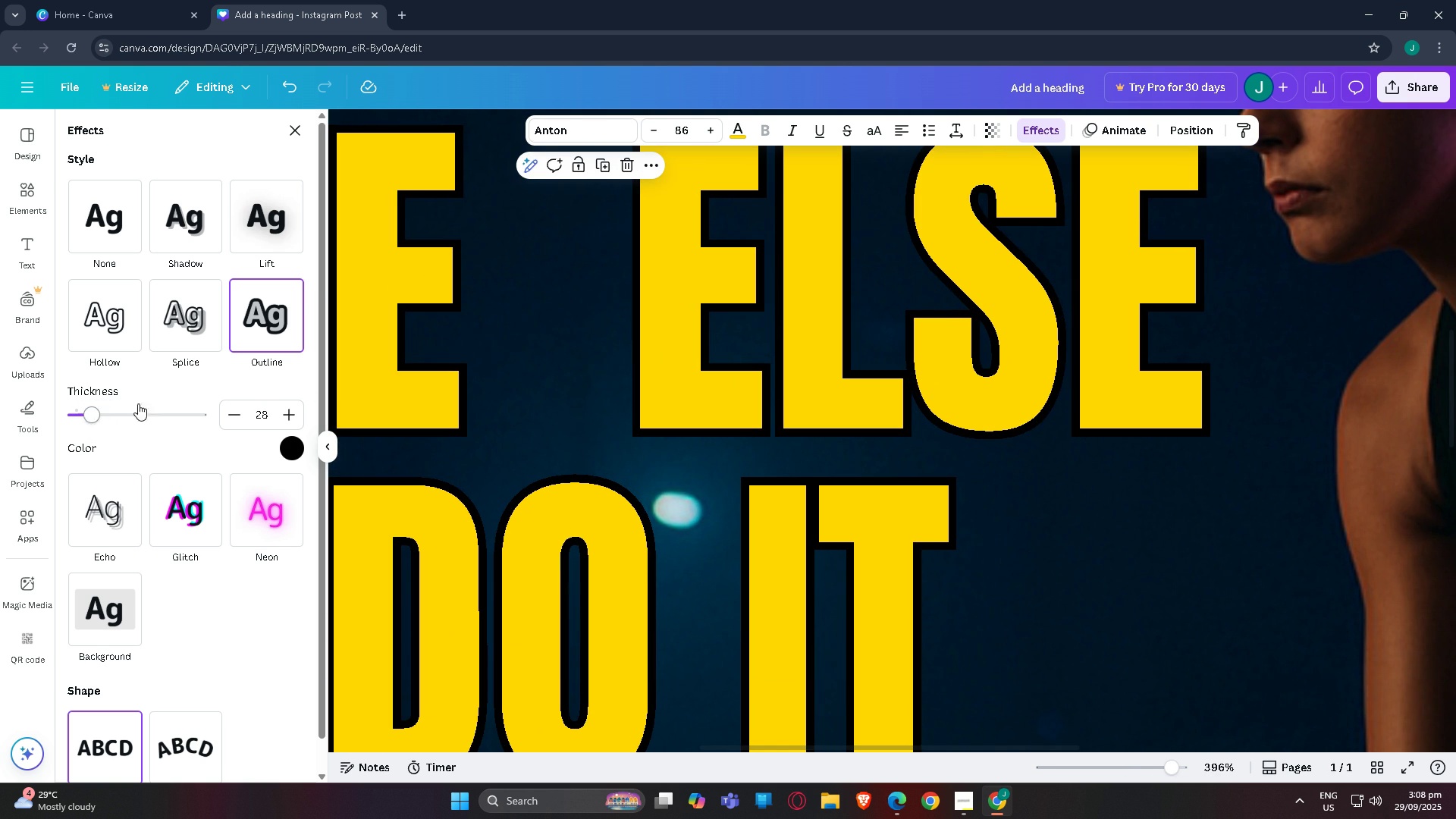 
left_click_drag(start_coordinate=[93, 415], to_coordinate=[0, 467])
 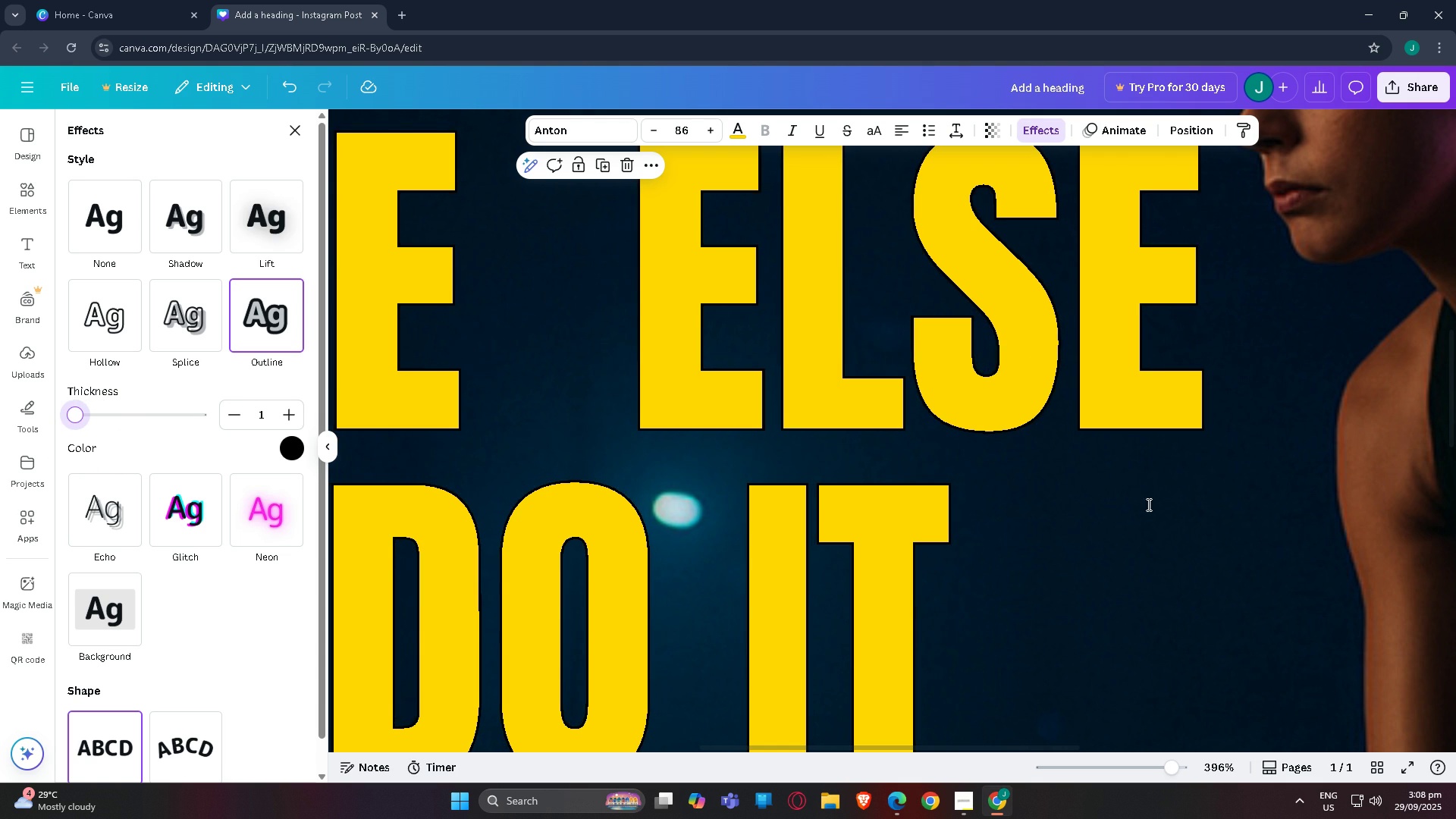 
left_click([1147, 504])
 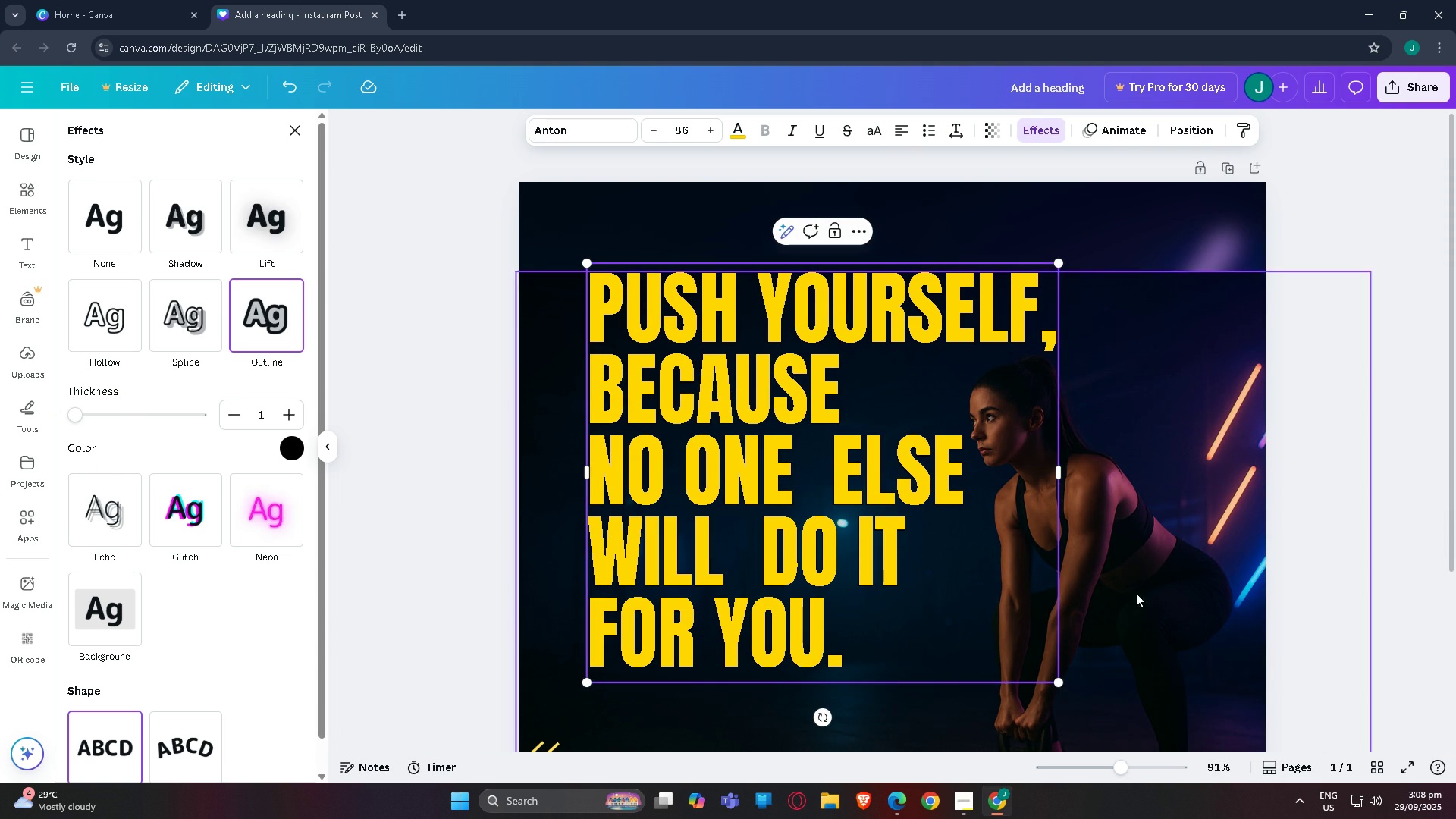 
double_click([1318, 355])
 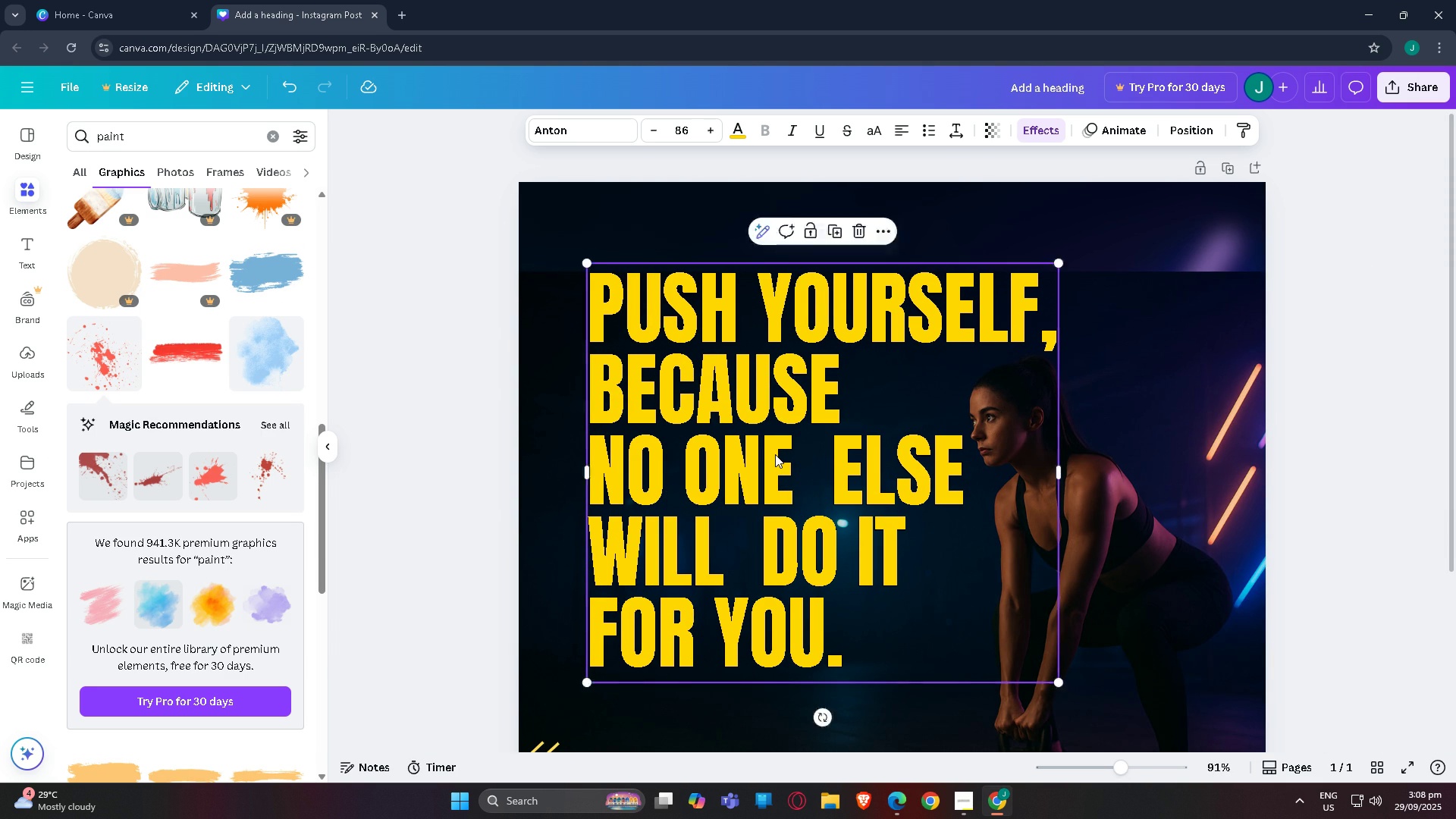 
left_click_drag(start_coordinate=[775, 454], to_coordinate=[760, 459])
 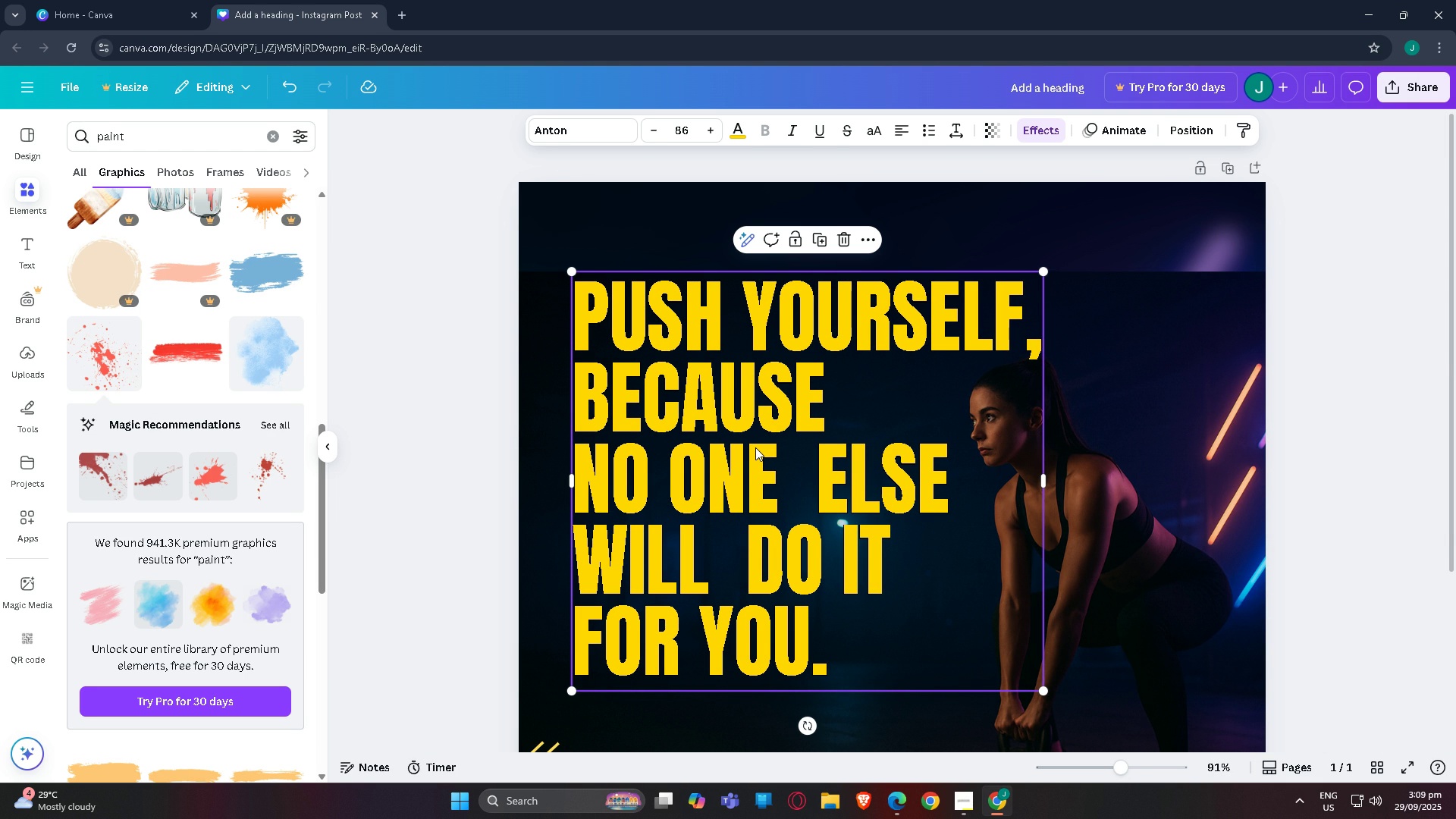 
wait(9.15)
 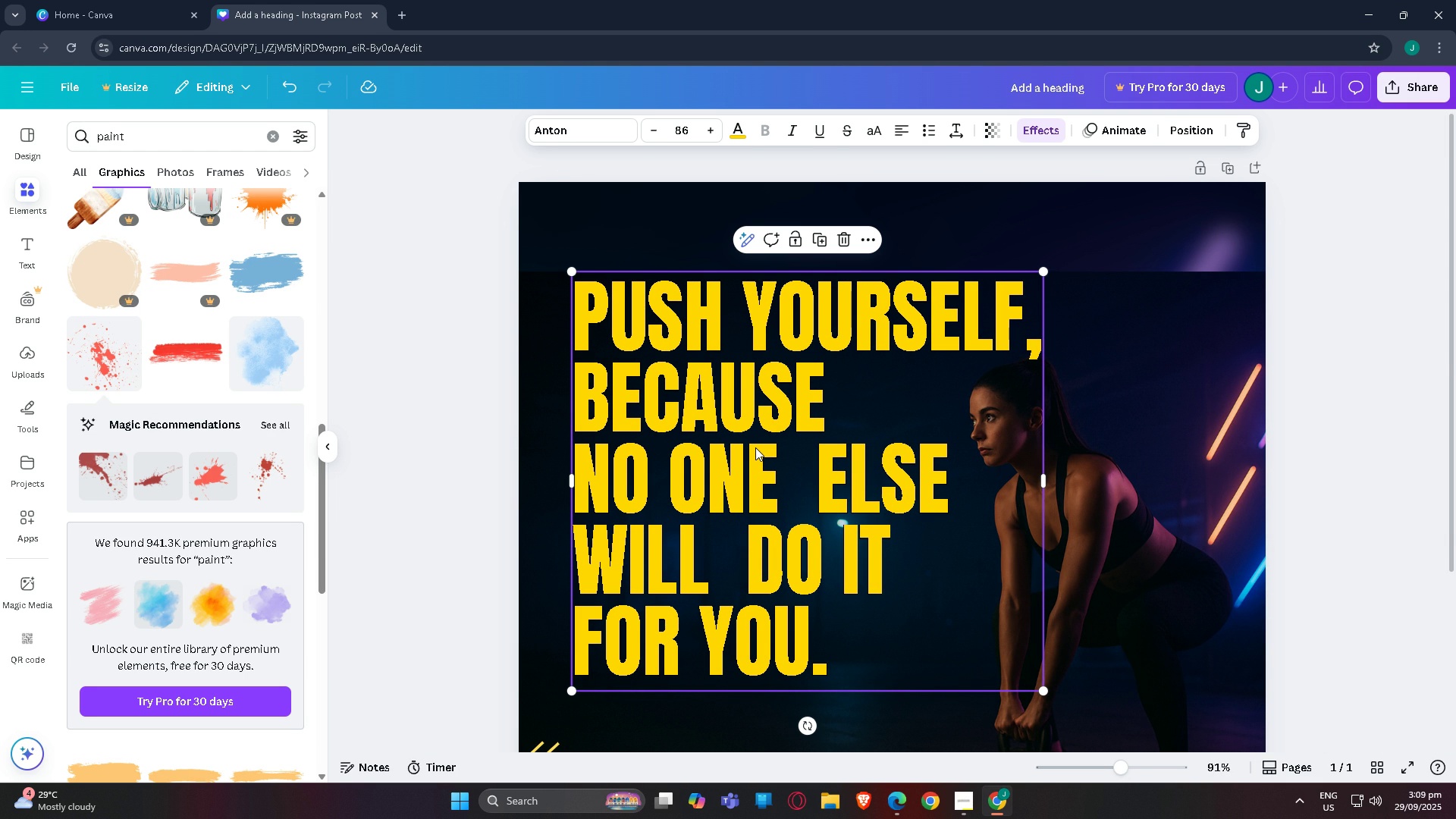 
left_click([1045, 131])
 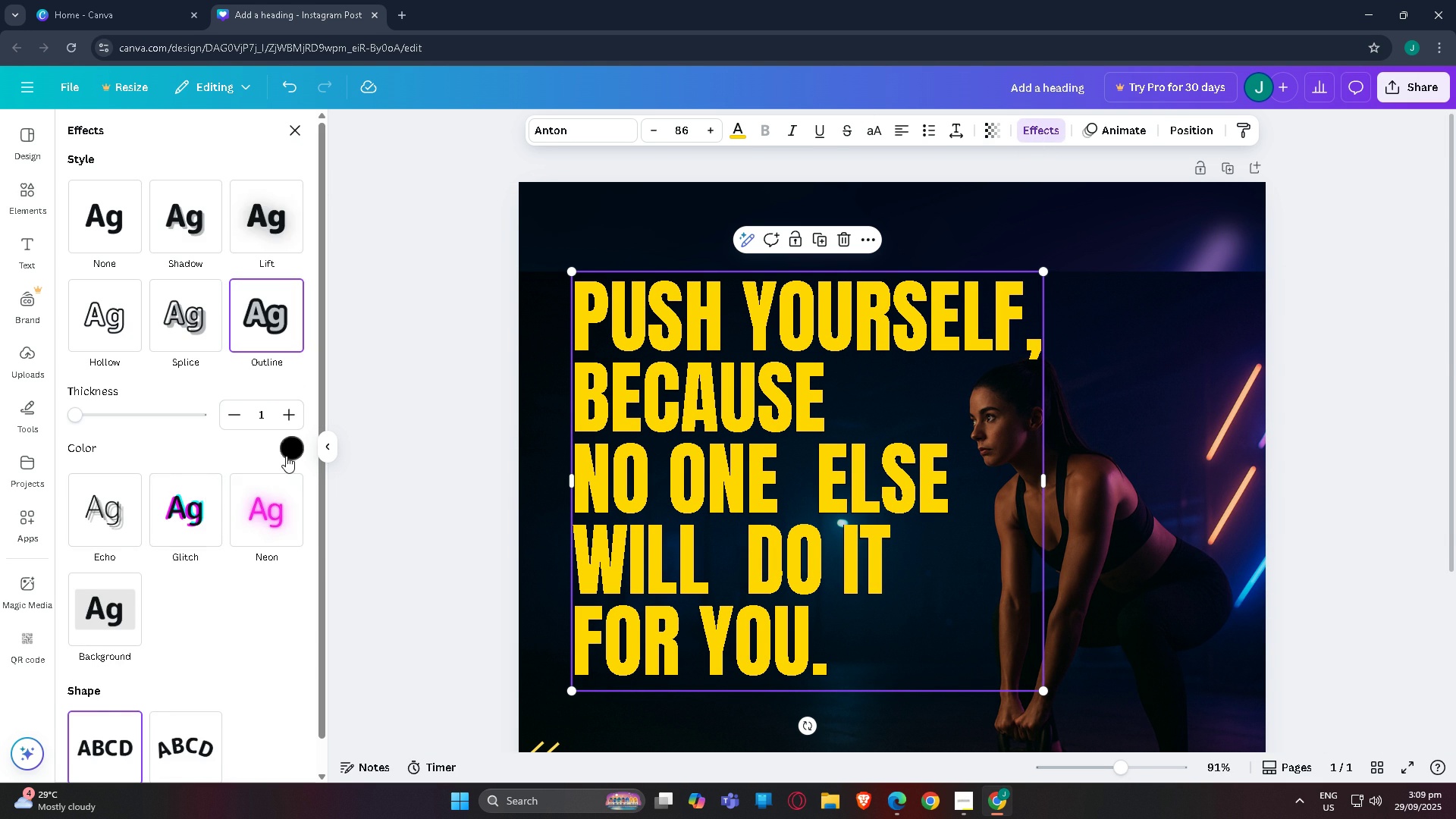 
left_click([287, 456])
 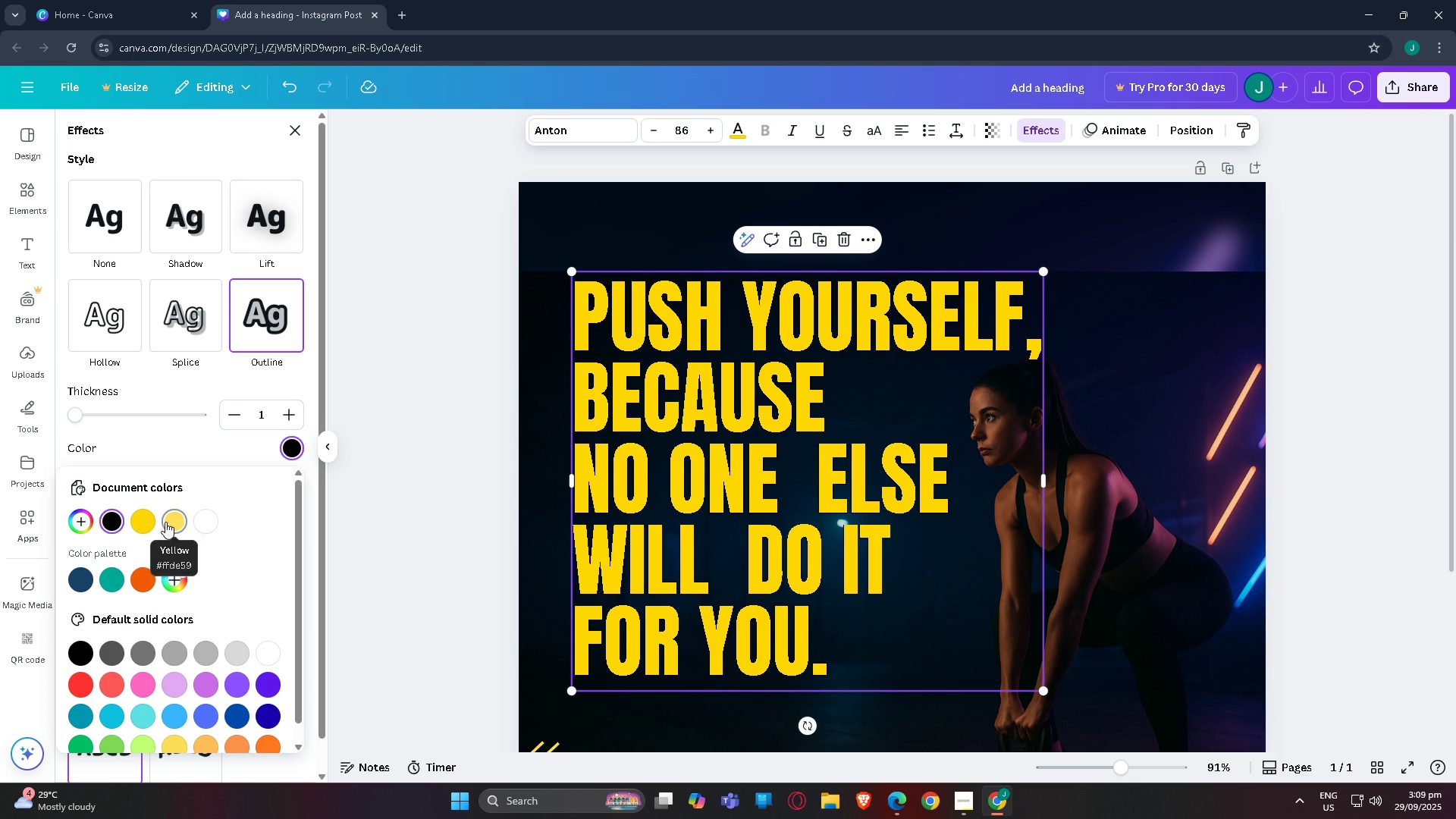 
left_click([165, 522])
 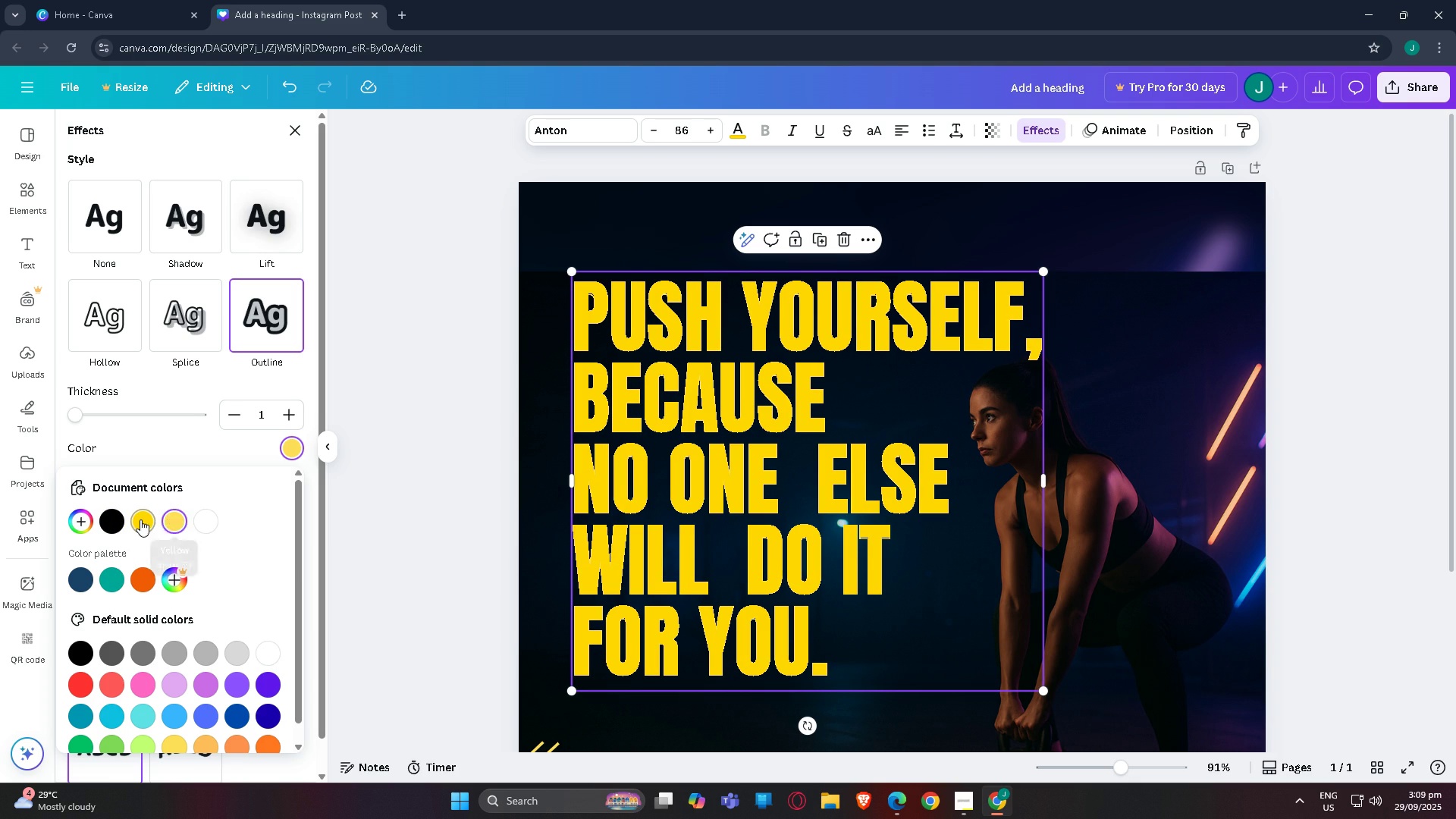 
left_click([140, 519])
 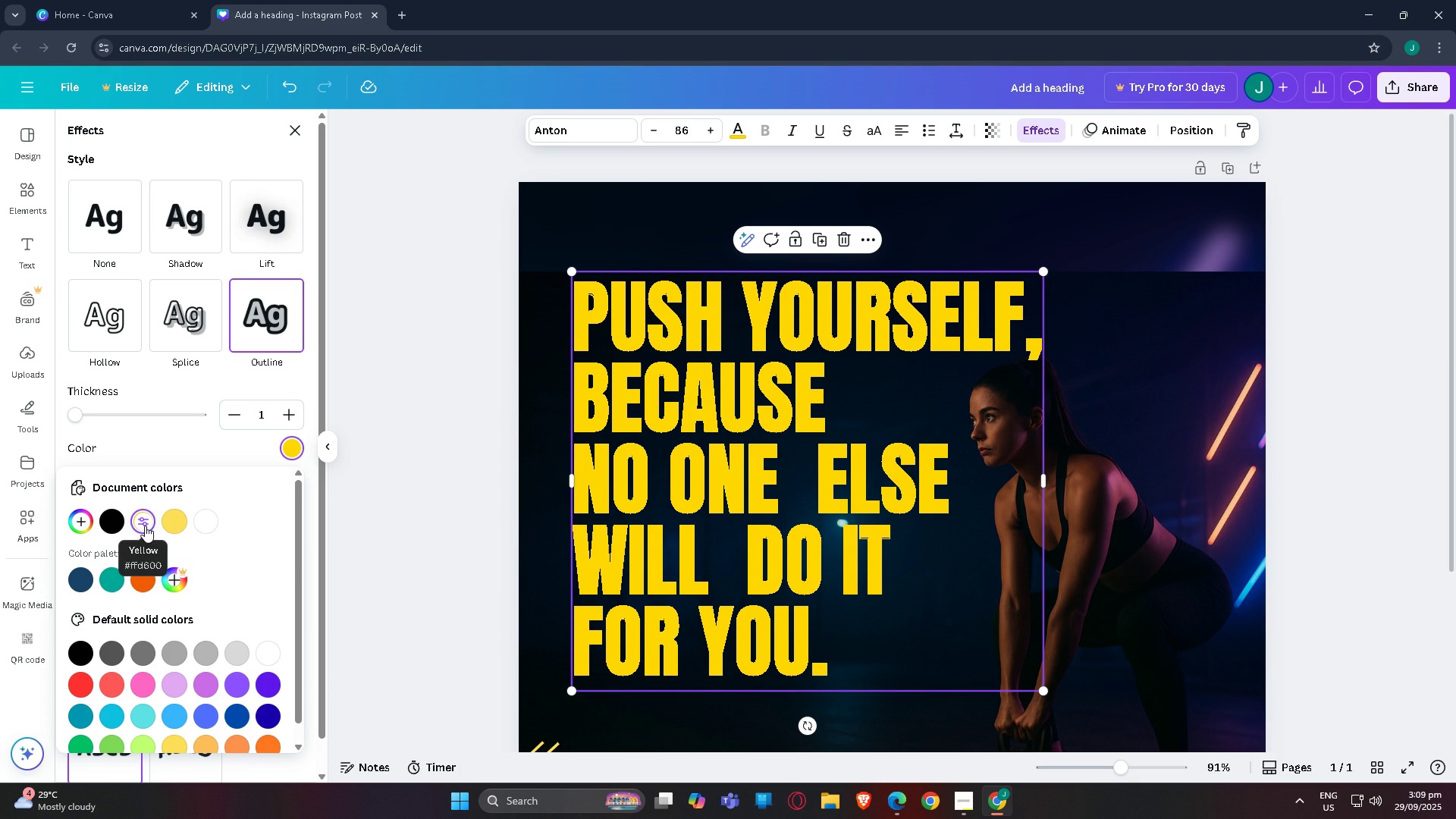 
left_click([145, 526])
 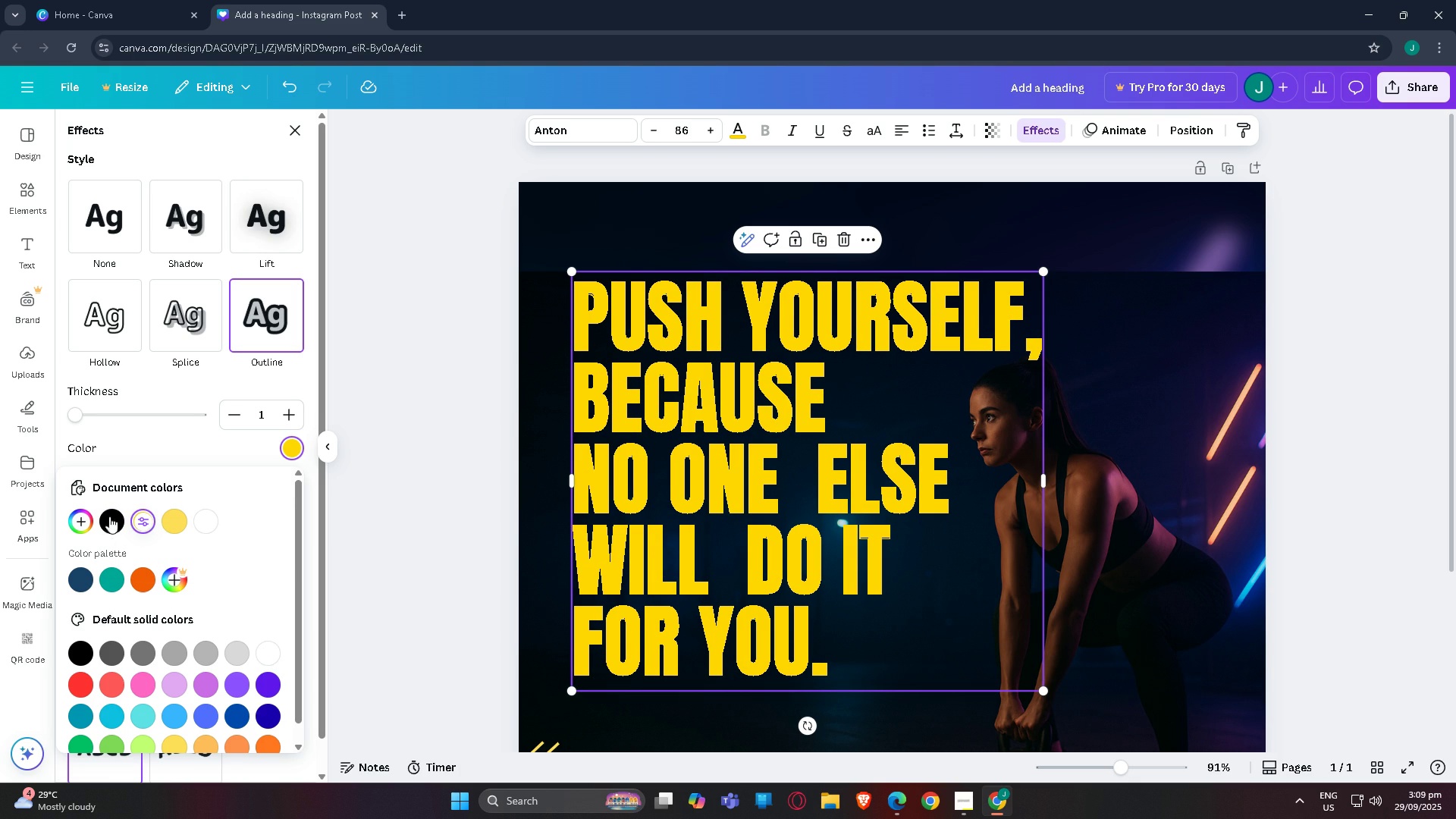 
scroll: coordinate [97, 587], scroll_direction: down, amount: 2.0
 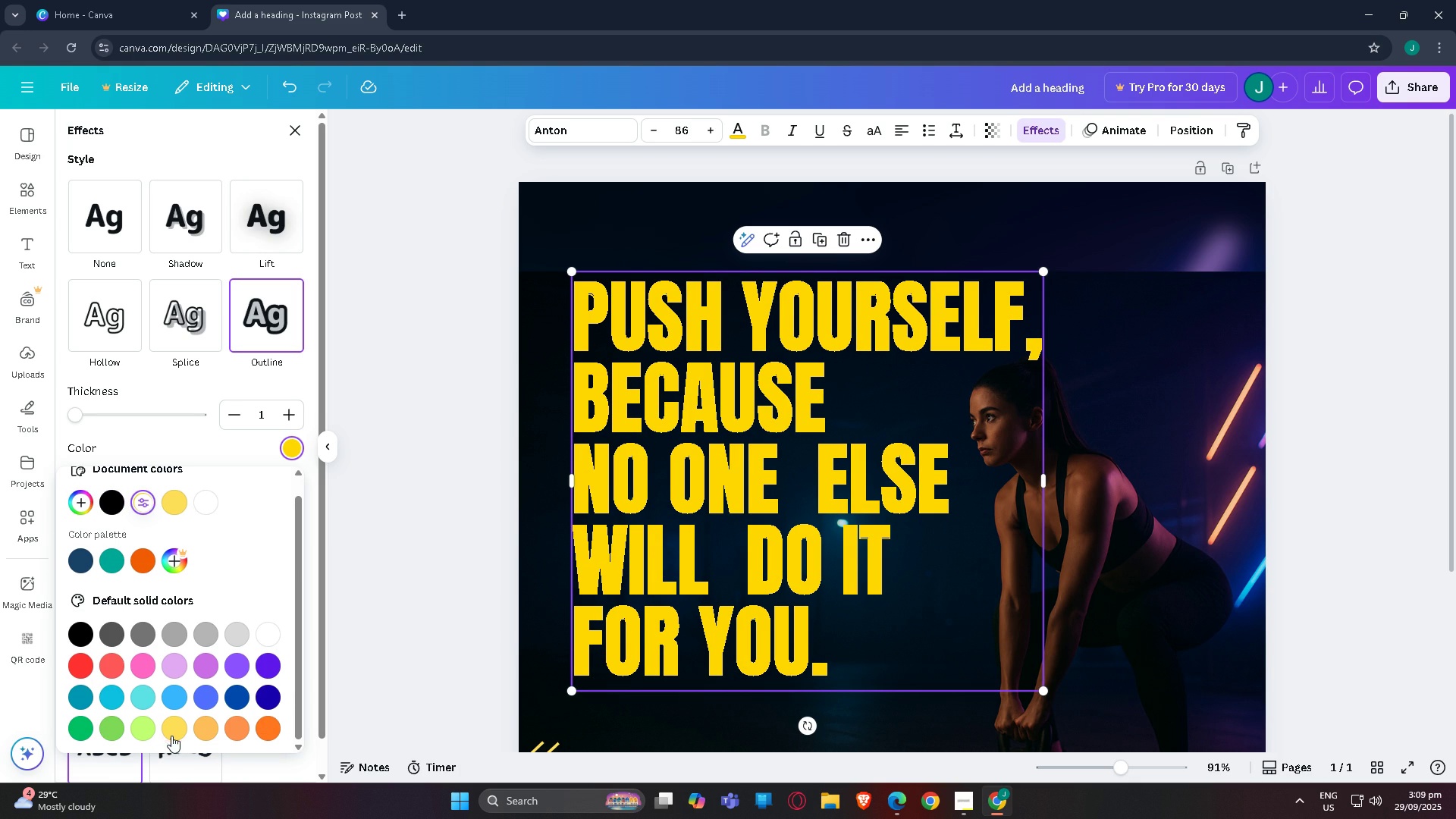 
left_click([173, 732])
 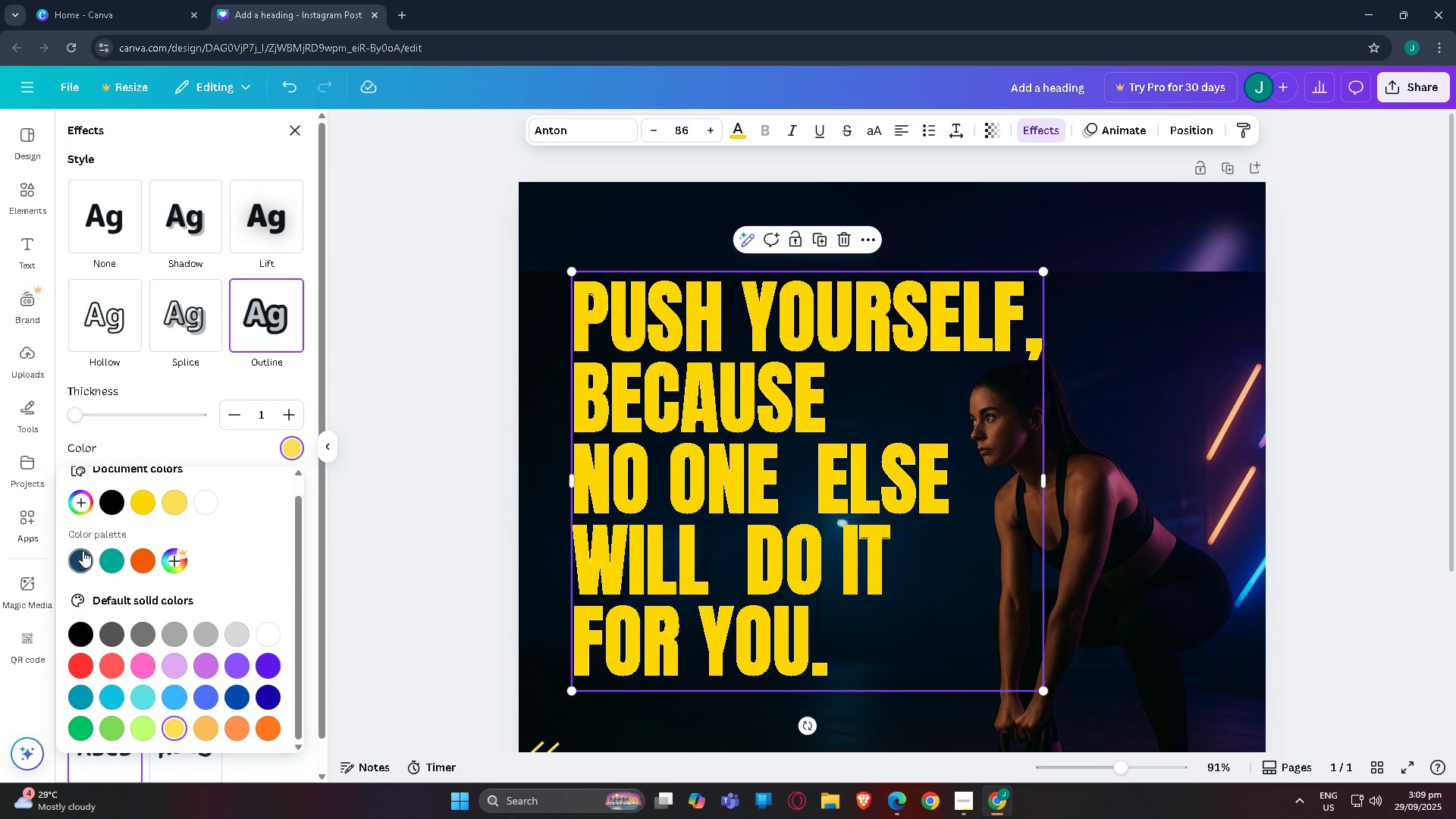 
left_click([83, 501])
 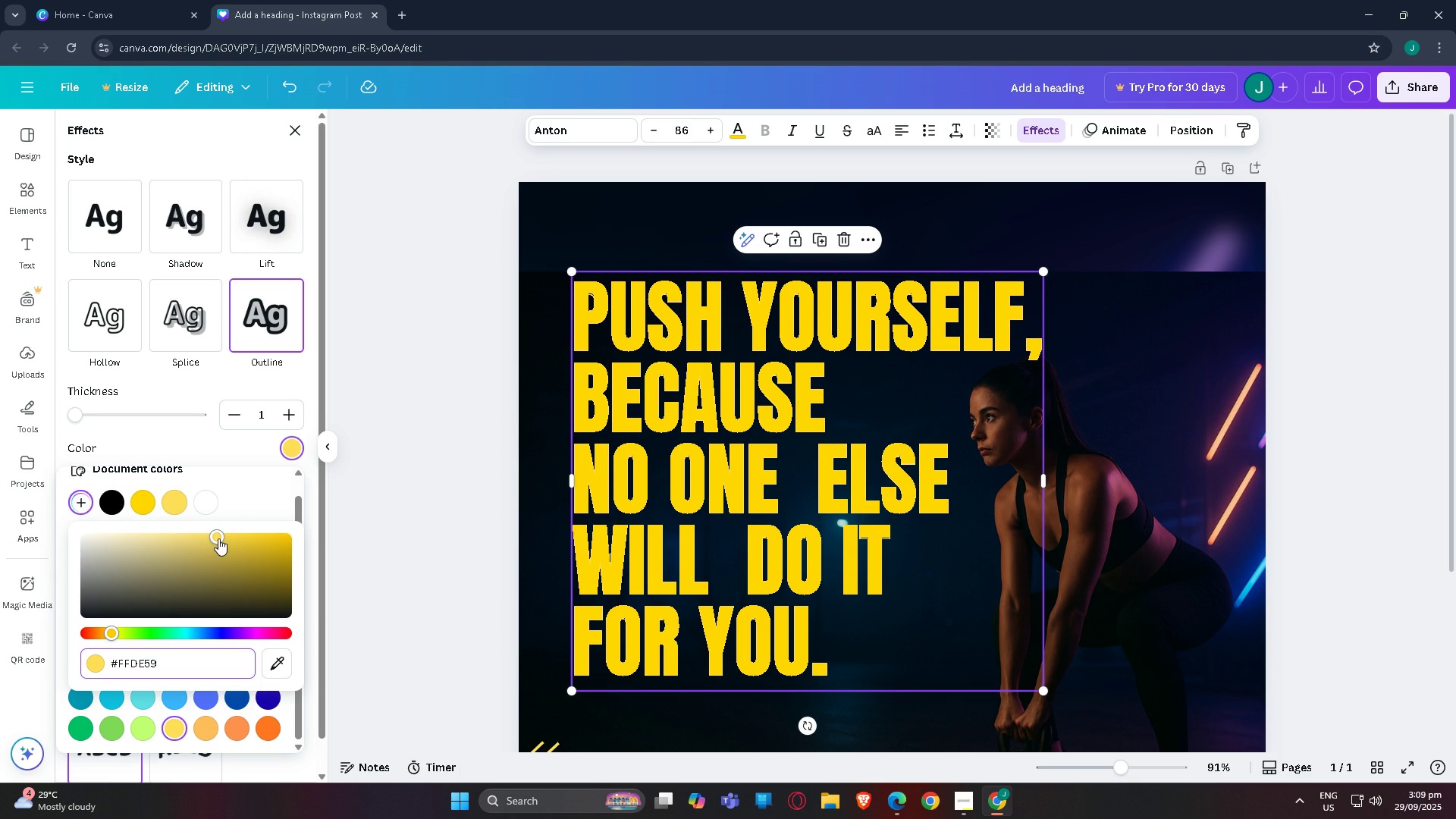 
left_click_drag(start_coordinate=[218, 540], to_coordinate=[309, 588])
 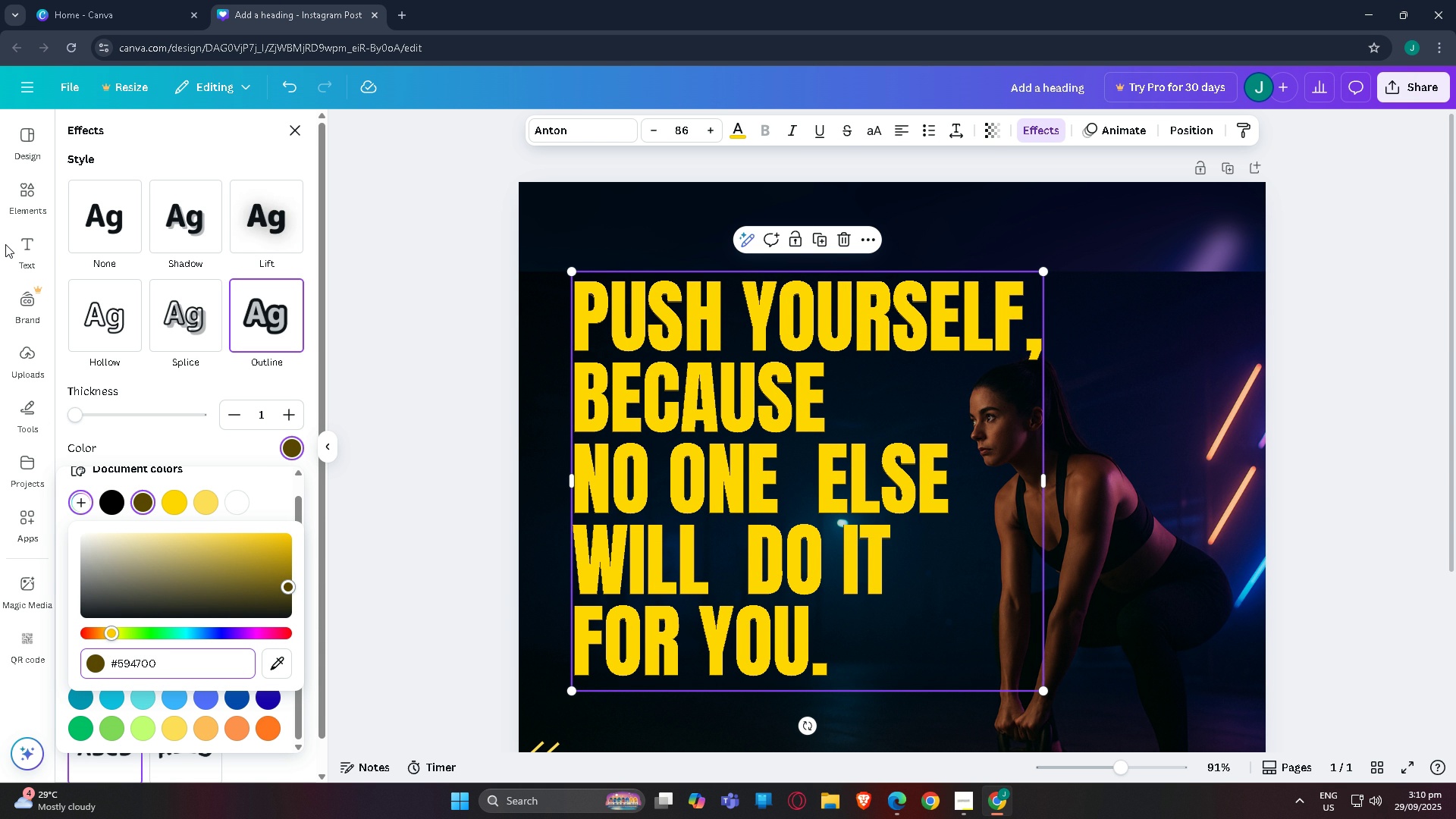 
wait(50.12)
 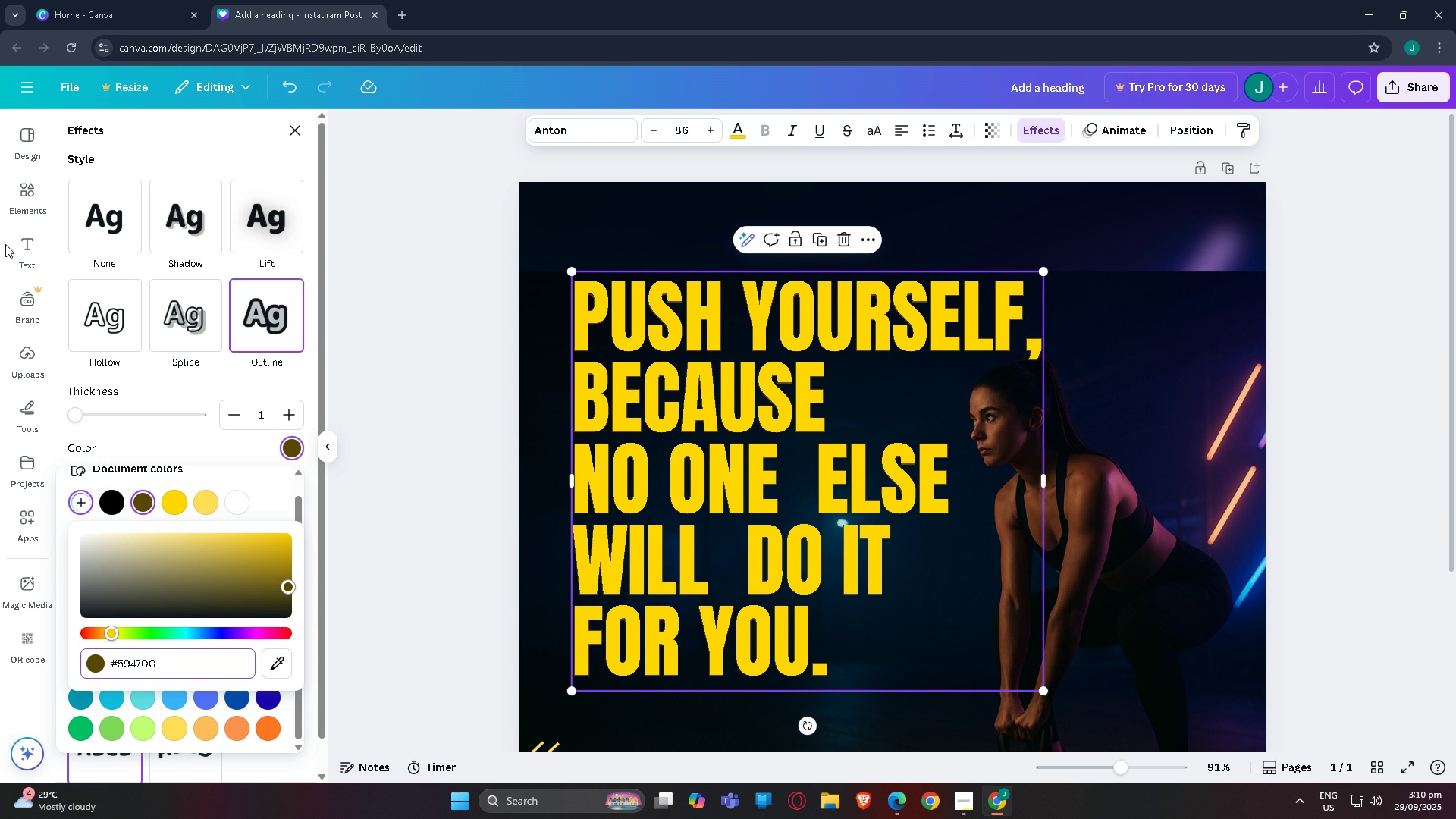 
left_click_drag(start_coordinate=[284, 585], to_coordinate=[274, 602])
 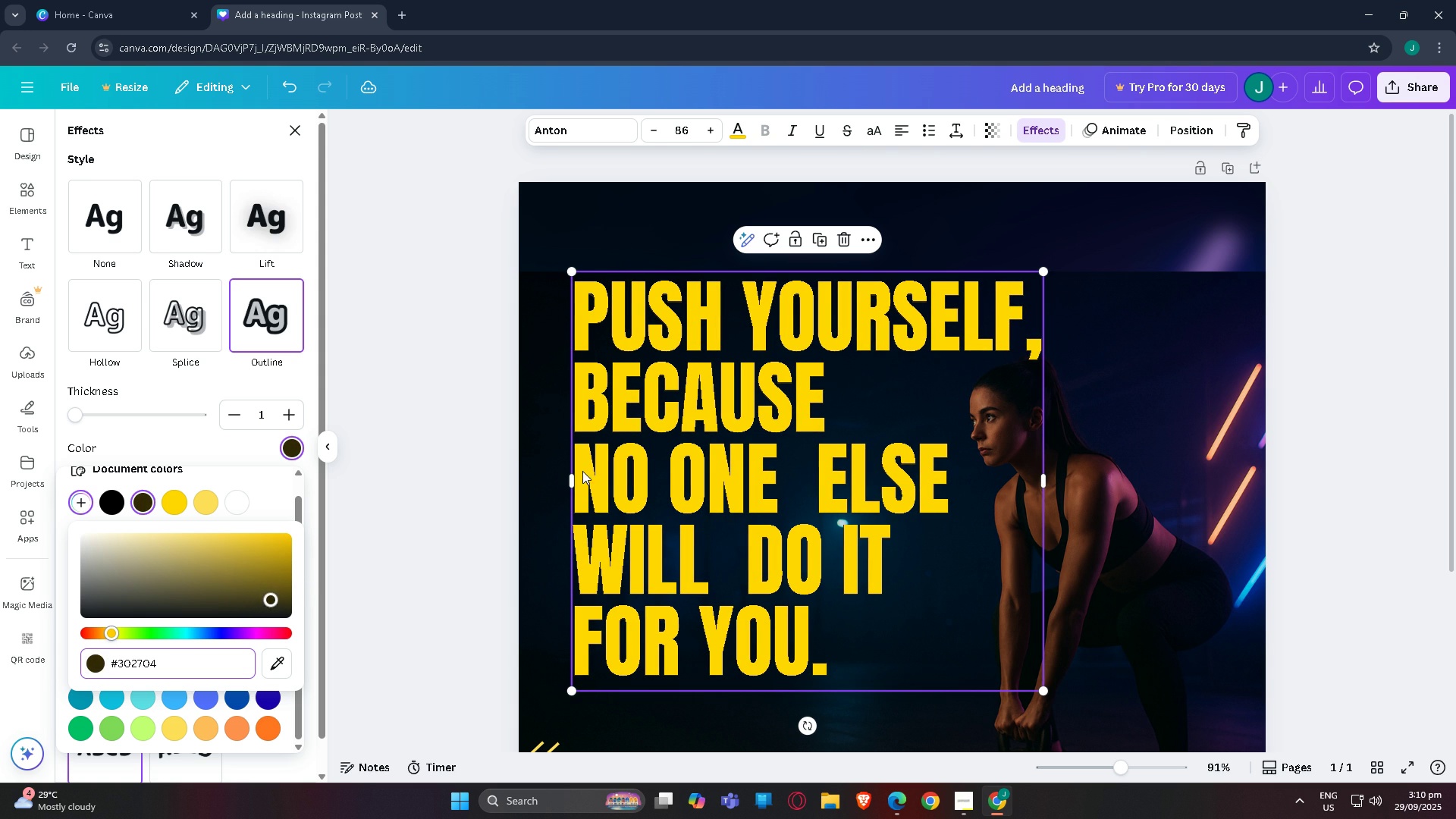 
left_click_drag(start_coordinate=[581, 469], to_coordinate=[576, 466])
 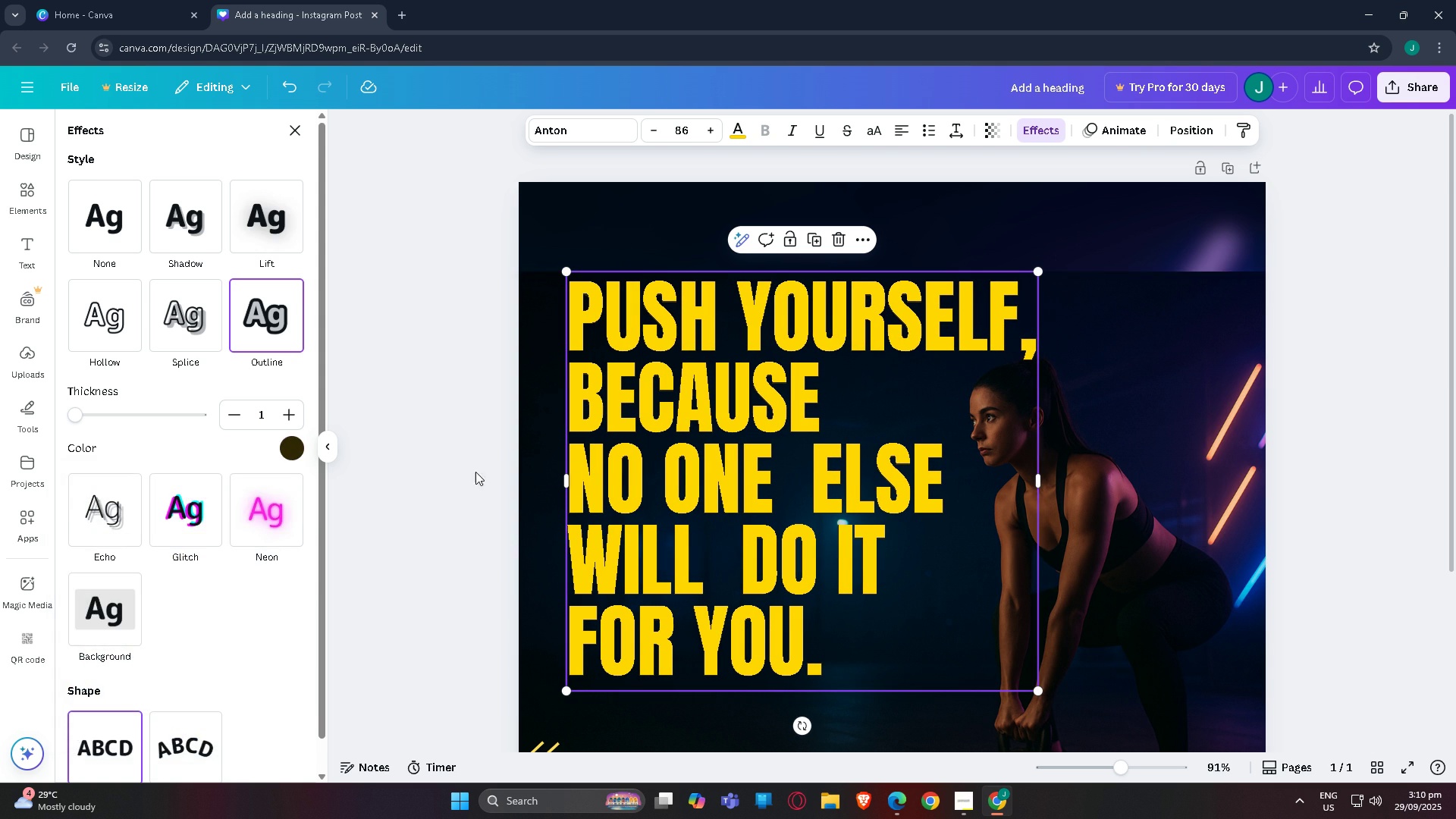 
left_click([452, 477])
 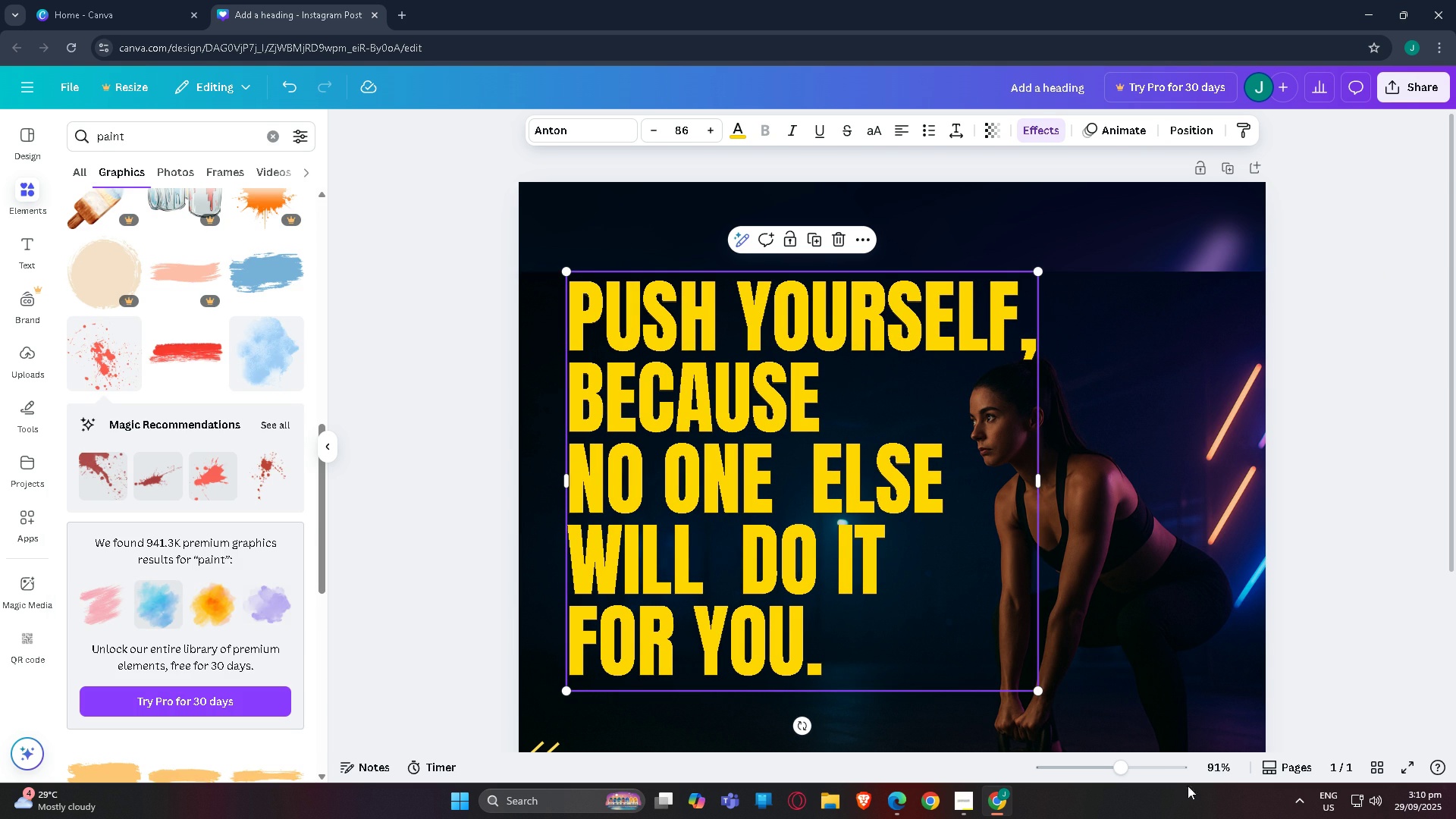 
left_click([1166, 770])
 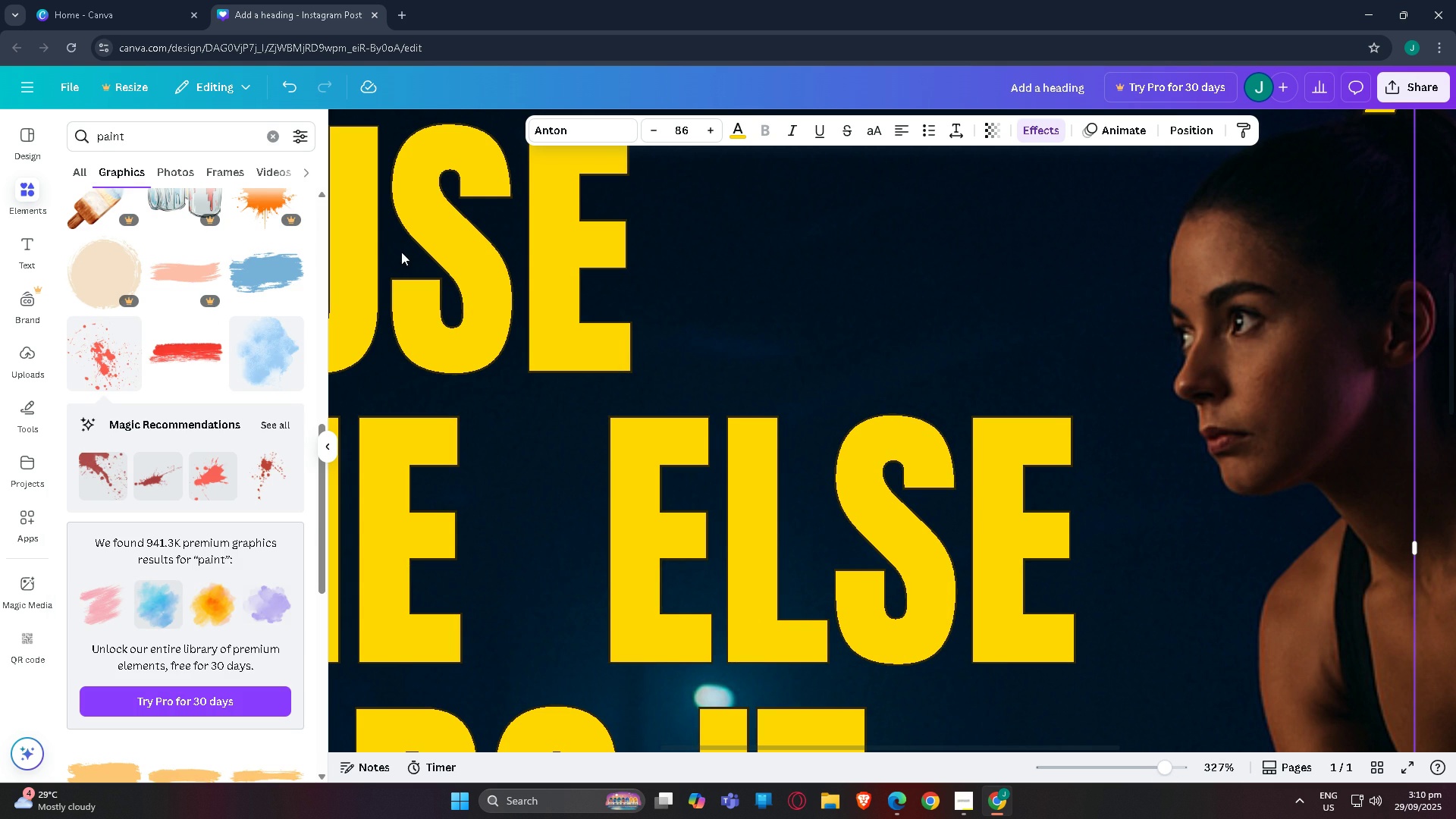 
left_click([770, 538])
 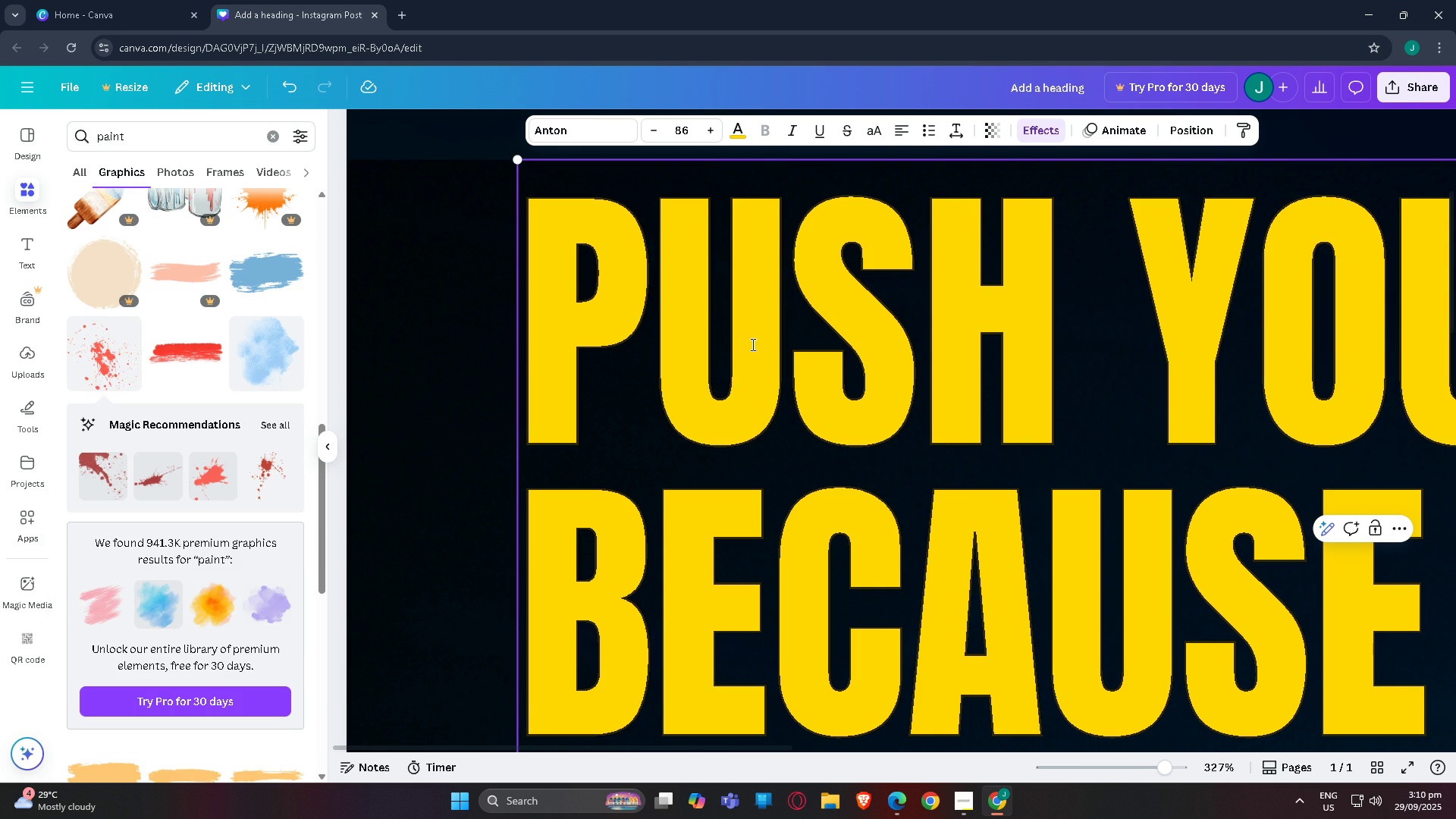 
left_click_drag(start_coordinate=[752, 344], to_coordinate=[715, 344])
 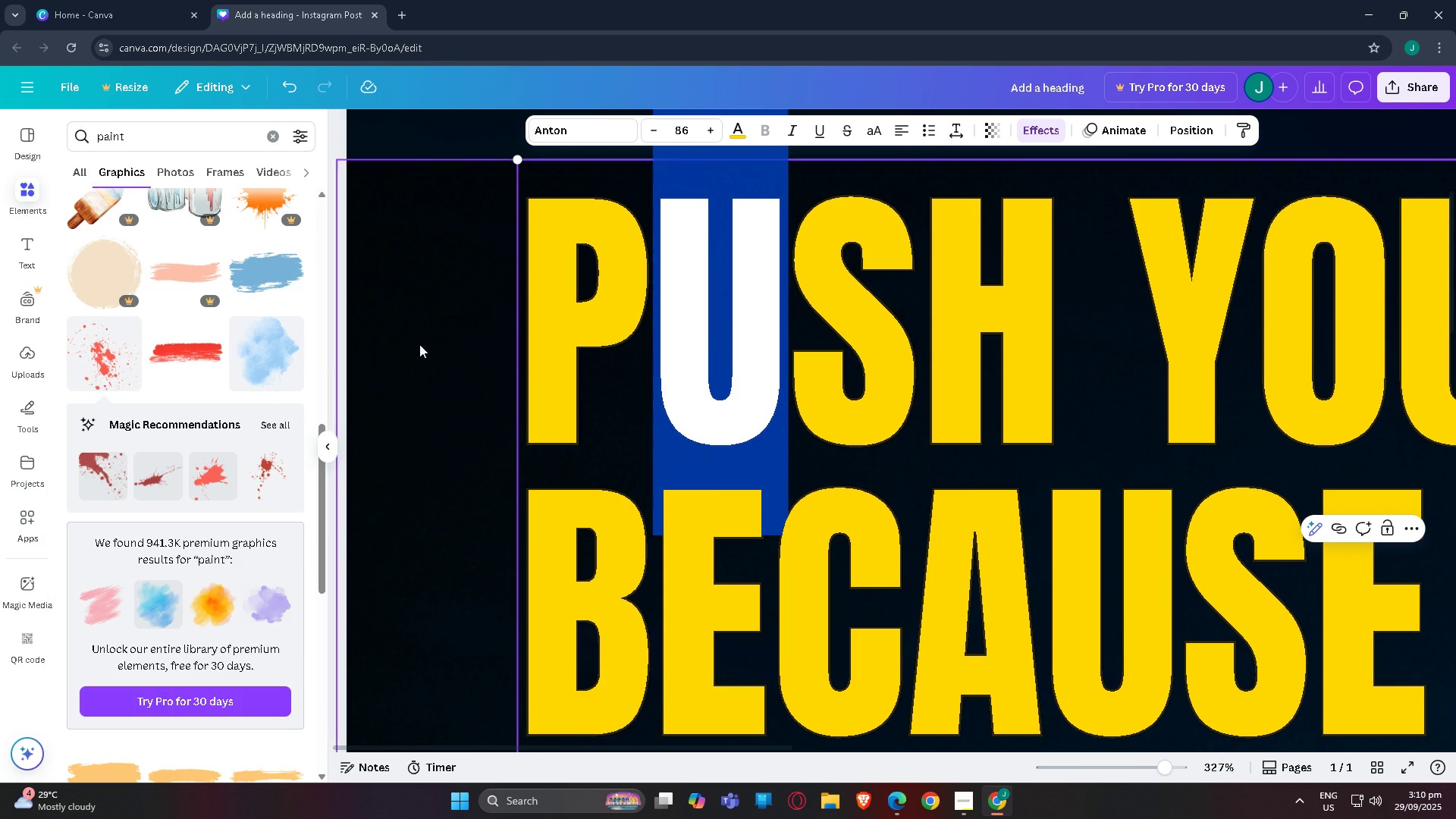 
left_click([419, 344])
 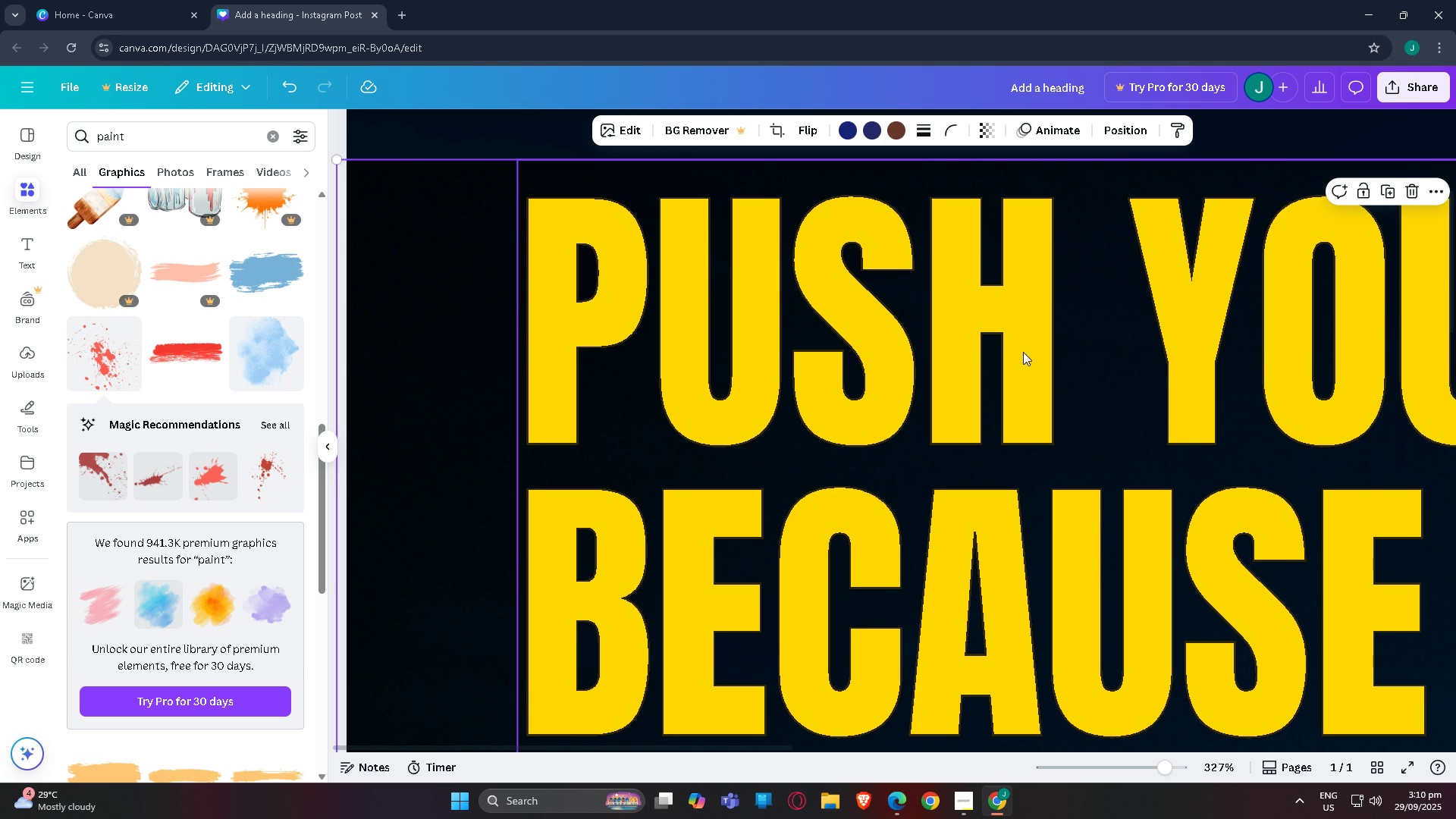 
left_click_drag(start_coordinate=[1031, 358], to_coordinate=[883, 359])
 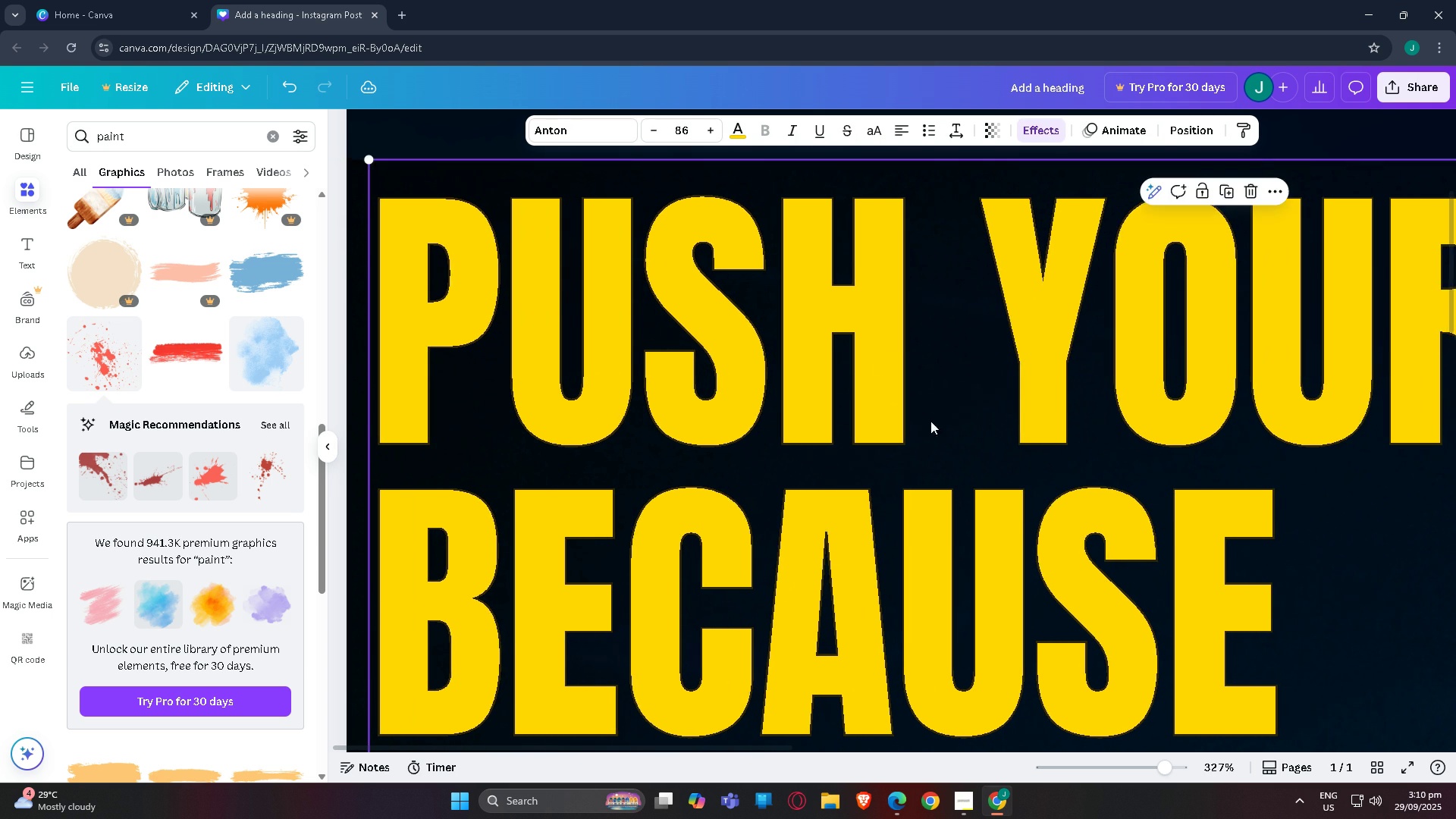 
scroll: coordinate [984, 446], scroll_direction: down, amount: 3.0
 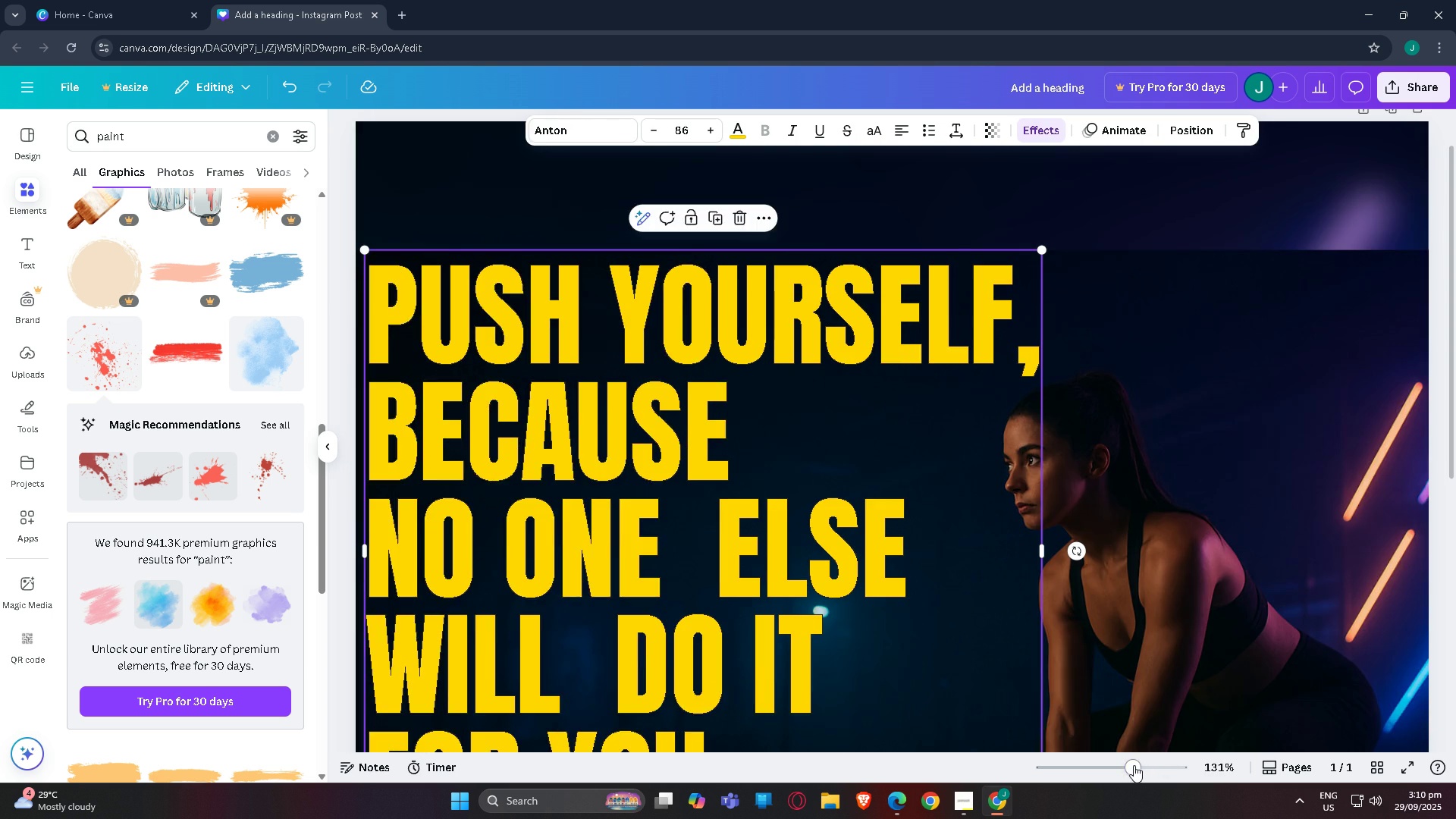 
double_click([1126, 765])
 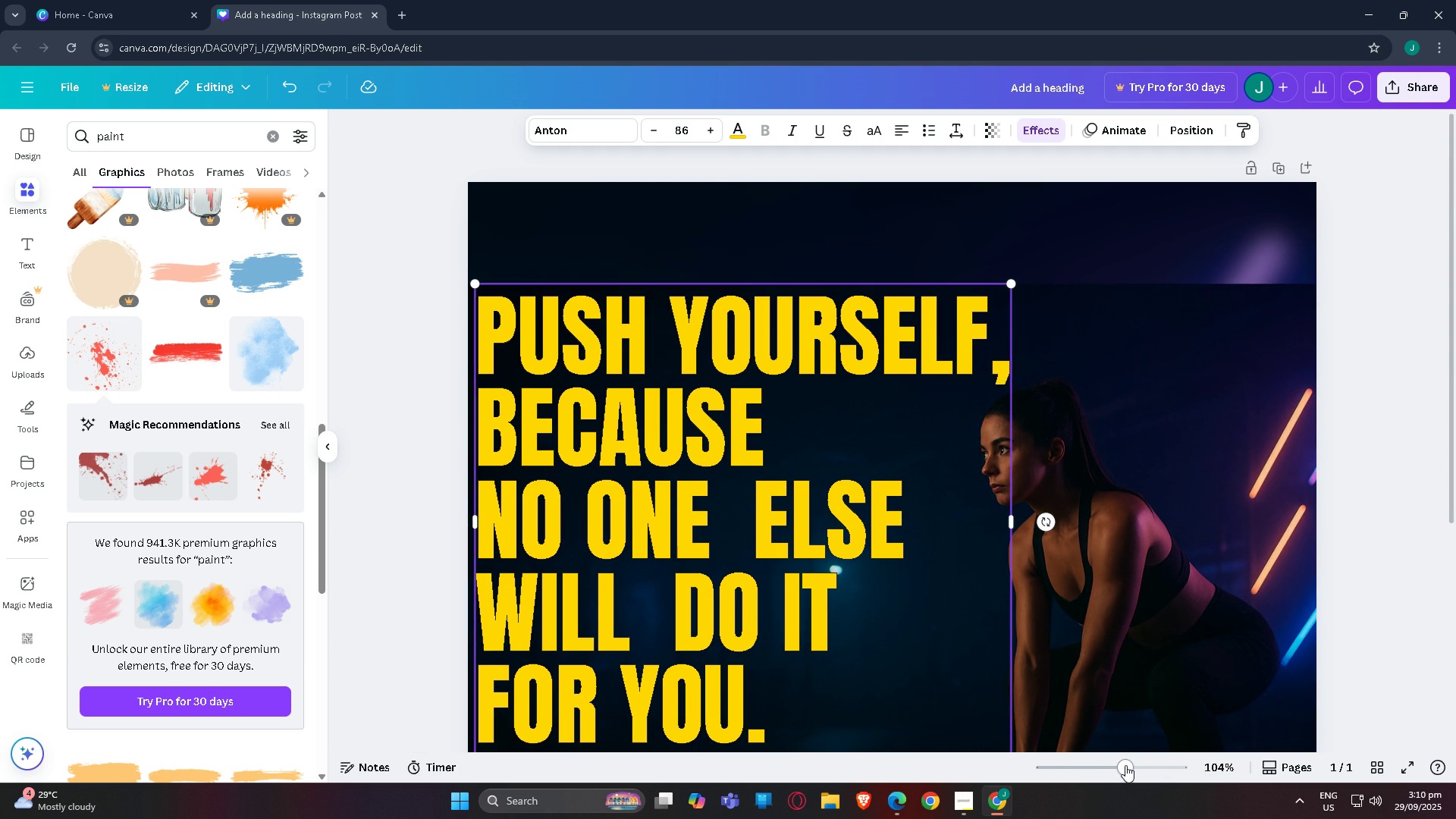 
scroll: coordinate [1125, 765], scroll_direction: down, amount: 2.0
 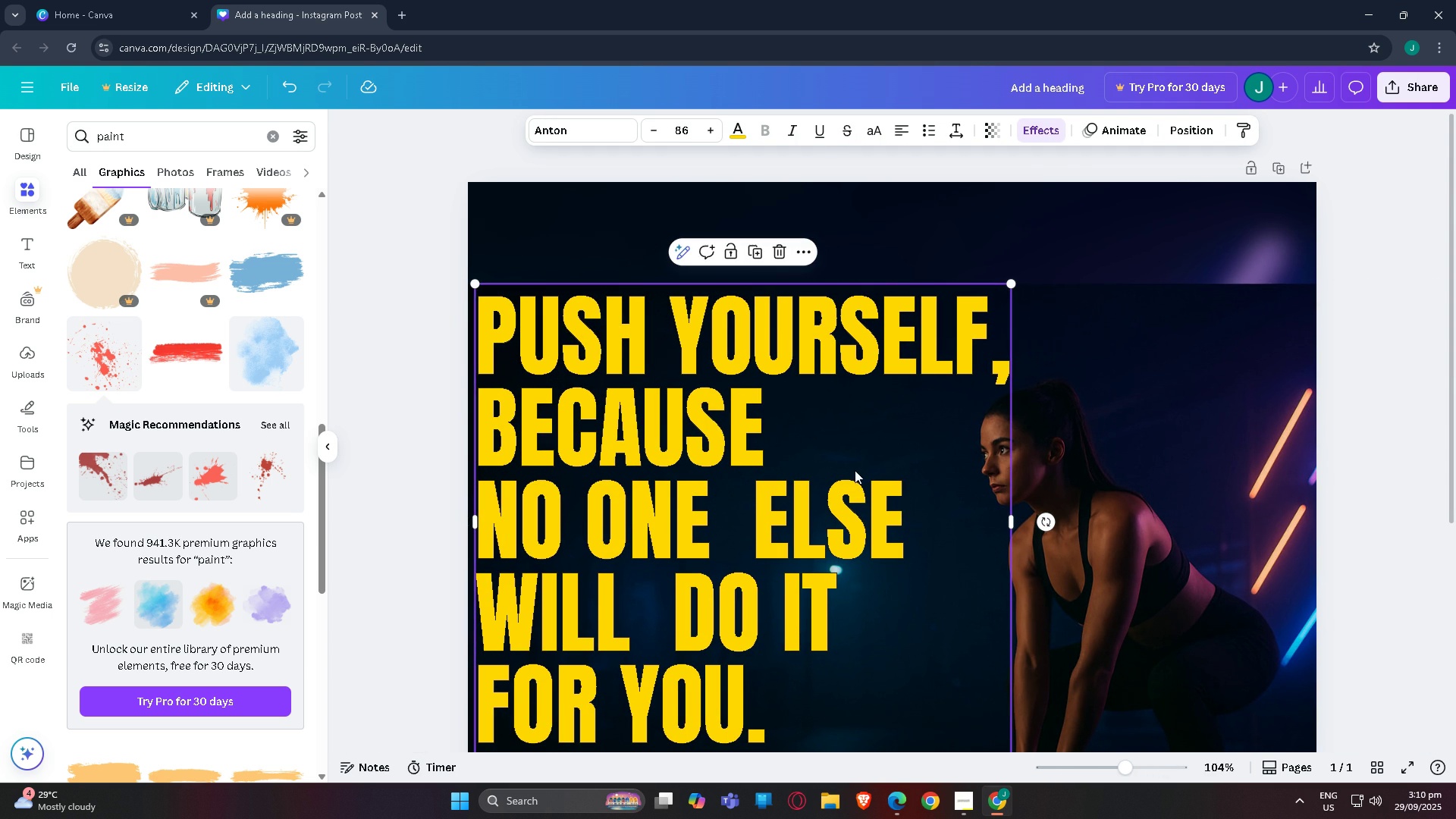 
left_click_drag(start_coordinate=[855, 471], to_coordinate=[902, 474])
 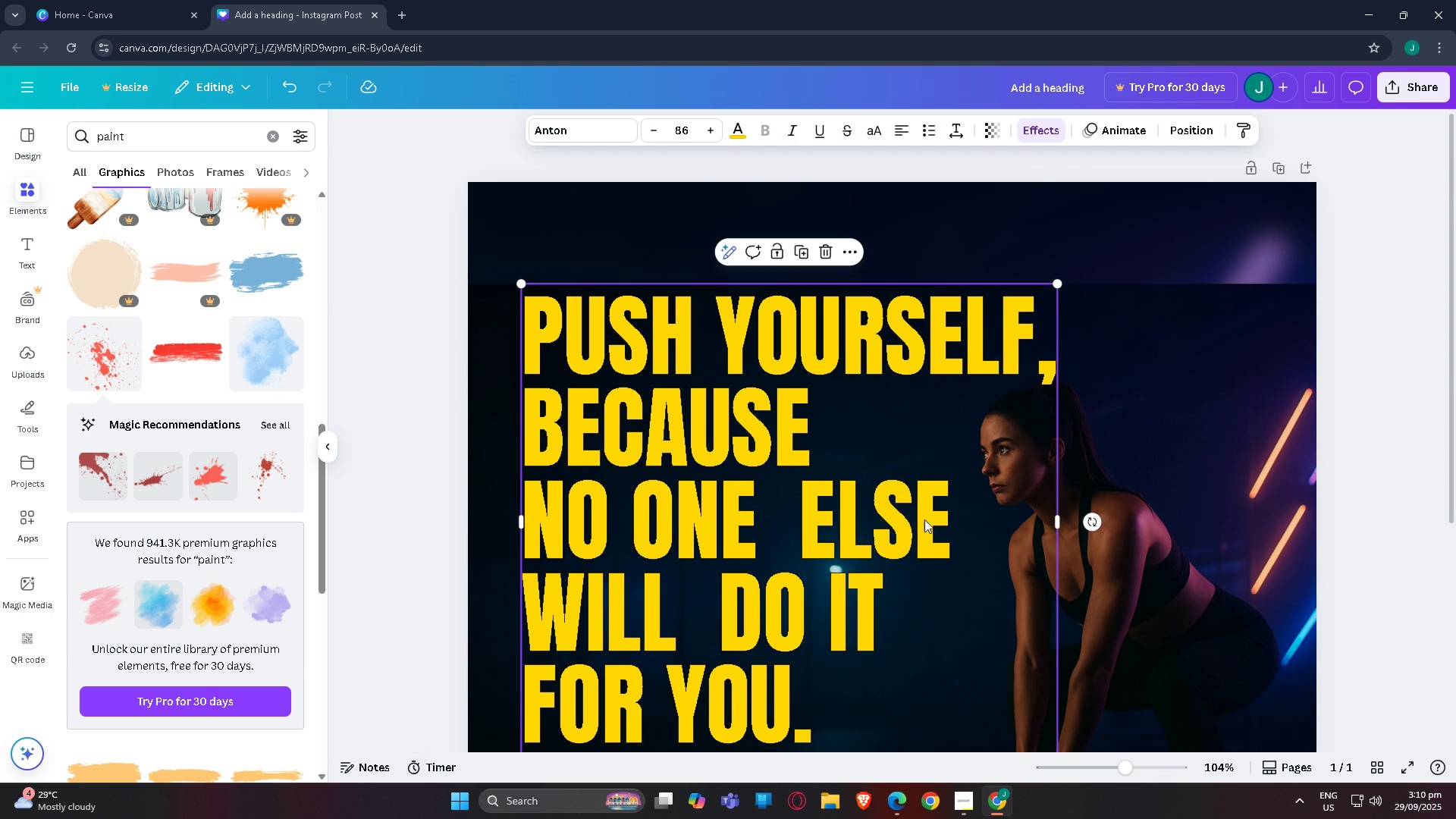 
scroll: coordinate [1012, 673], scroll_direction: down, amount: 4.0
 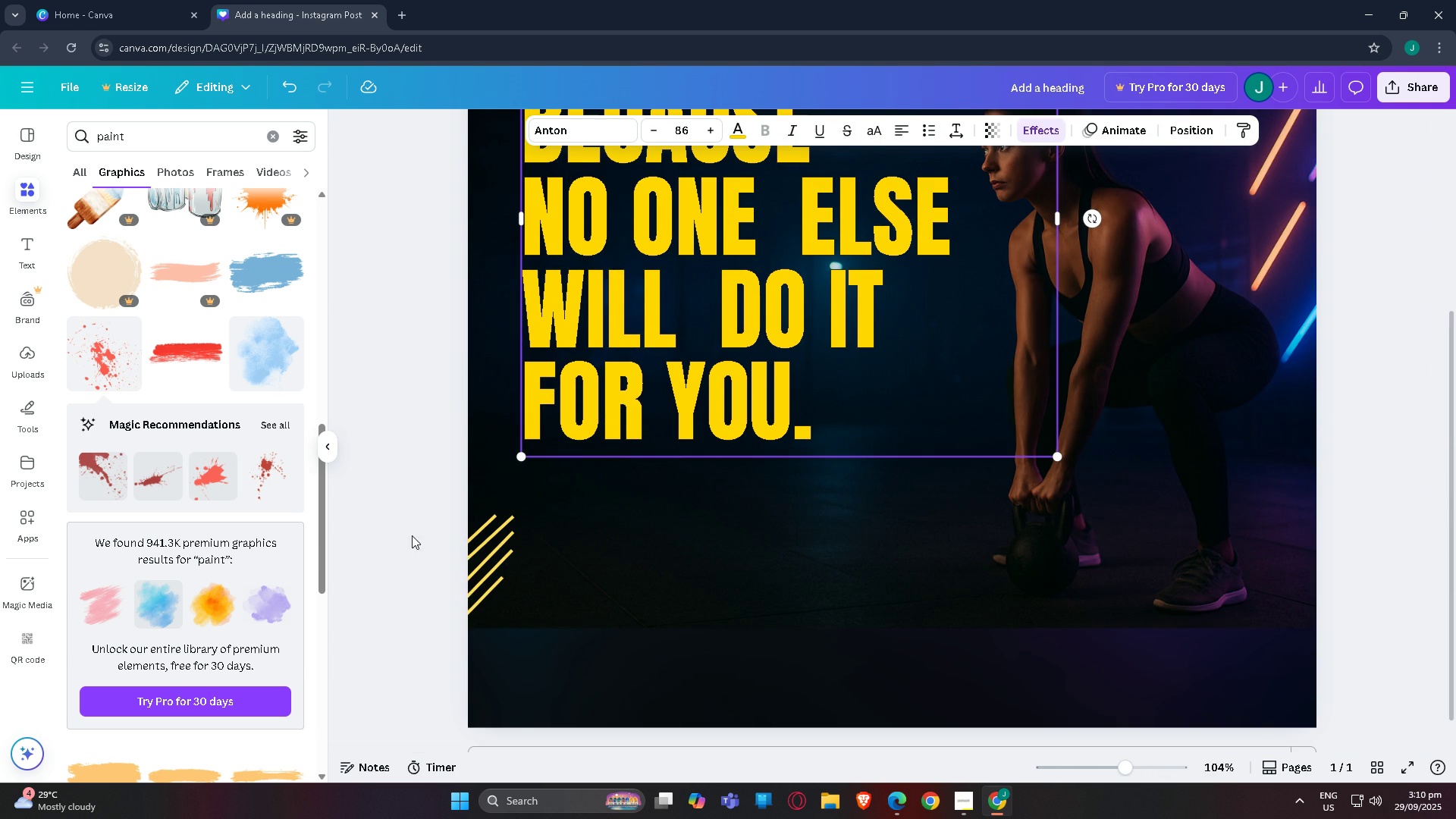 
left_click([395, 529])
 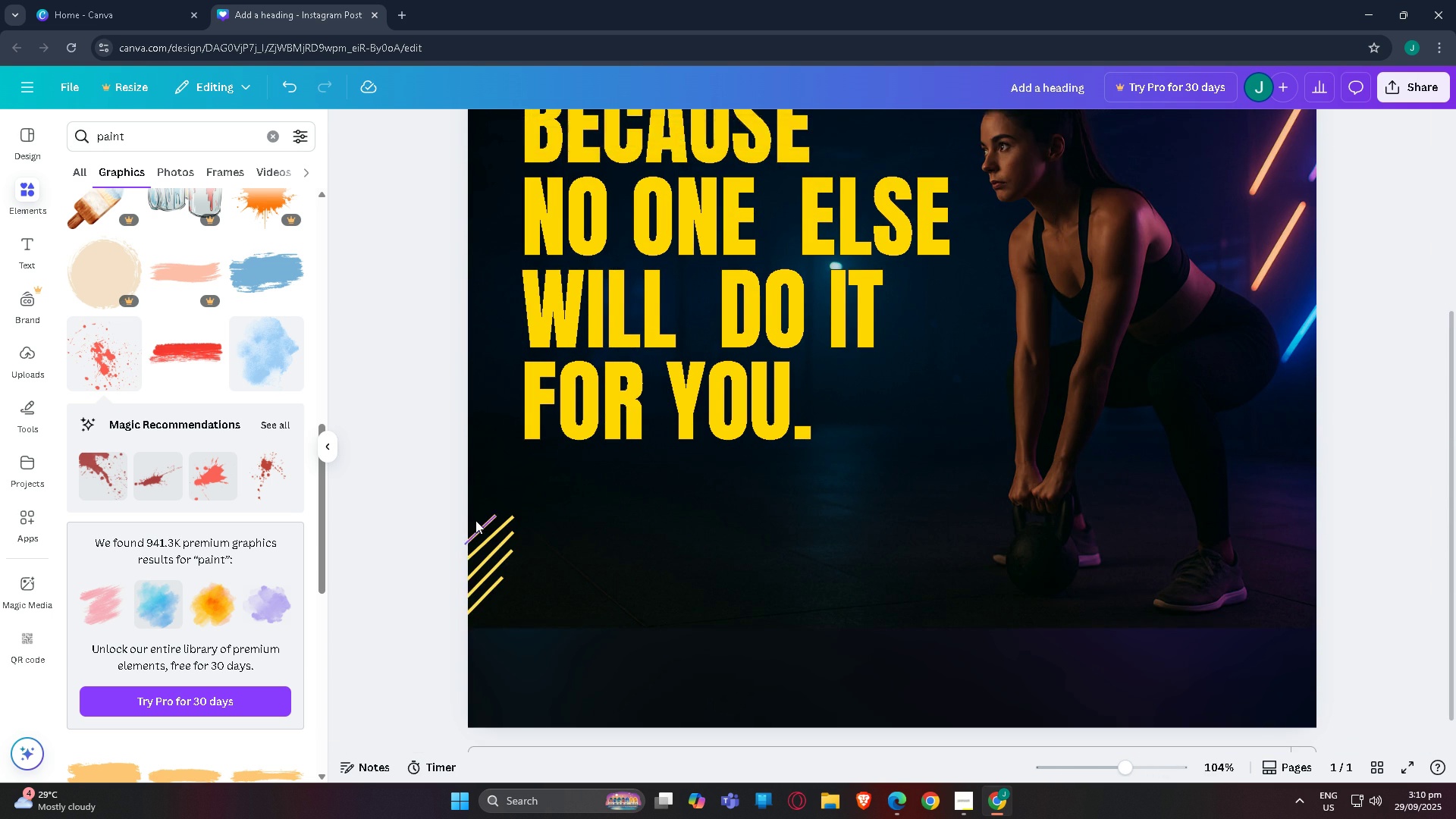 
scroll: coordinate [471, 572], scroll_direction: up, amount: 4.0
 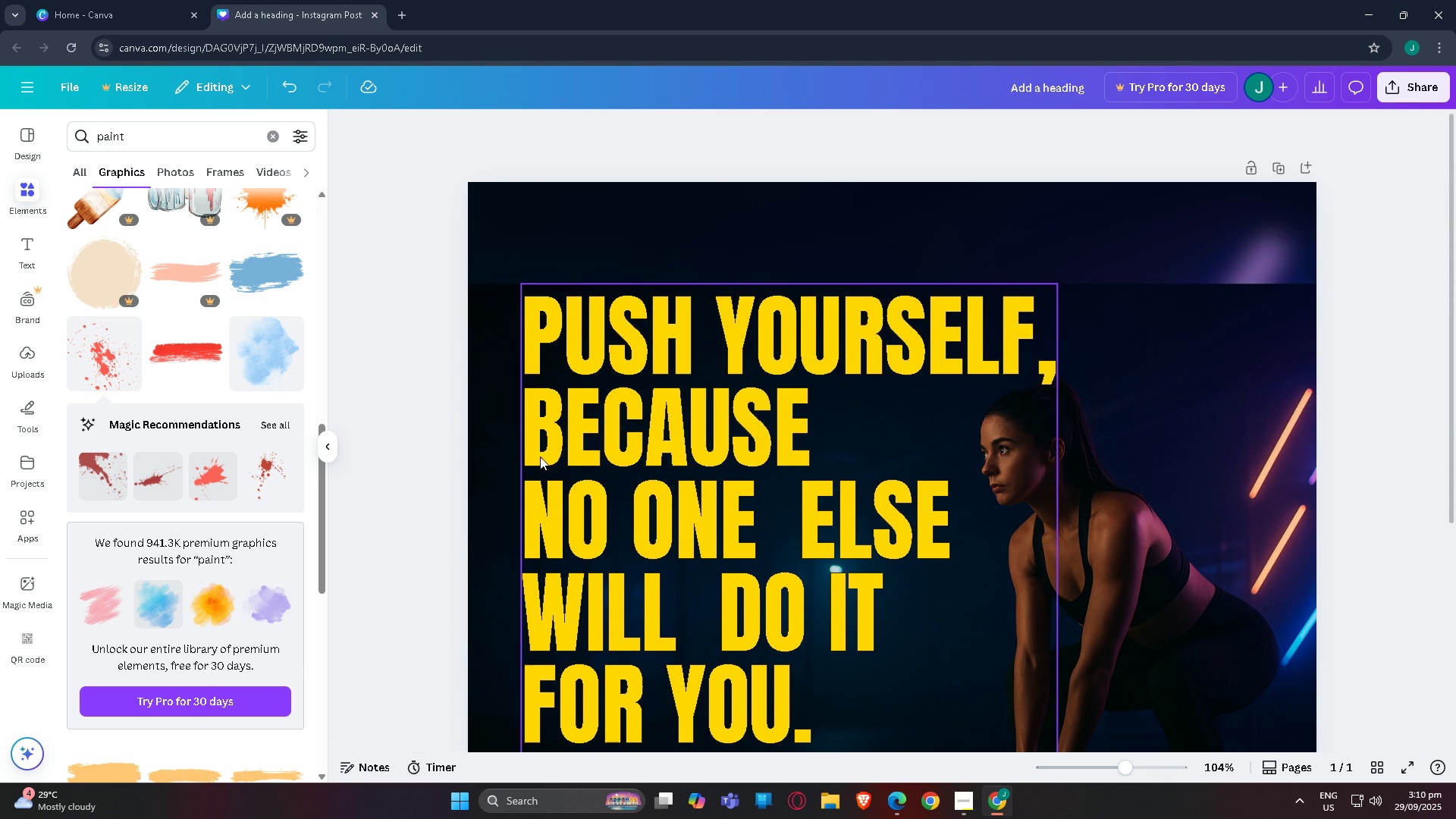 
scroll: coordinate [500, 620], scroll_direction: down, amount: 7.0
 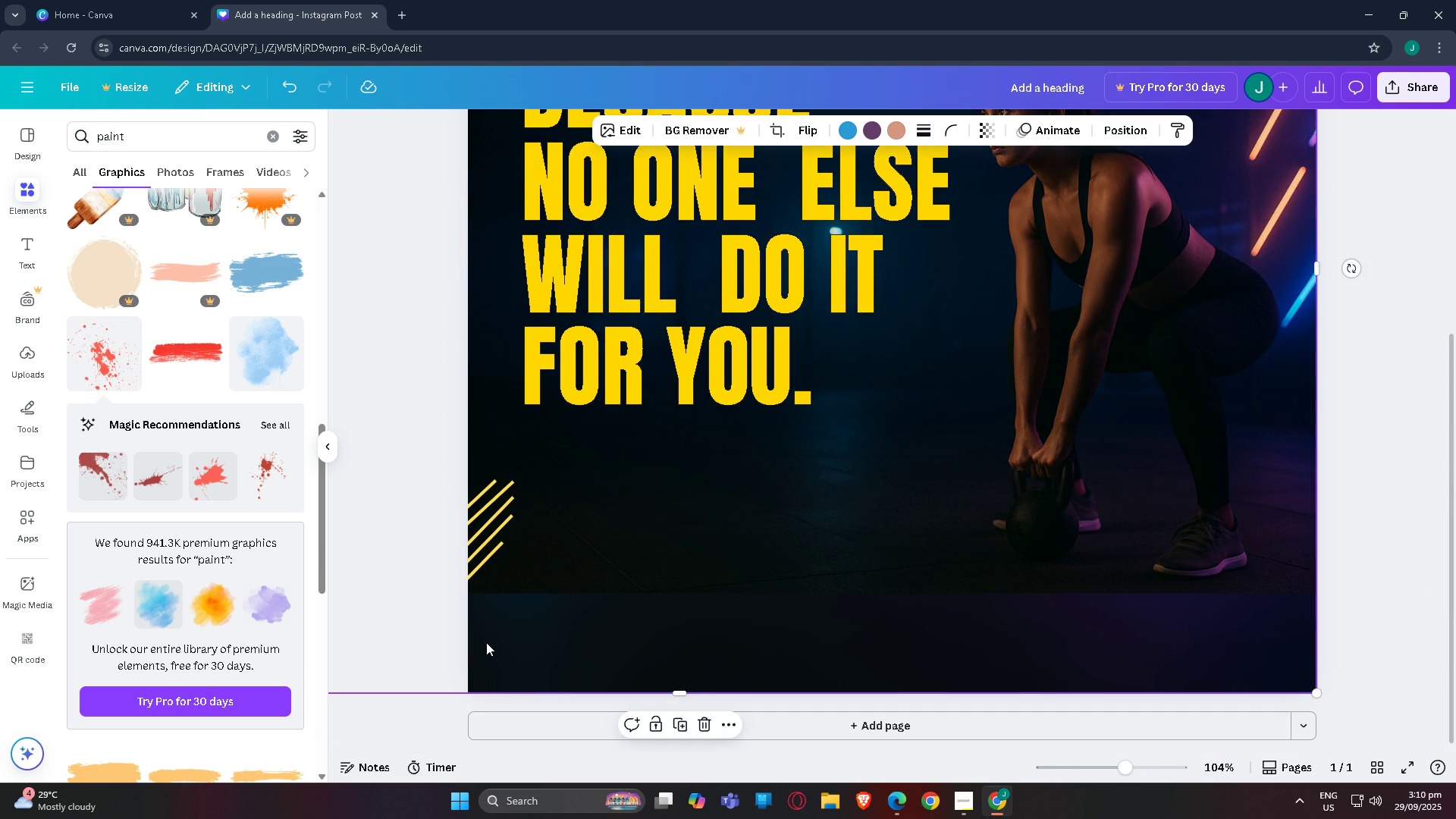 
left_click([486, 642])
 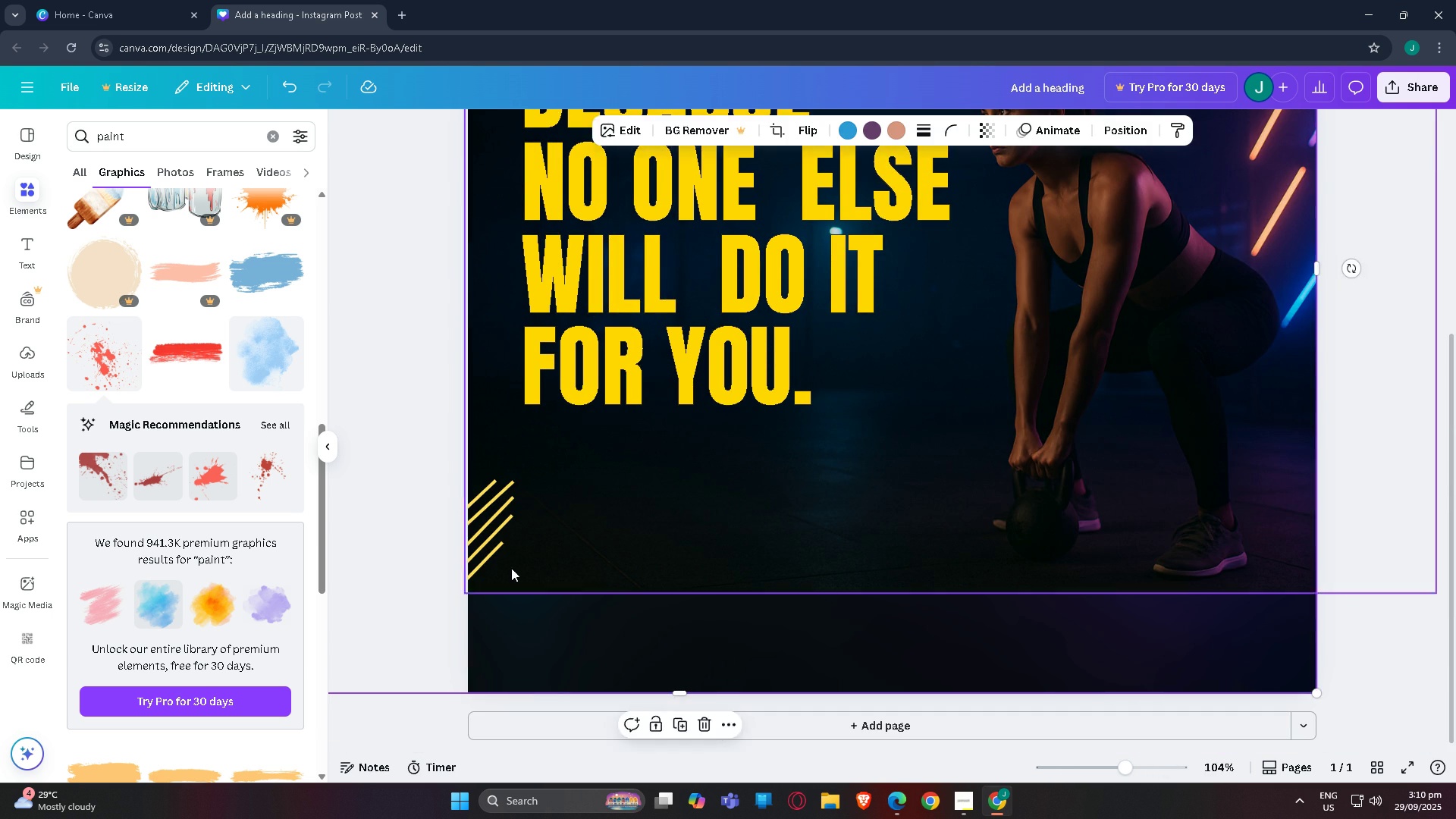 
scroll: coordinate [519, 570], scroll_direction: up, amount: 6.0
 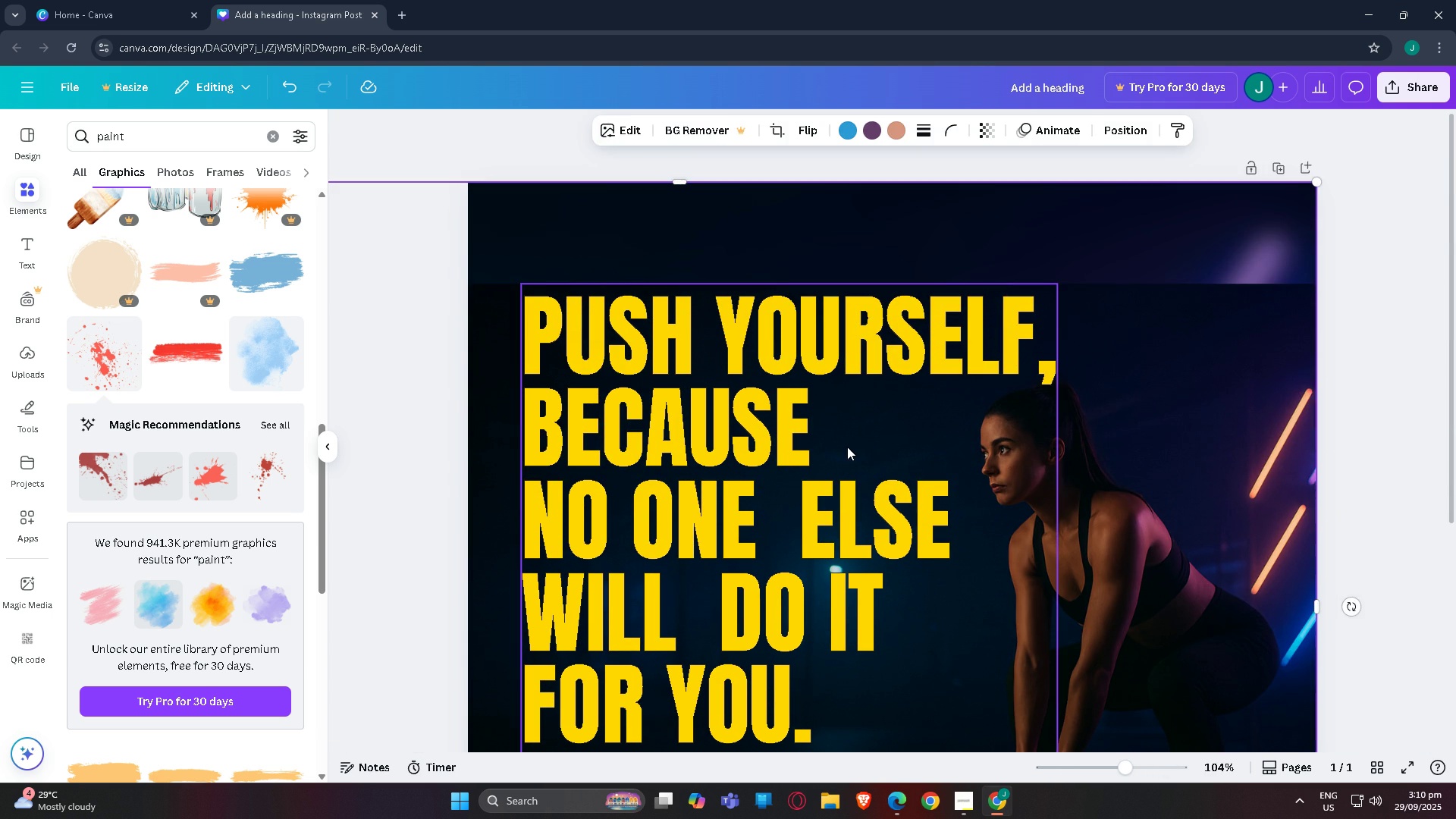 
left_click([847, 447])
 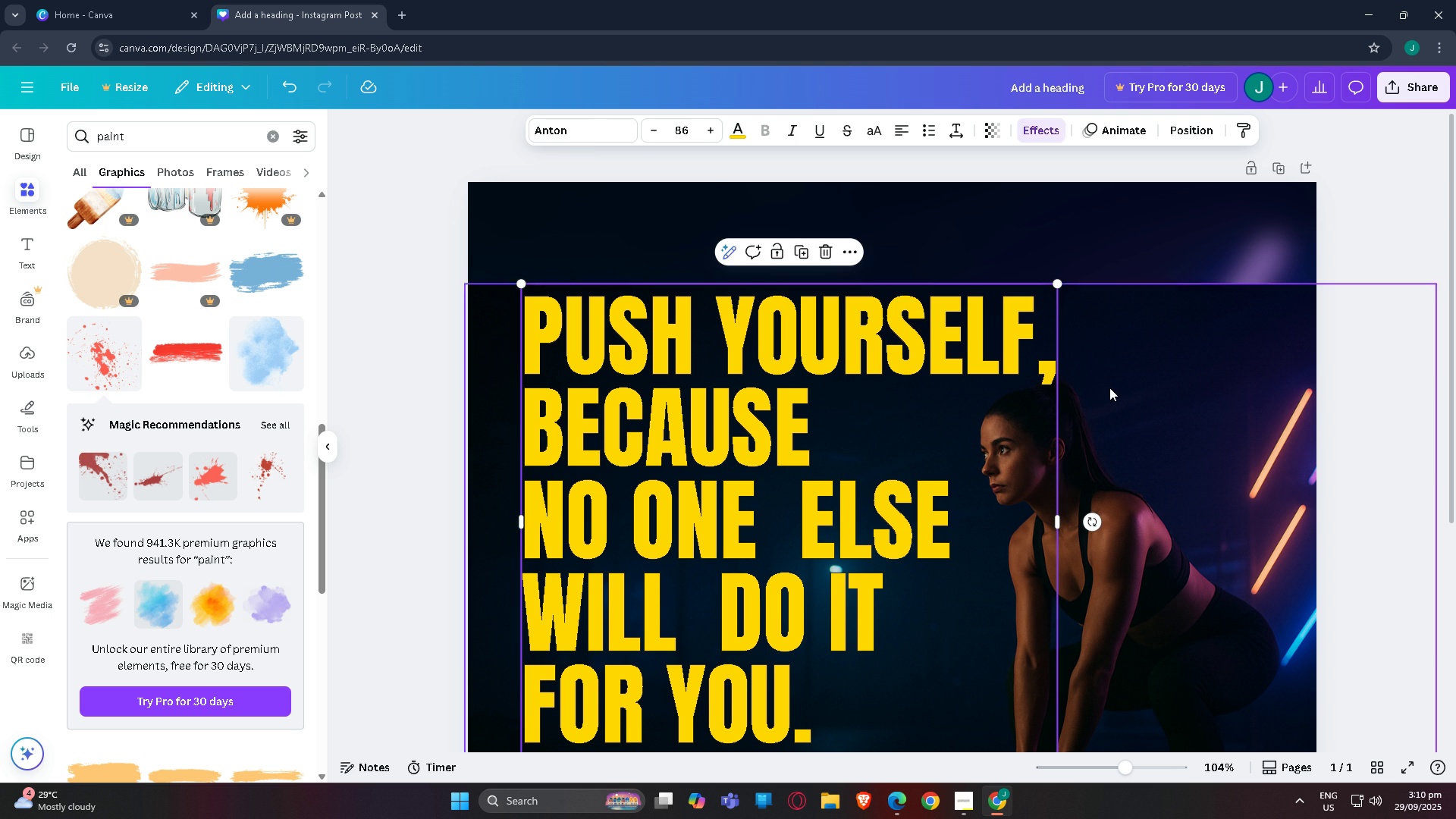 
left_click([1109, 388])
 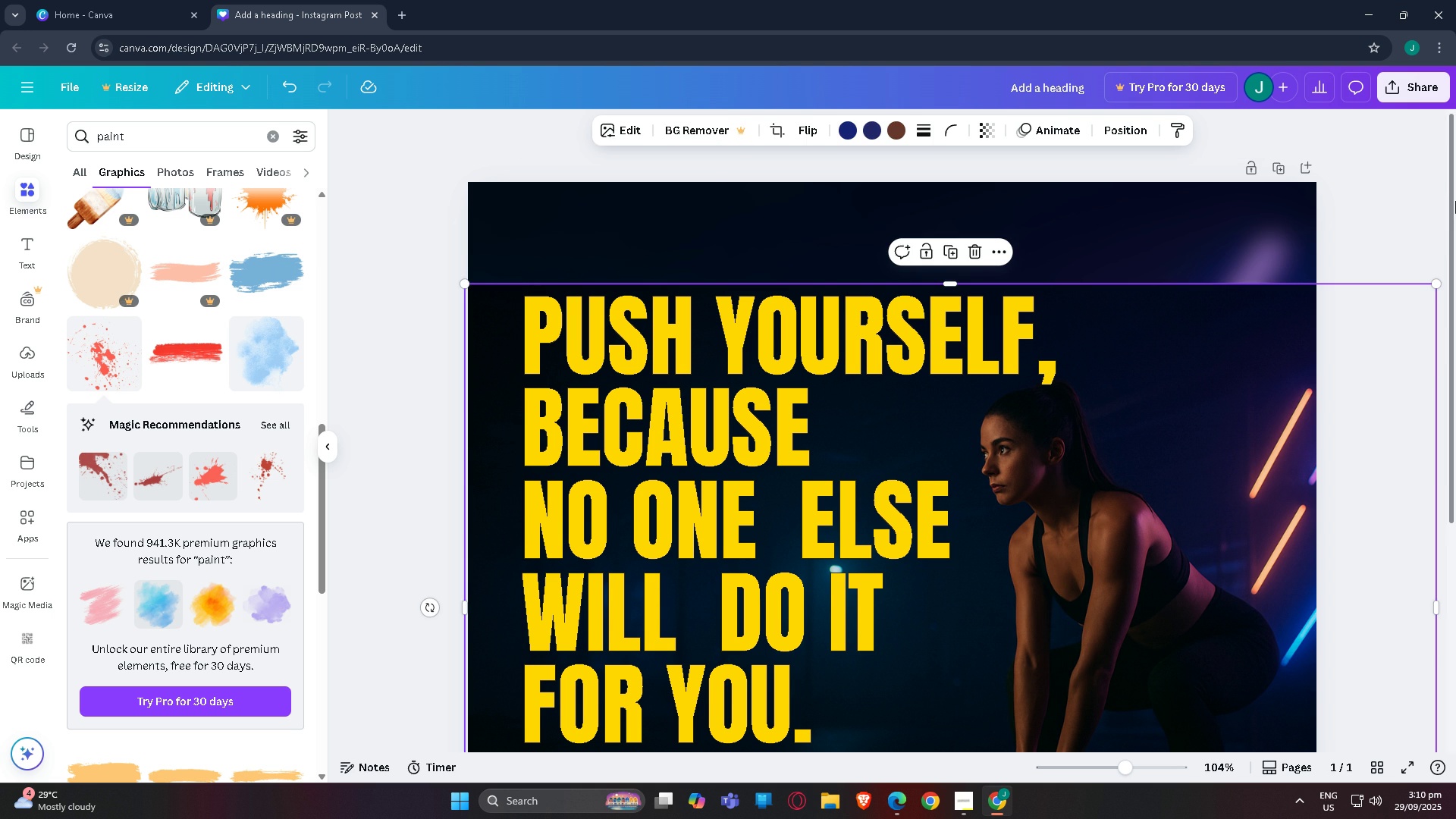 
left_click([1455, 200])
 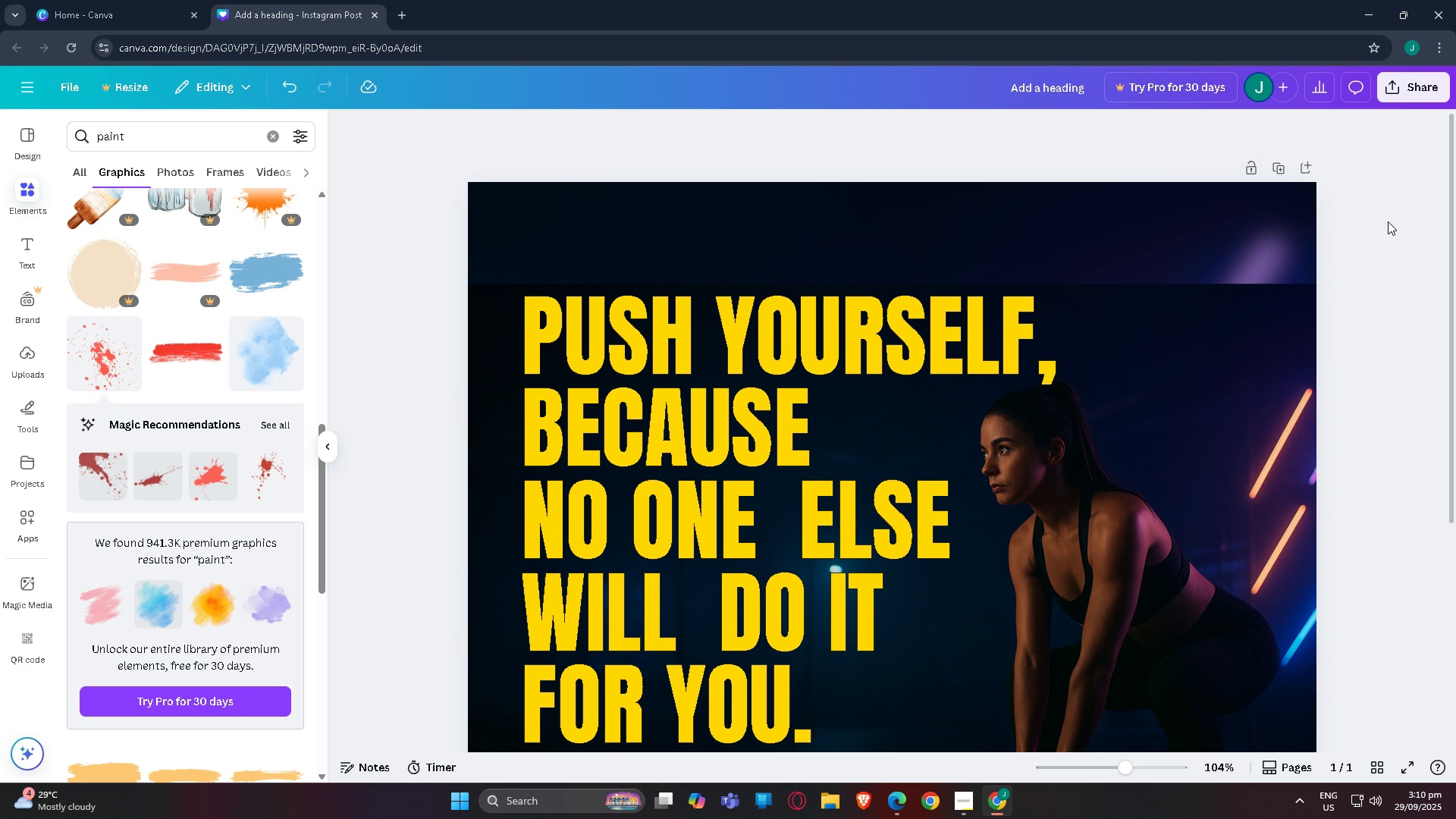 
left_click([1388, 221])
 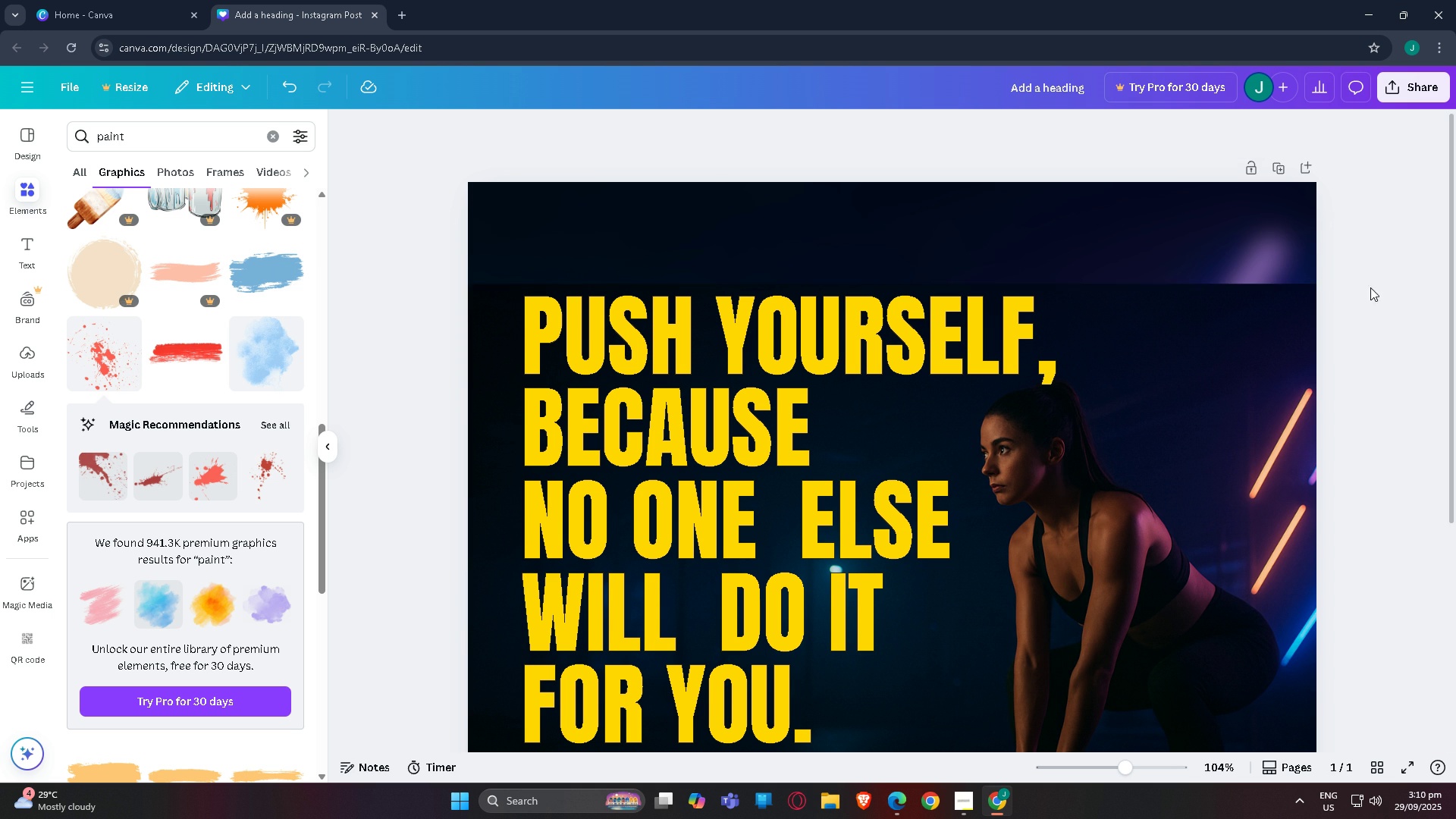 
scroll: coordinate [1373, 345], scroll_direction: down, amount: 4.0
 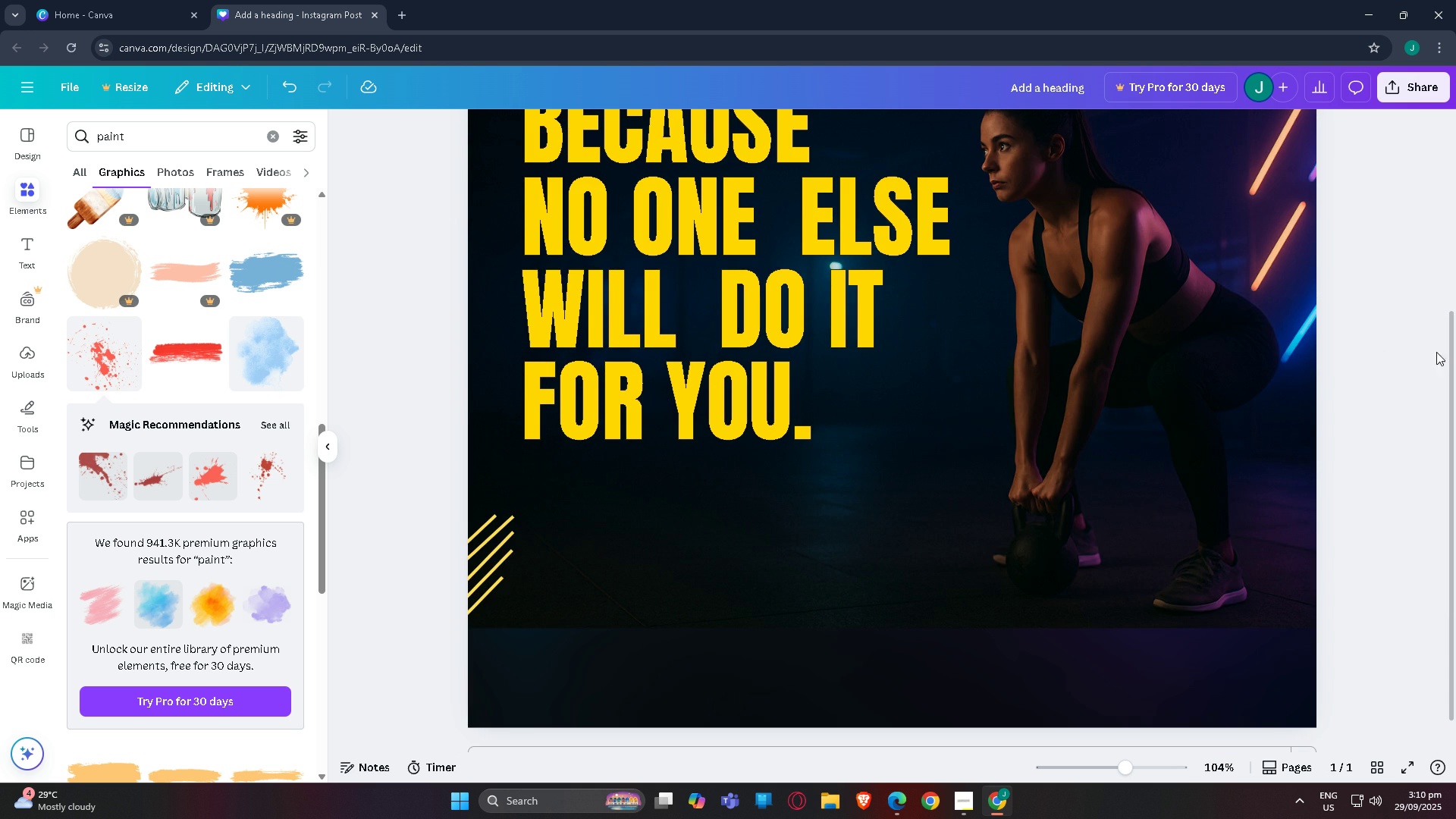 
left_click_drag(start_coordinate=[1439, 351], to_coordinate=[450, 450])
 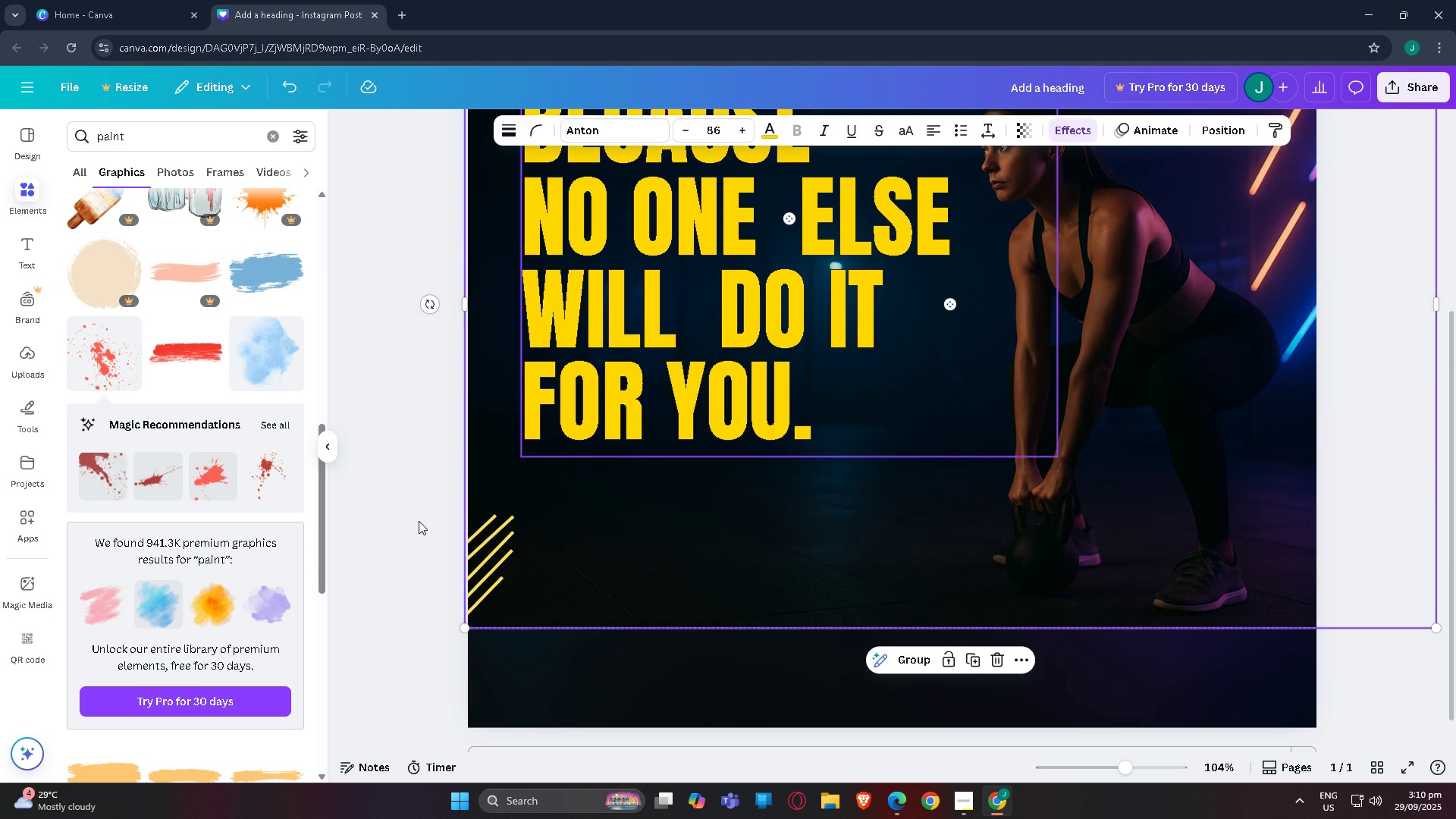 
left_click([419, 521])
 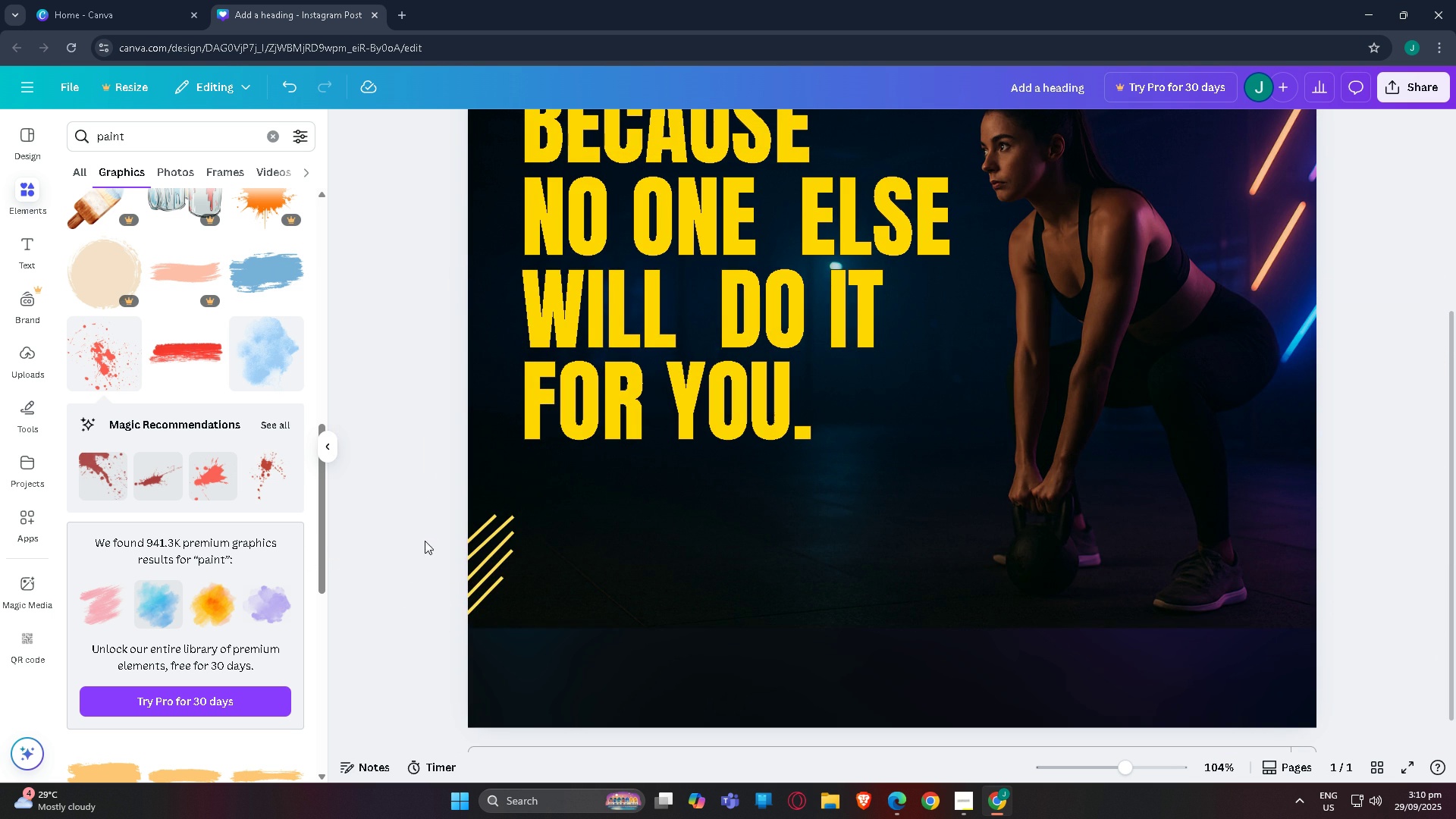 
left_click_drag(start_coordinate=[424, 541], to_coordinate=[494, 595])
 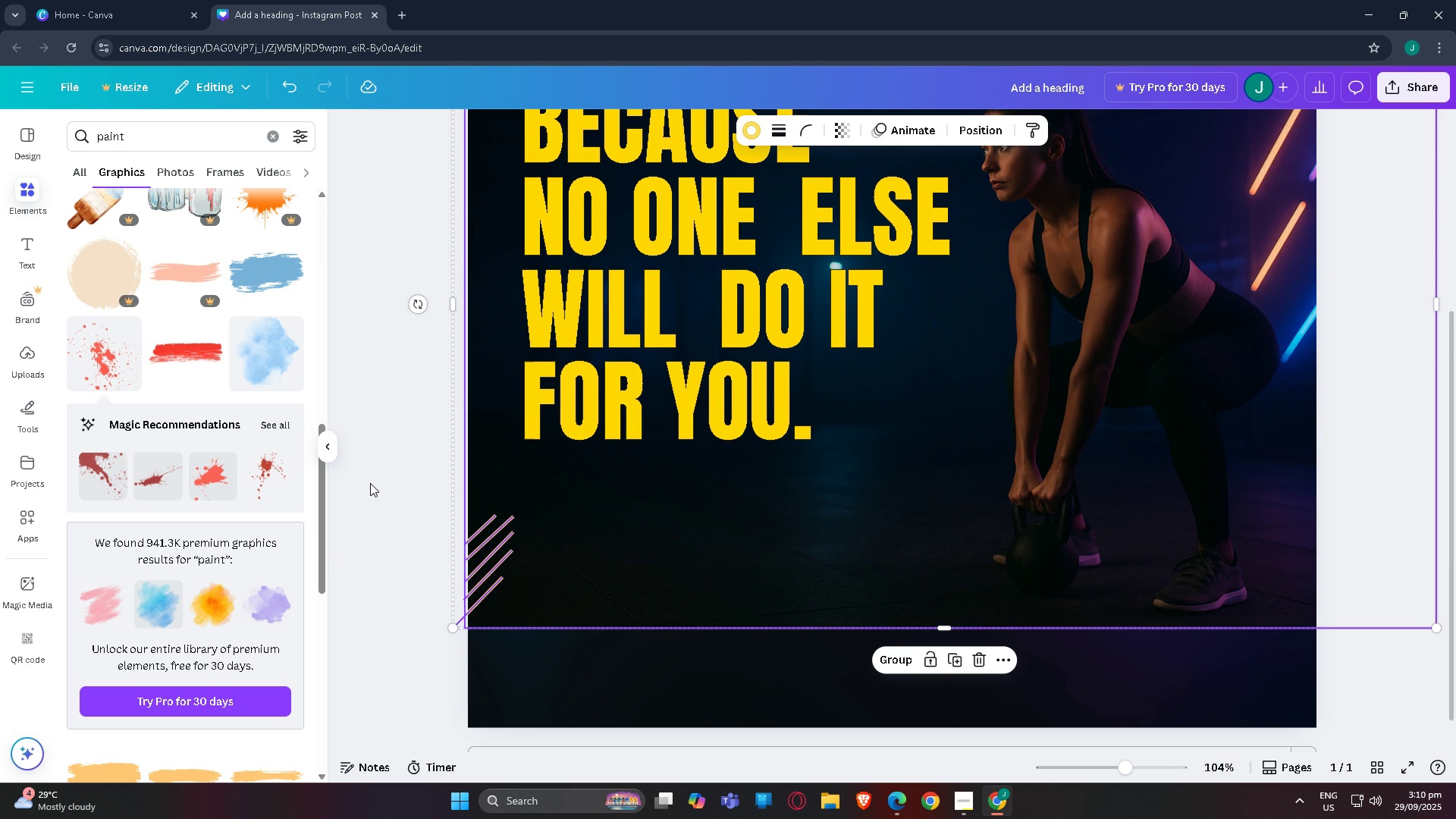 
left_click([370, 483])
 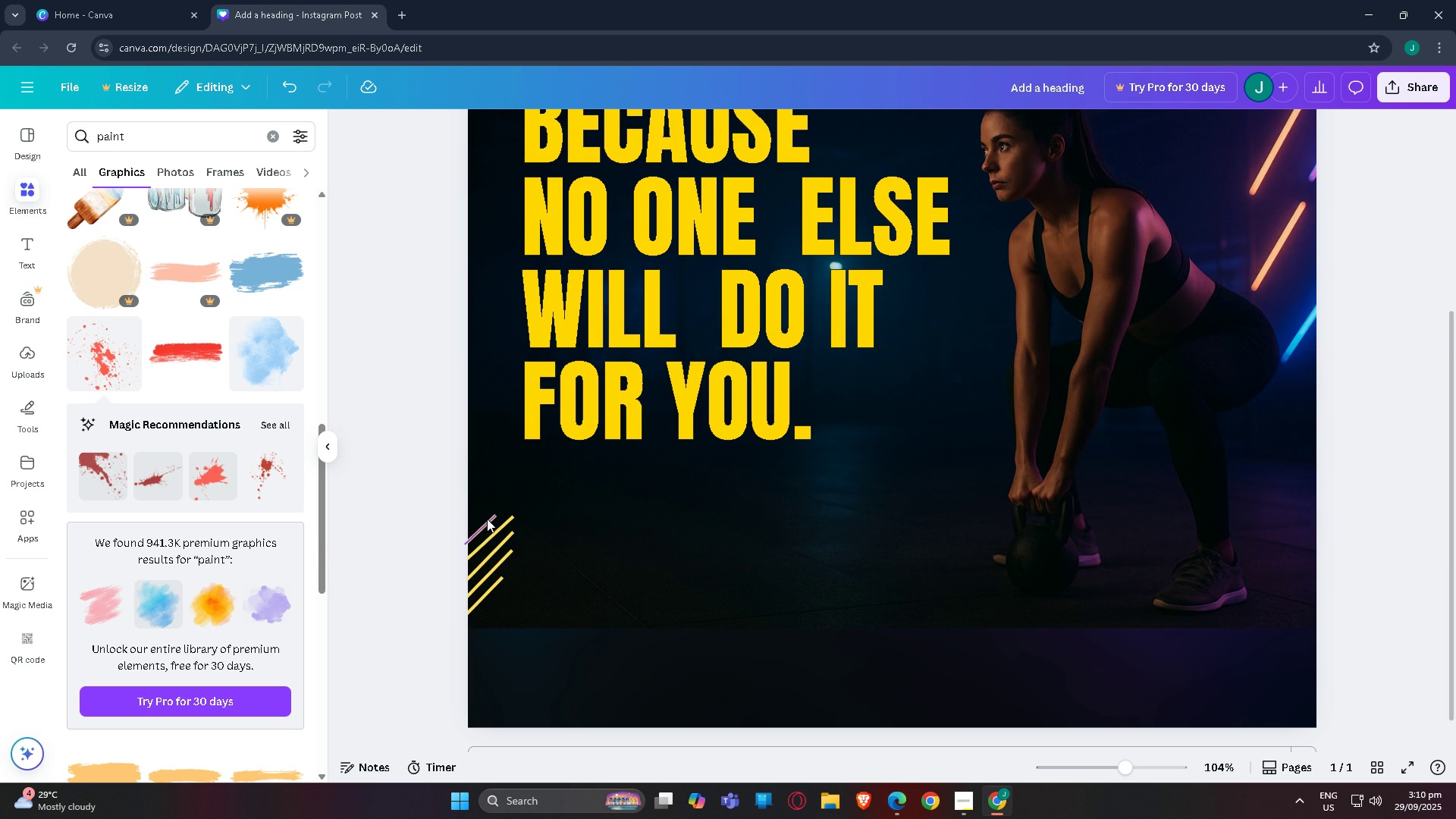 
left_click([487, 519])
 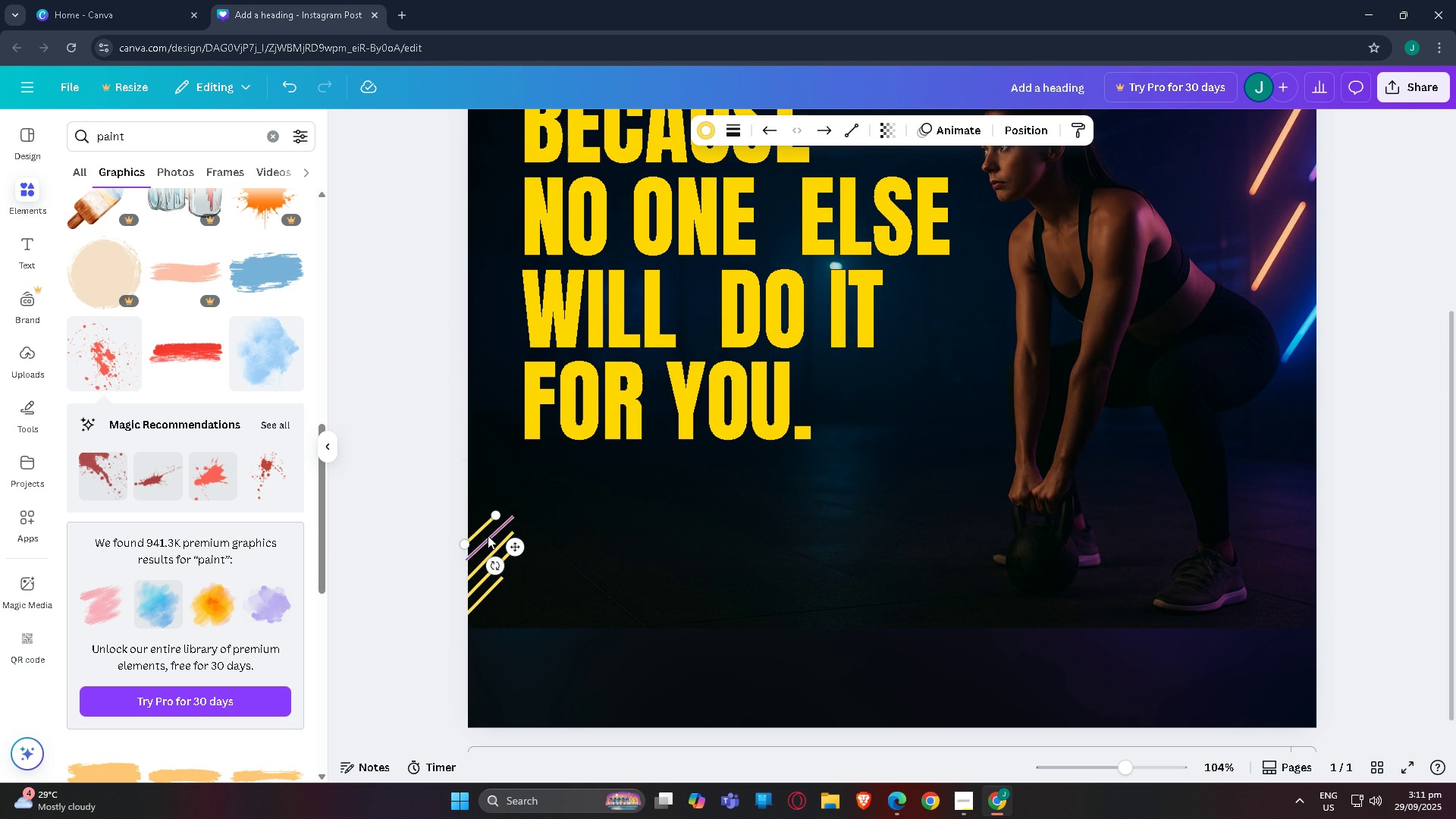 
hold_key(key=ShiftLeft, duration=1.53)
left_click([488, 535])
 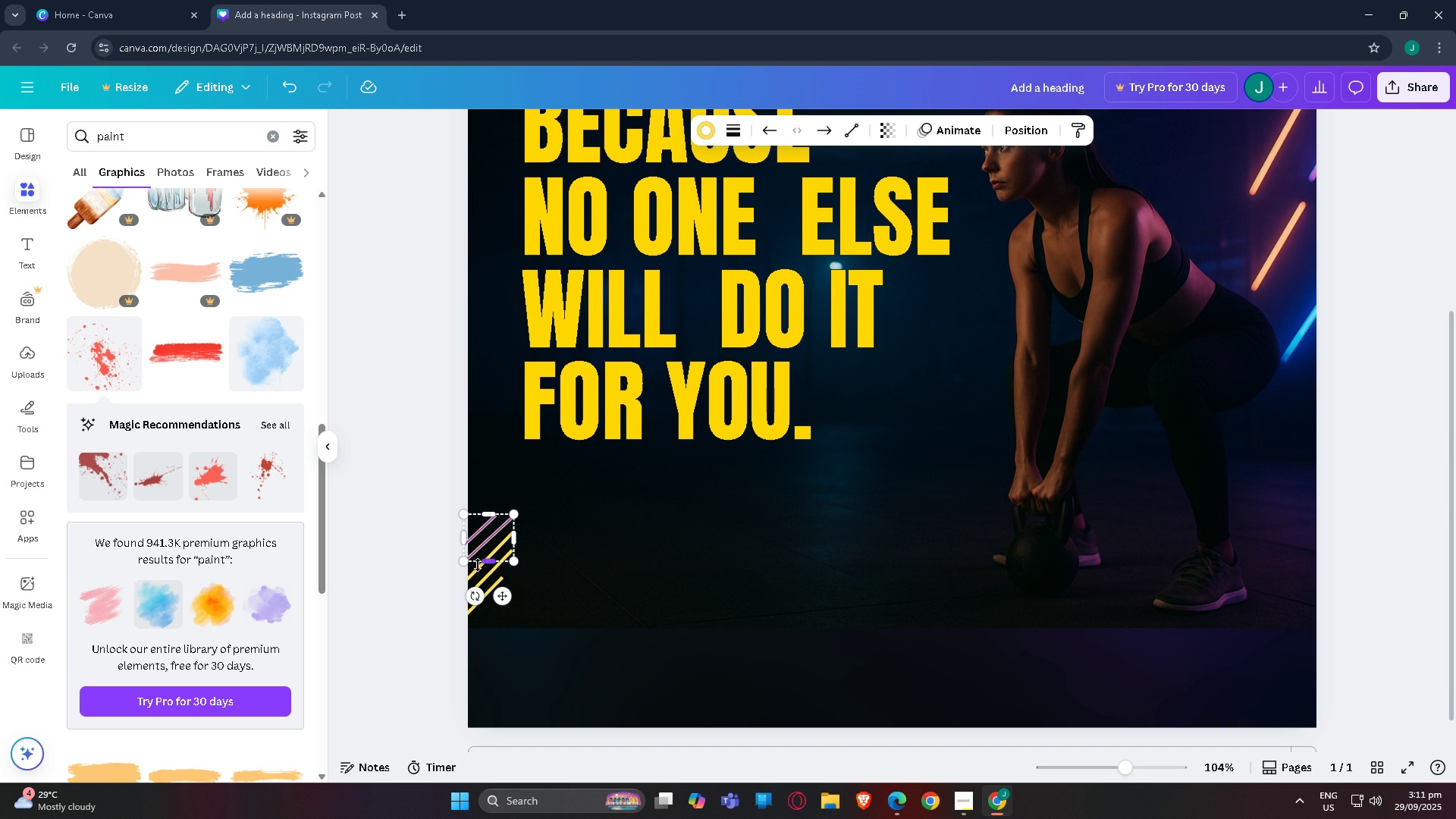 
hold_key(key=ShiftLeft, duration=1.53)
left_click([474, 572])
 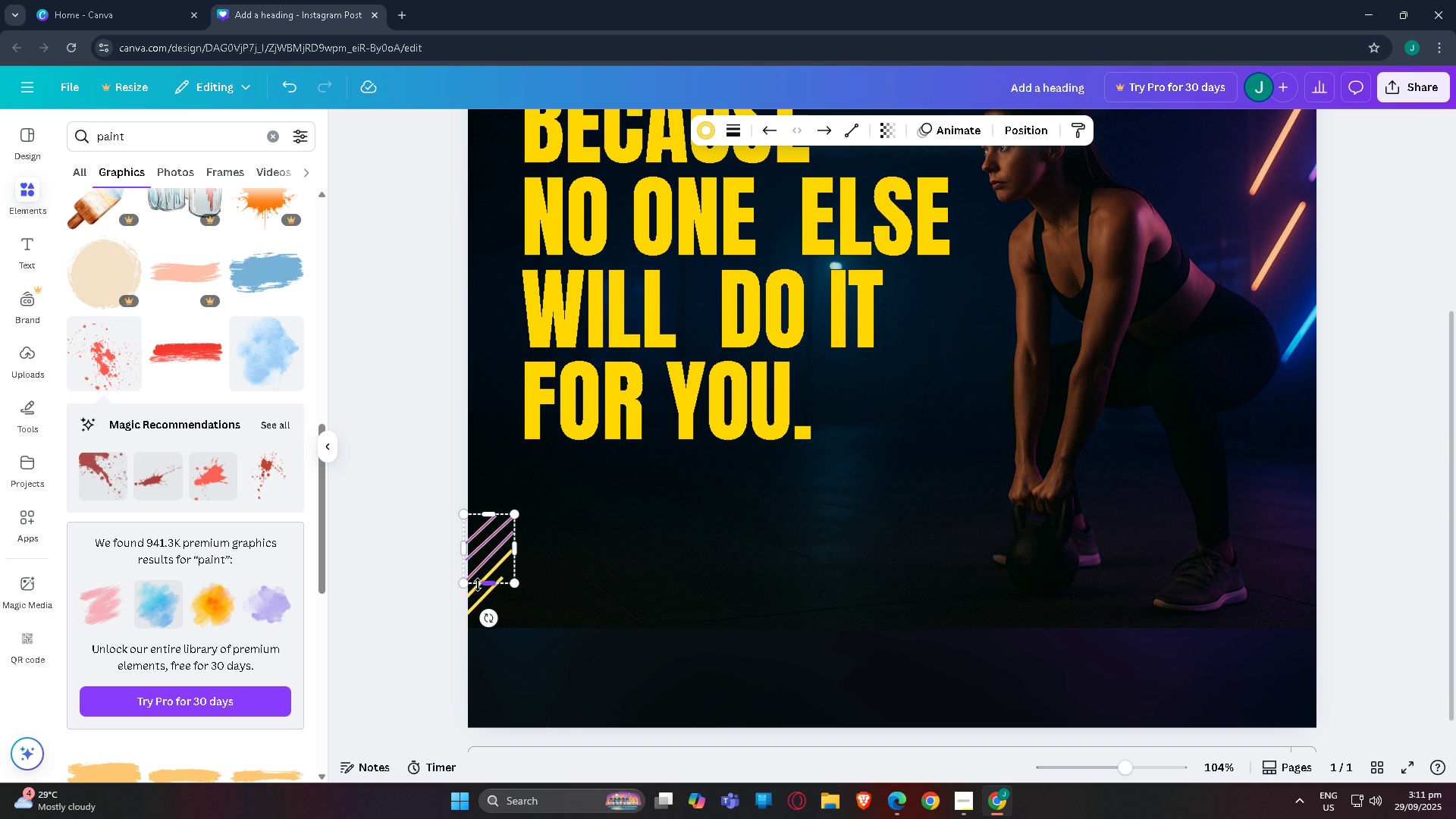 
hold_key(key=ShiftLeft, duration=1.51)
 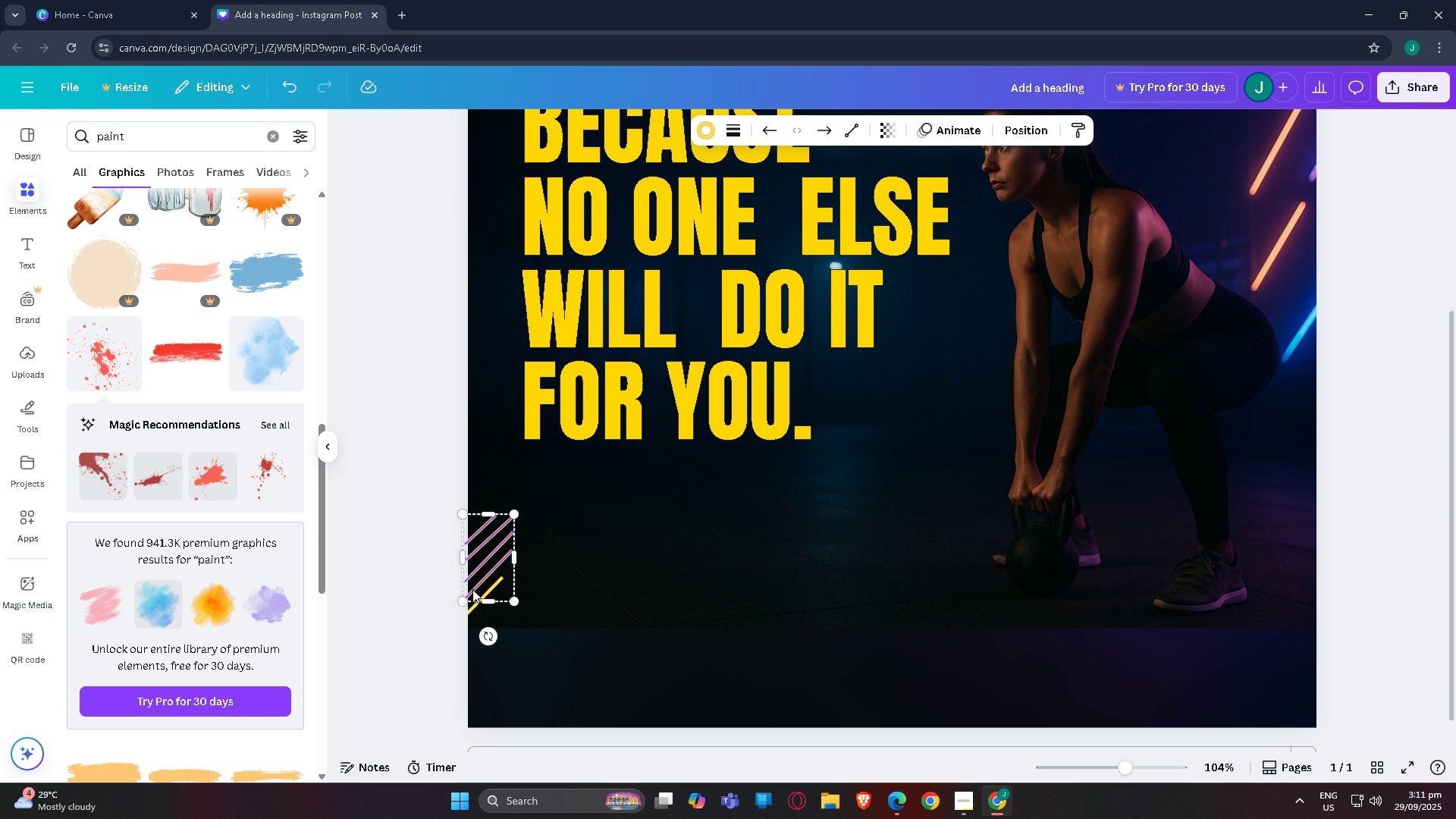 
hold_key(key=ShiftLeft, duration=1.53)
left_click([472, 589])
 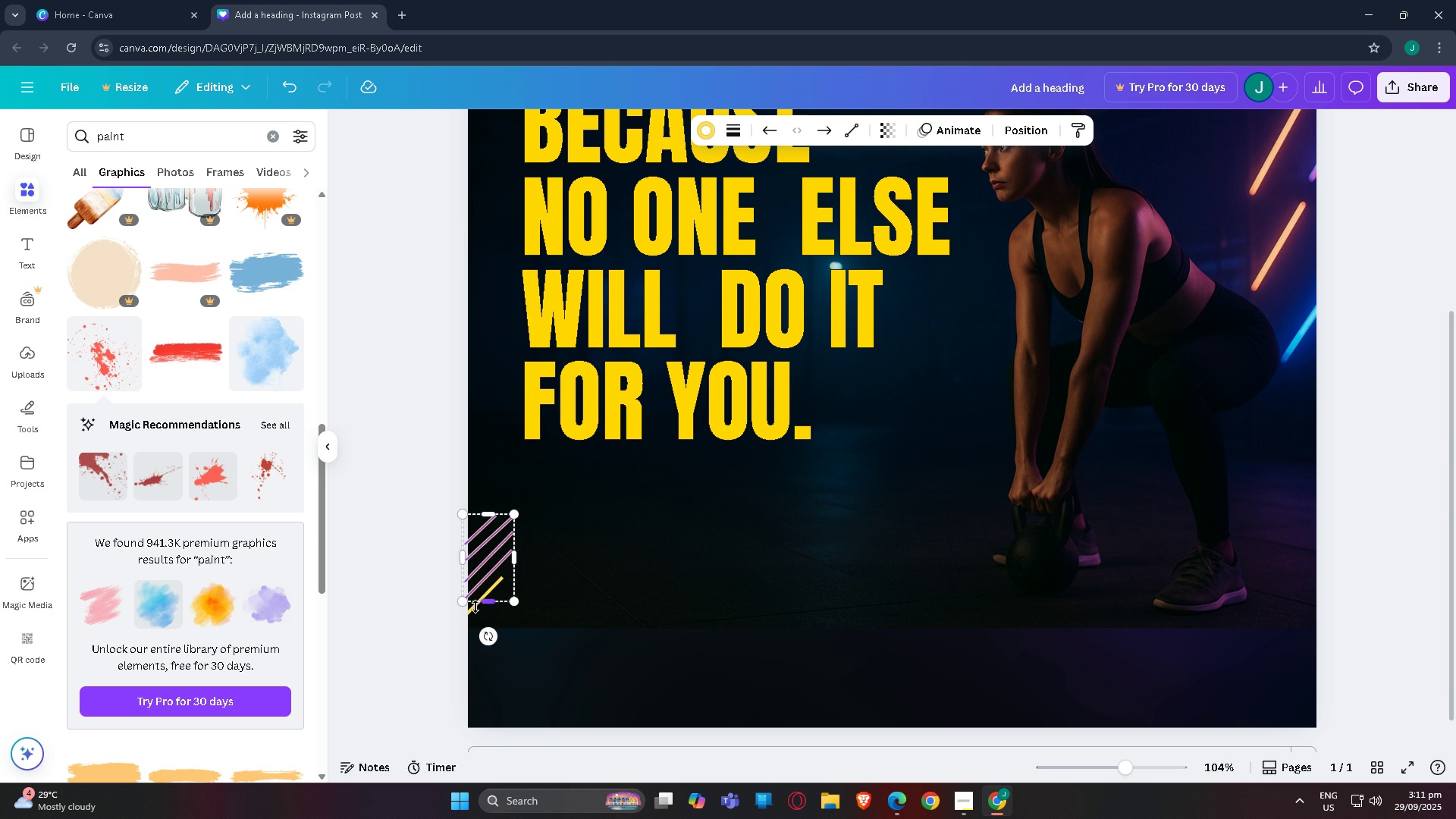 
hold_key(key=ShiftLeft, duration=0.84)
left_click([474, 609])
 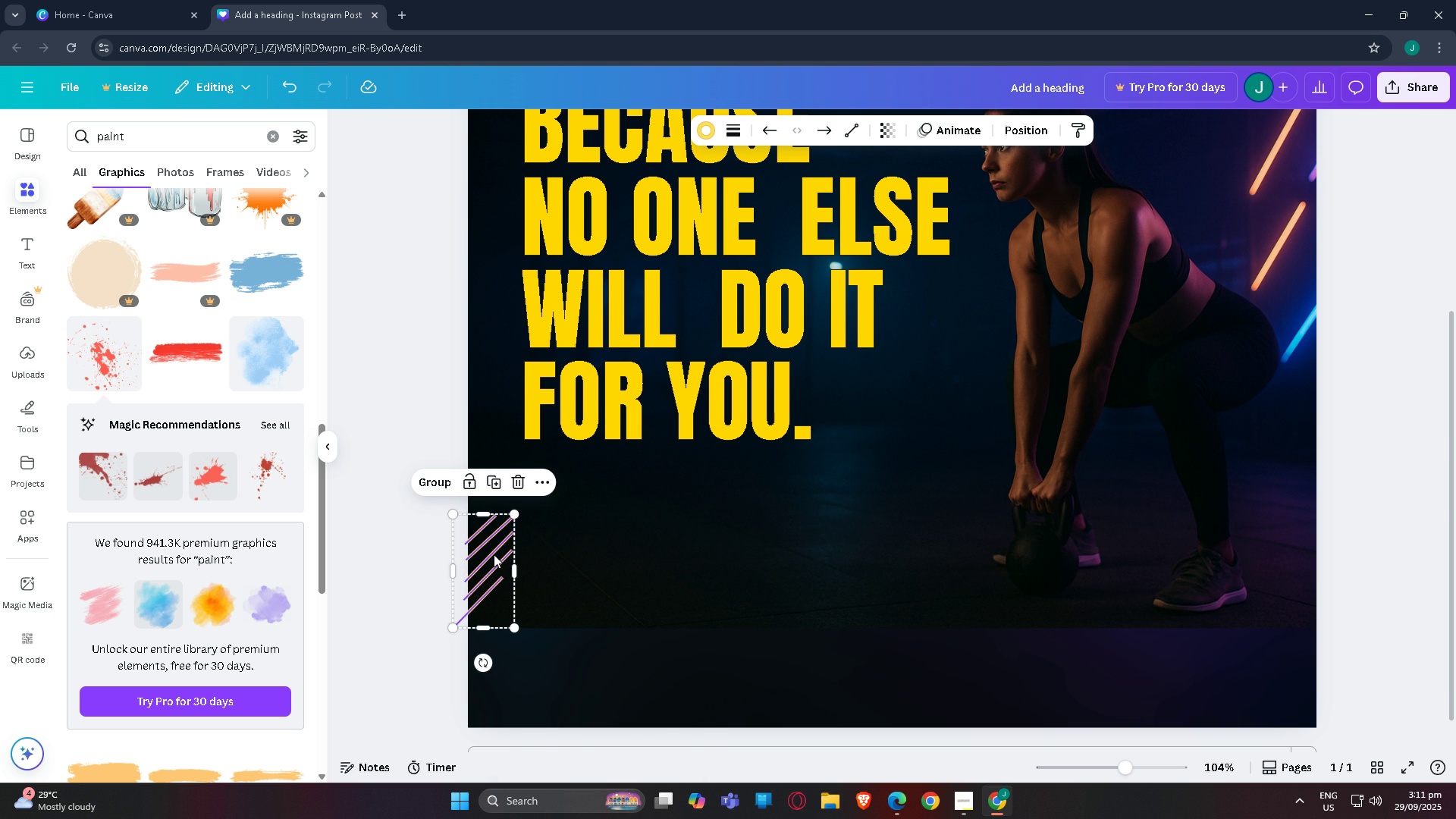 
right_click([494, 554])
 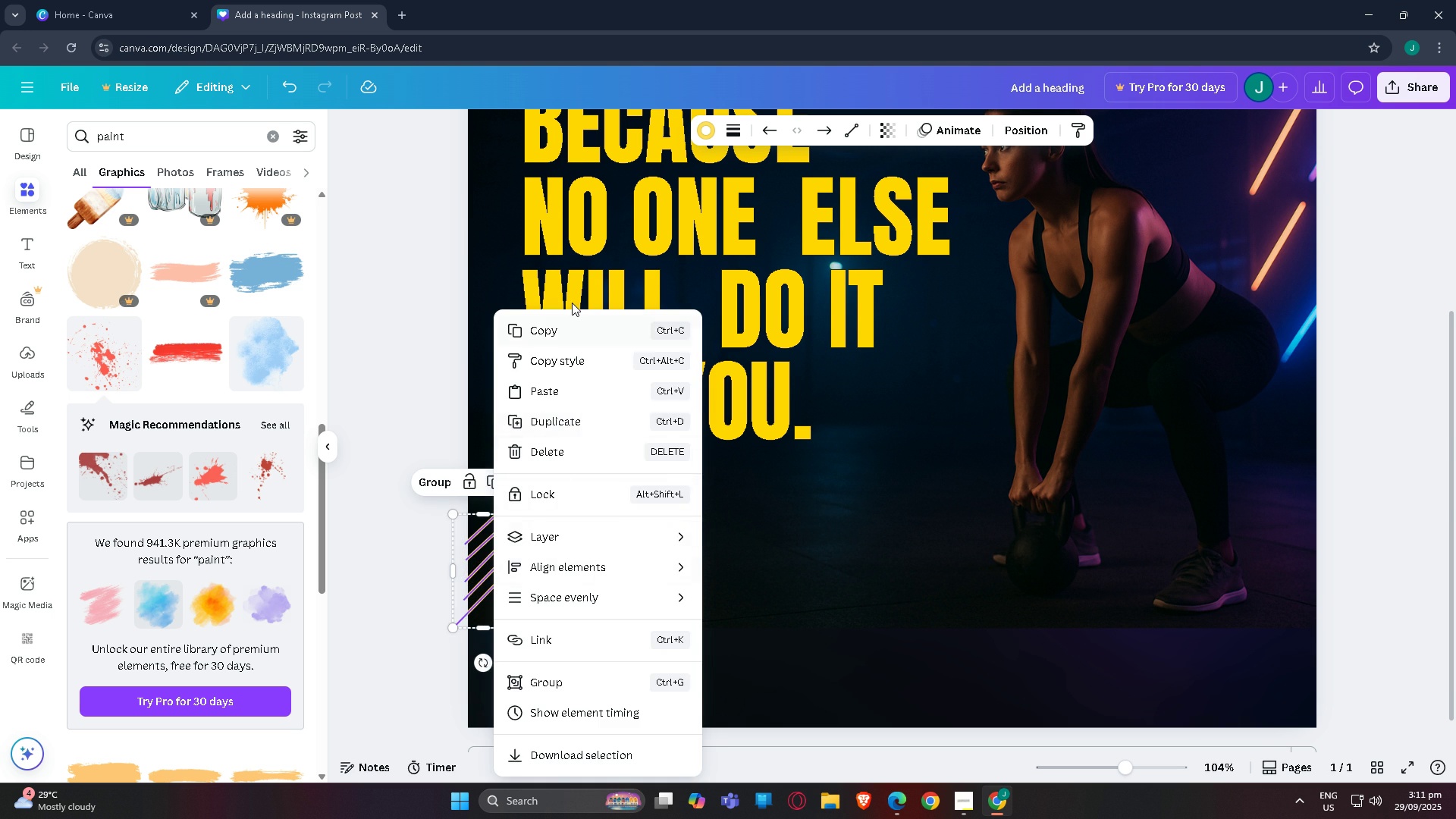 
left_click([566, 333])
 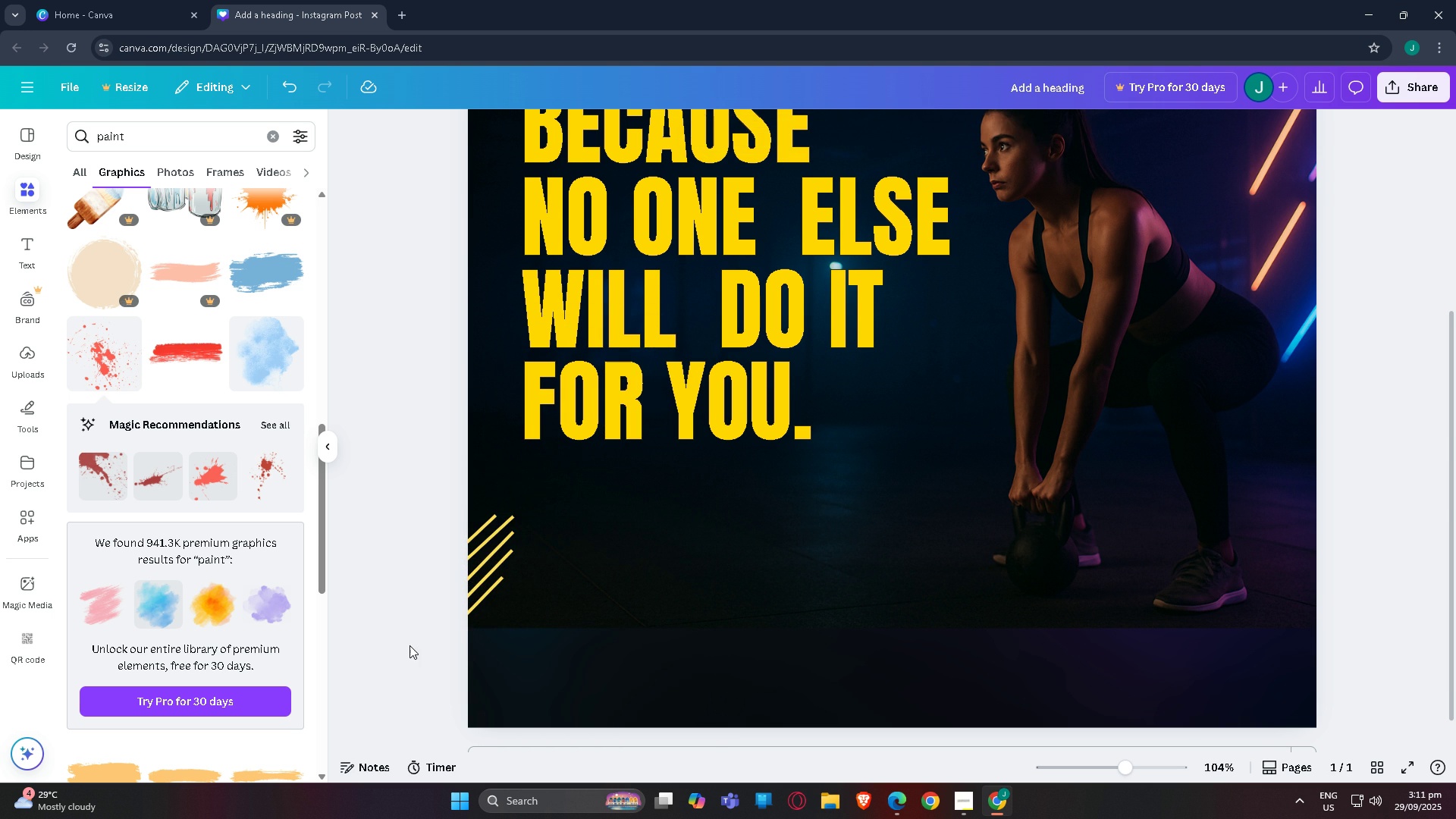 
left_click([410, 646])
 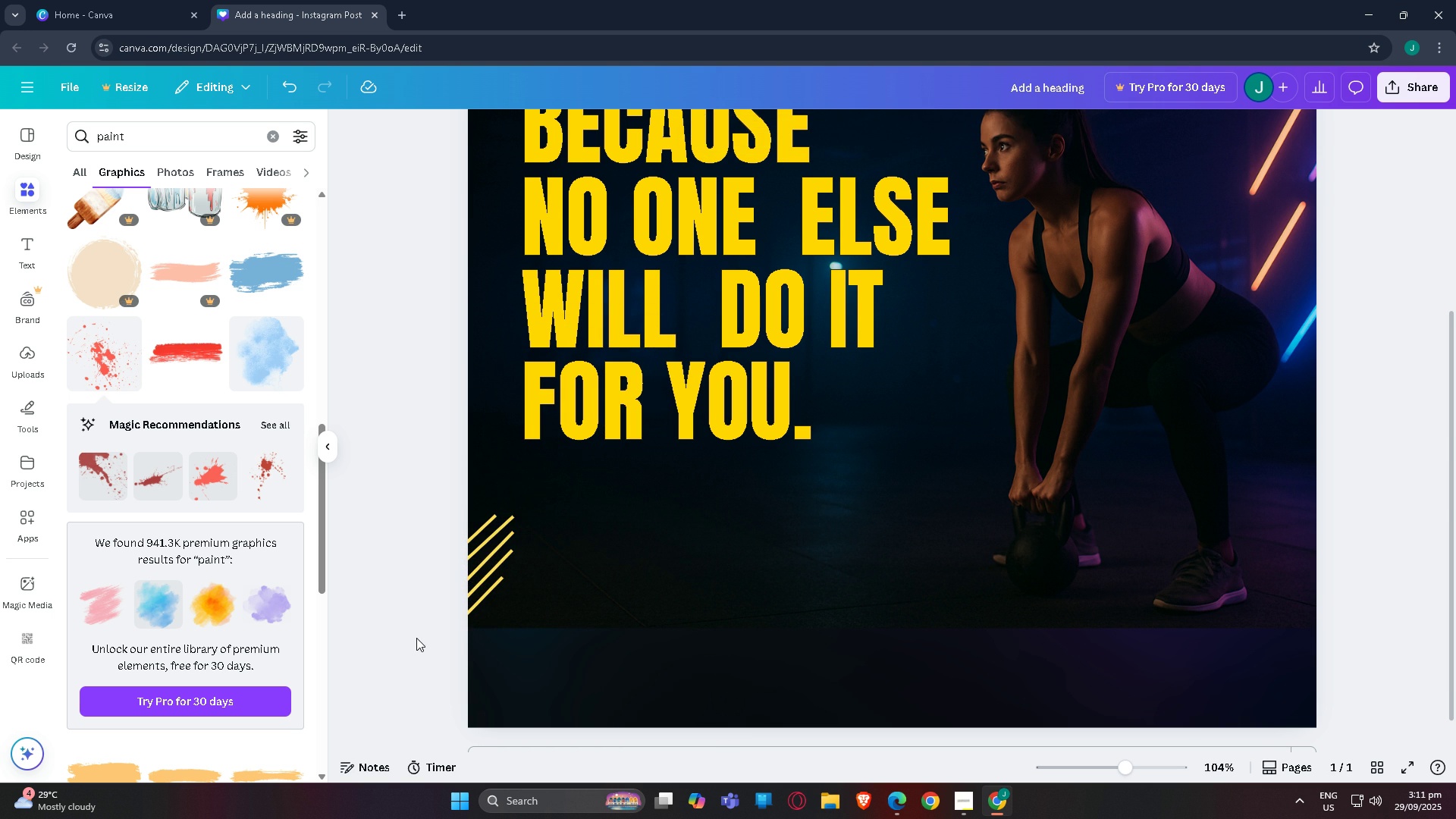 
key(Control+V)
 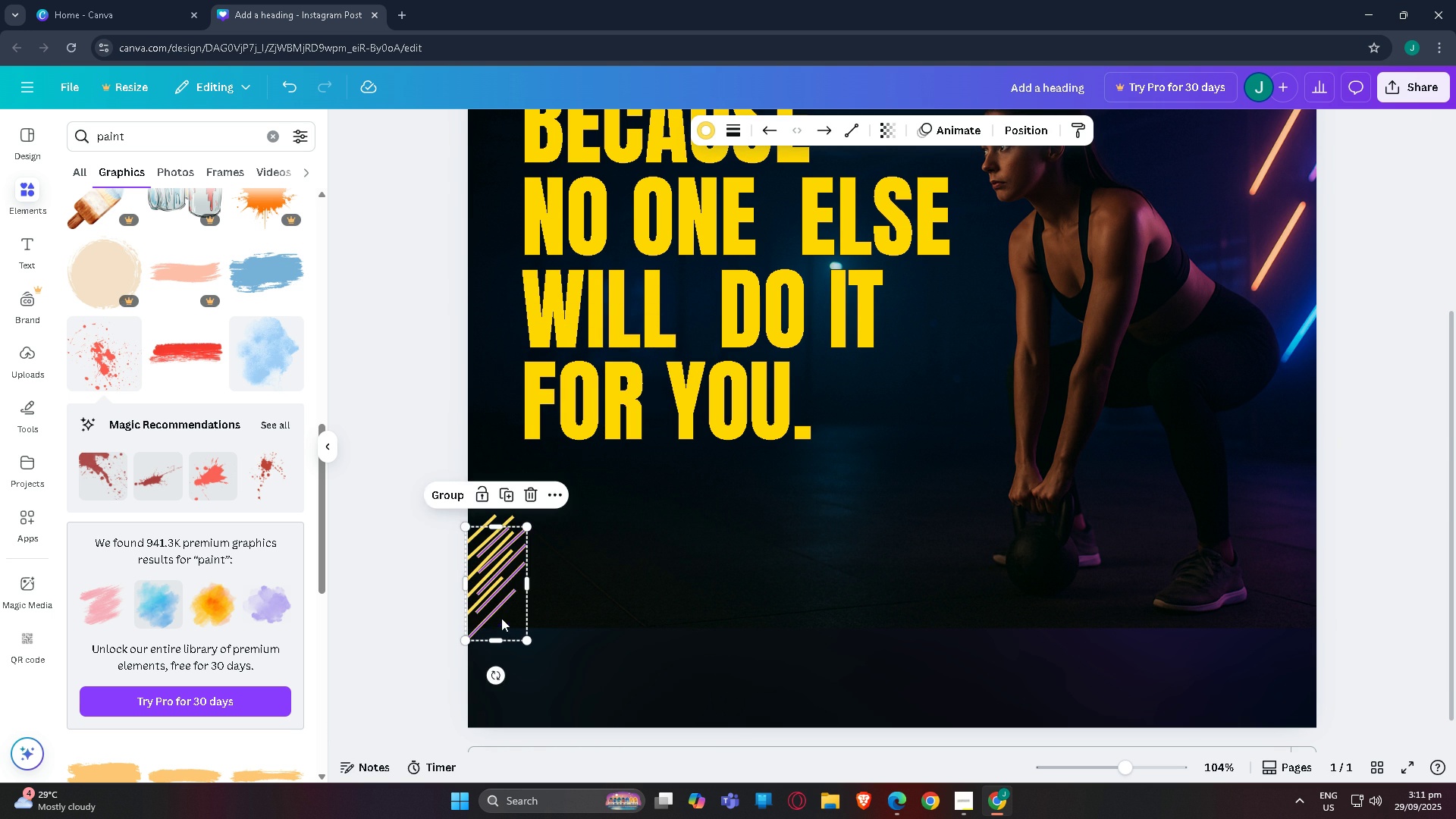 
left_click_drag(start_coordinate=[518, 628], to_coordinate=[518, 715])
 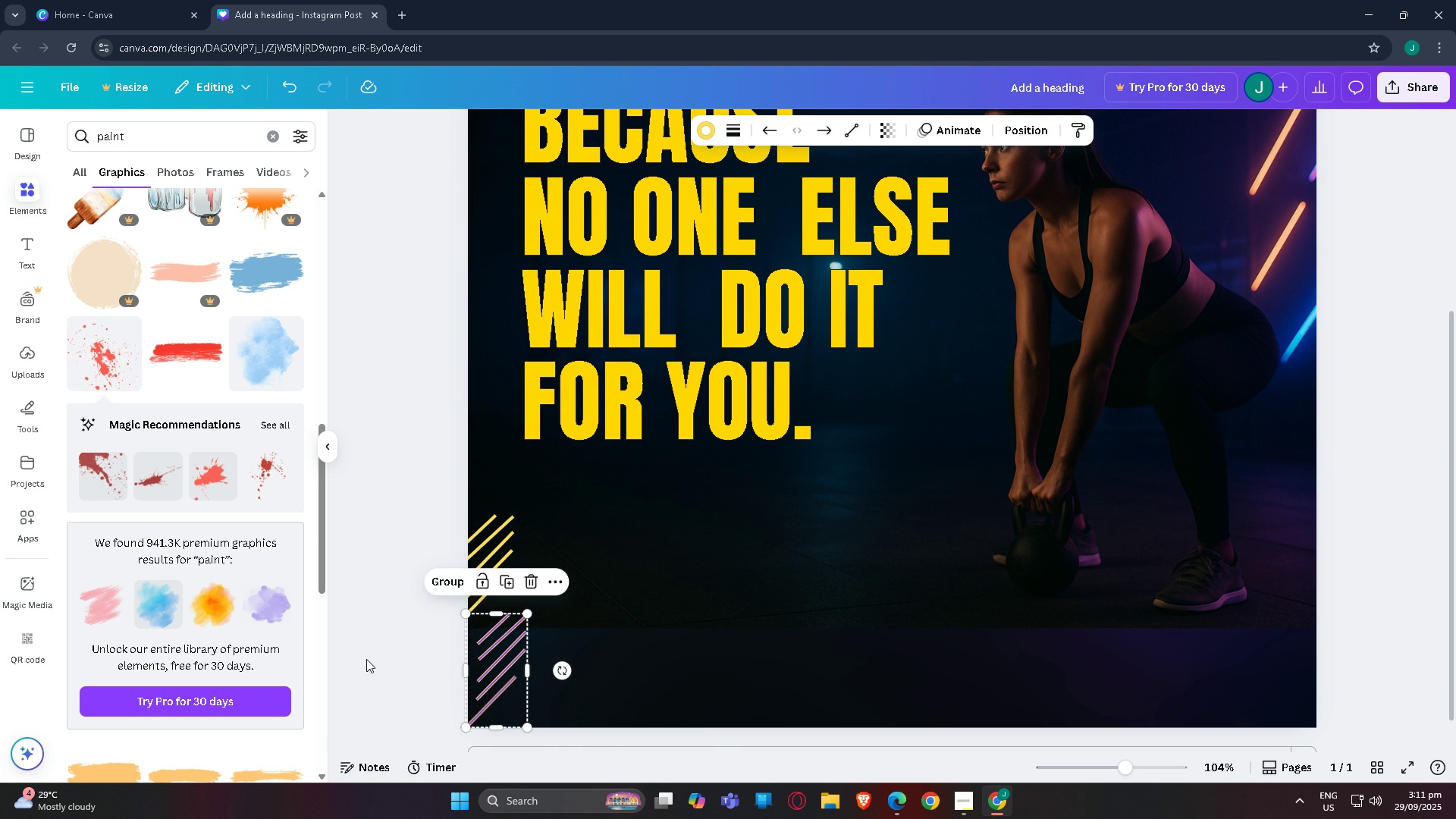 
left_click([366, 659])
 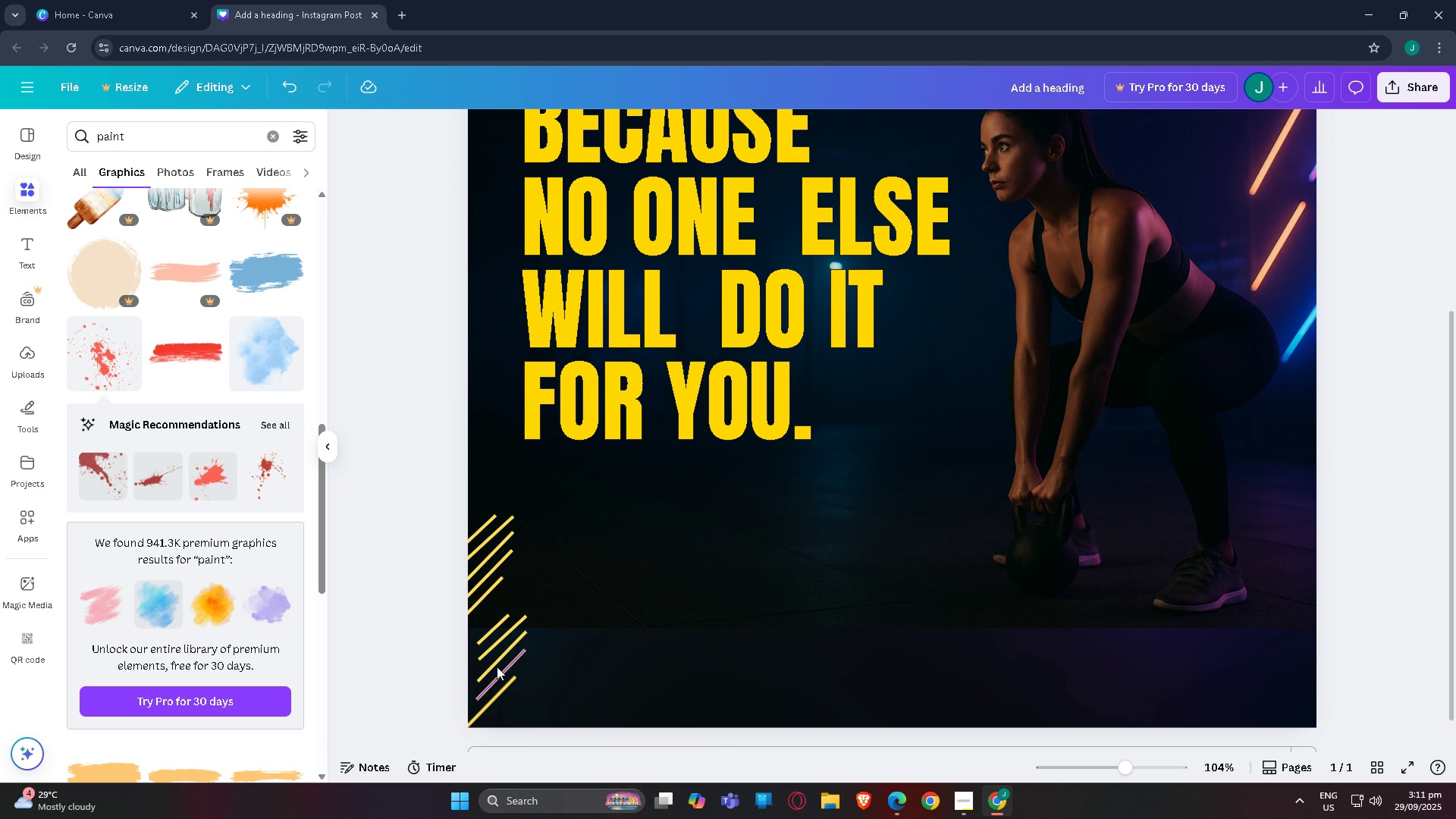 
left_click([497, 667])
 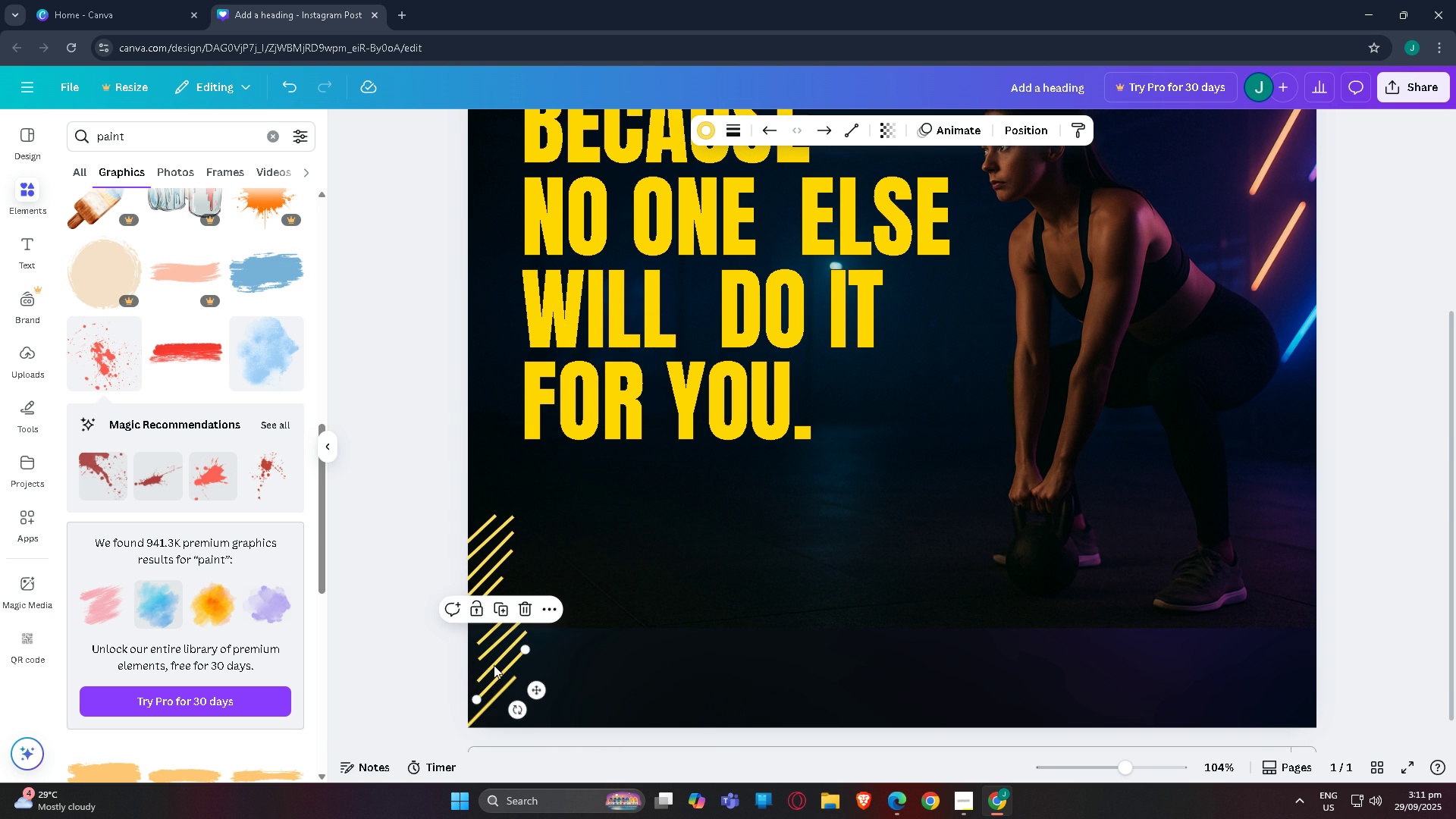 
key(Control+Z)
 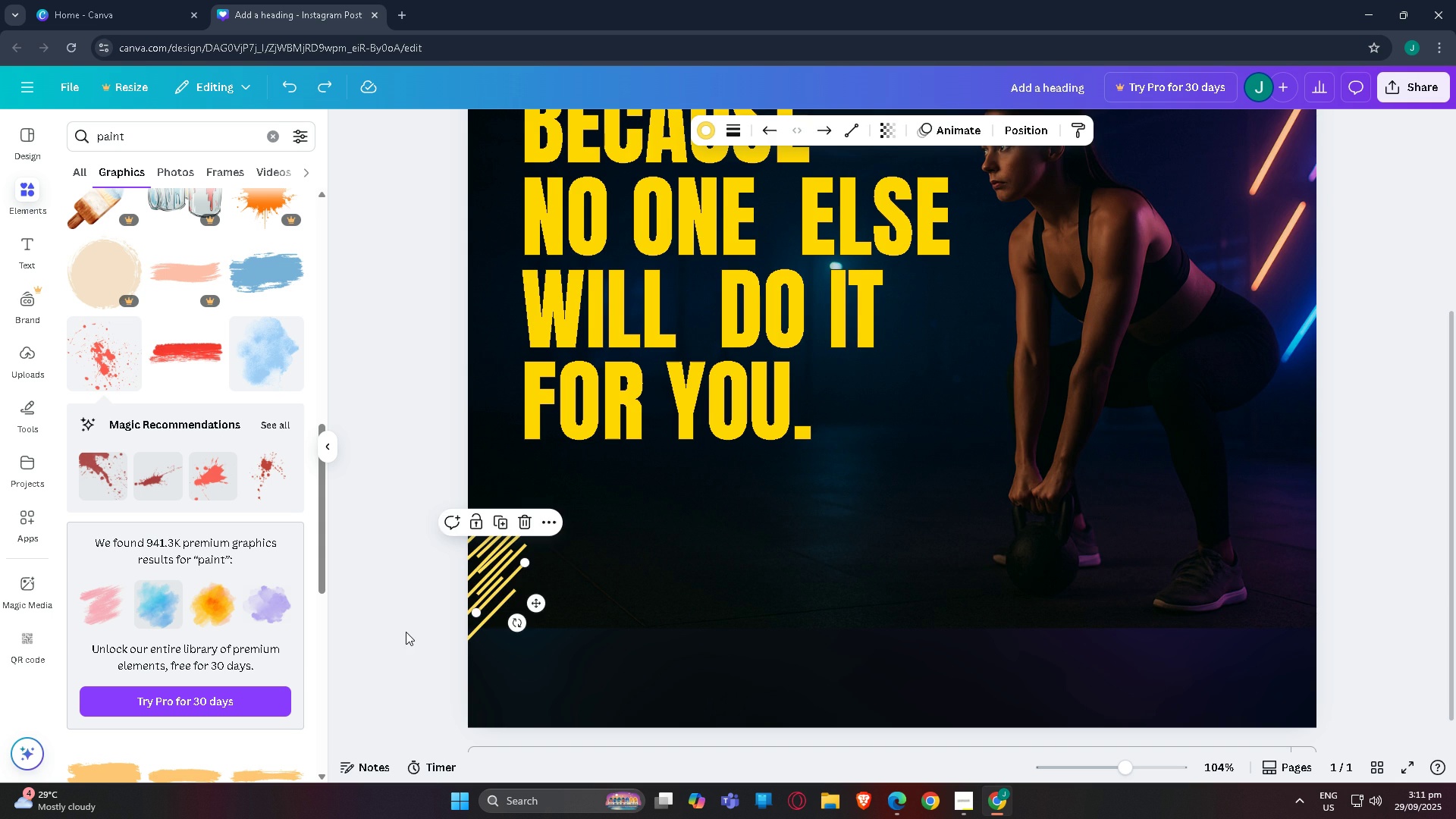 
key(Control+Z)
 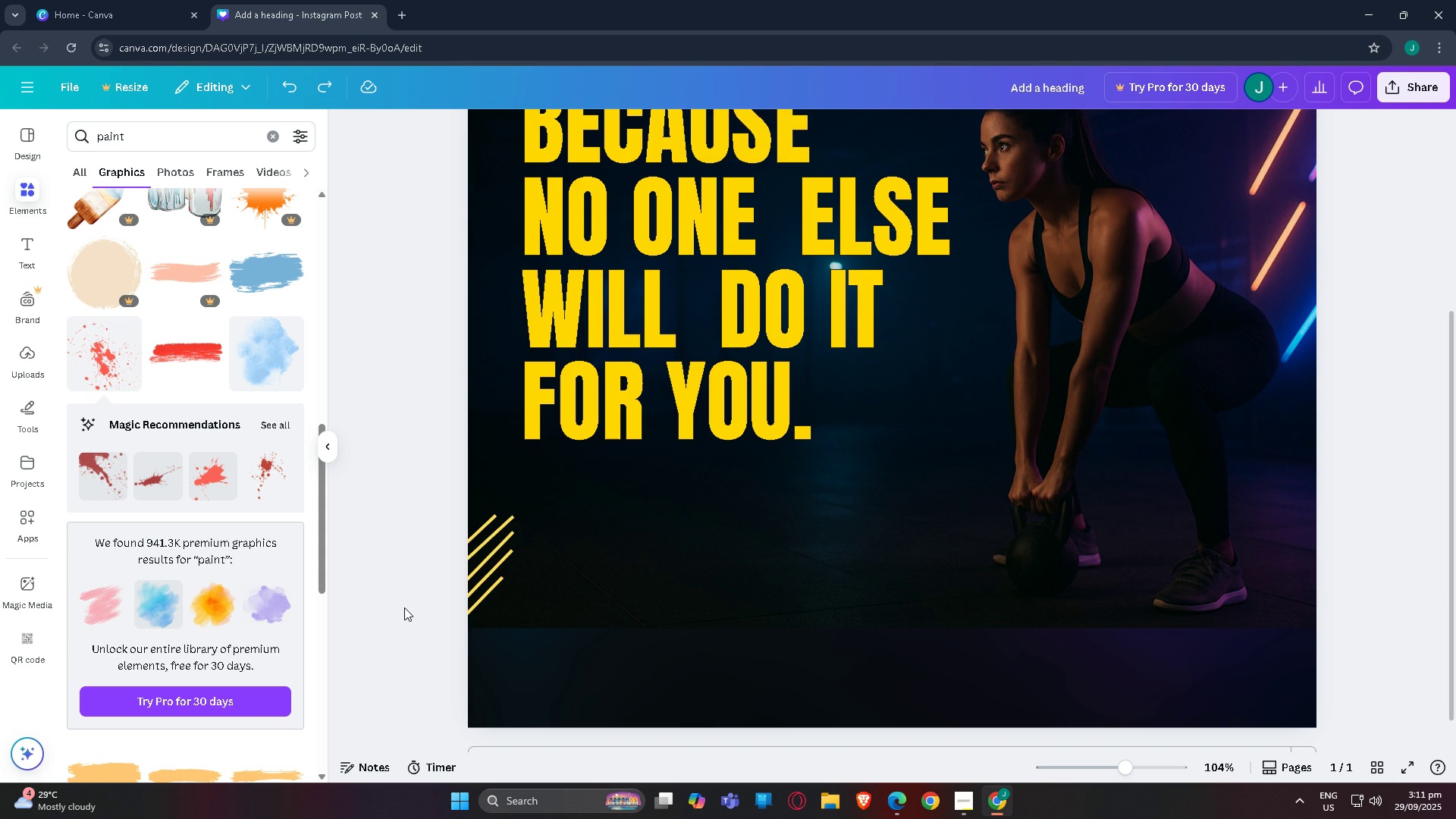 
left_click([404, 607])
 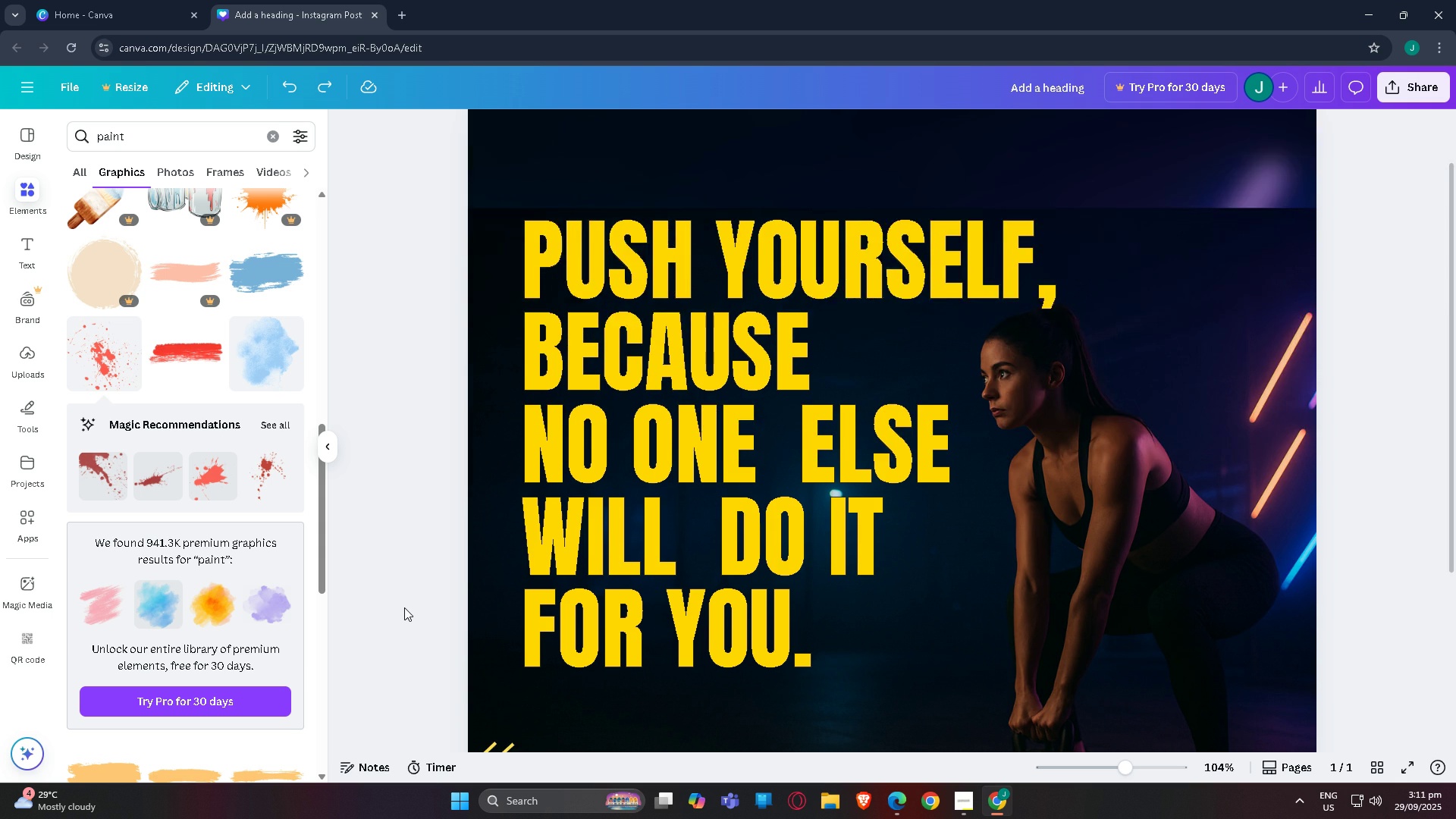 
scroll: coordinate [407, 606], scroll_direction: up, amount: 3.0
 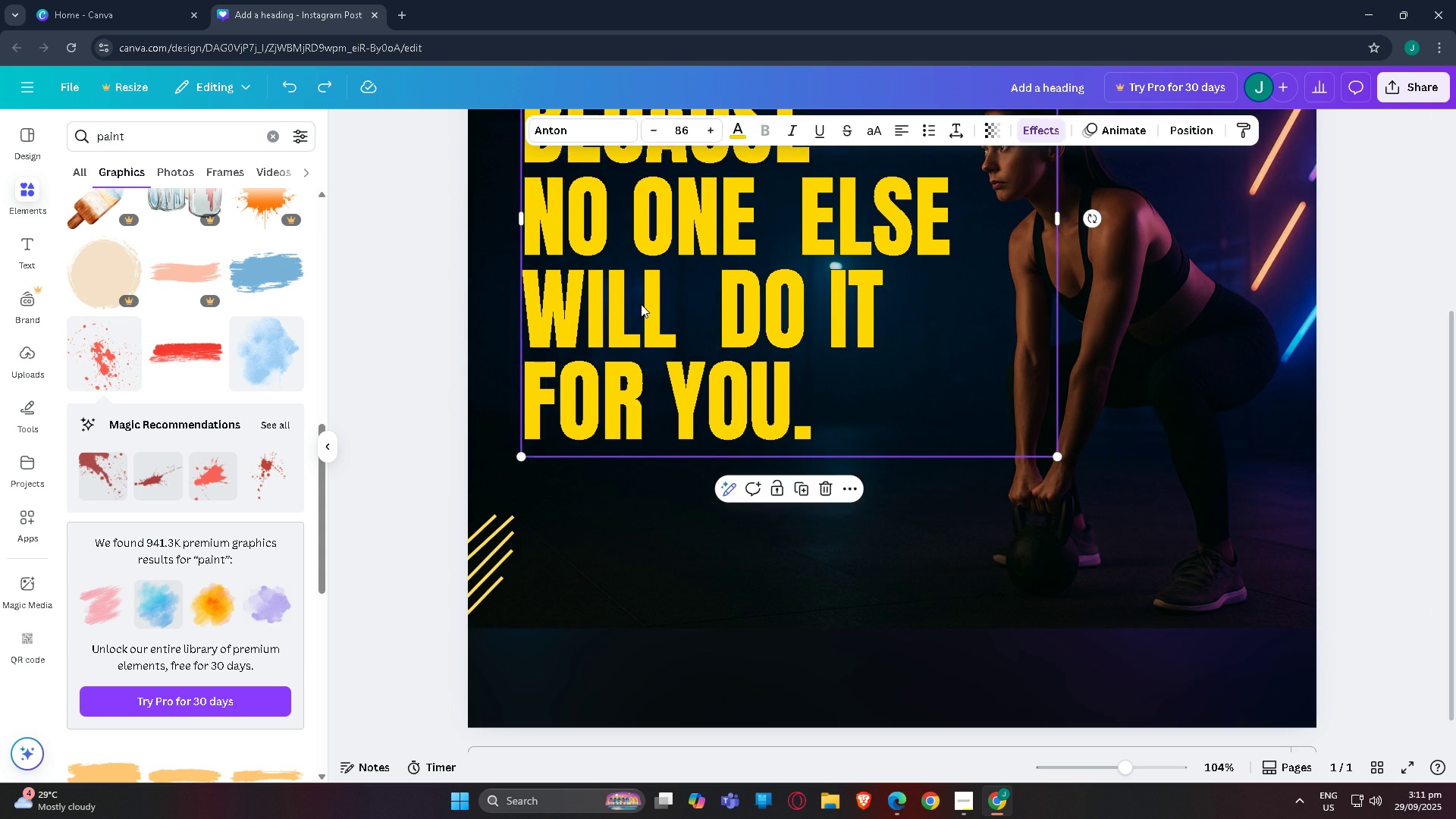 
left_click([641, 304])
 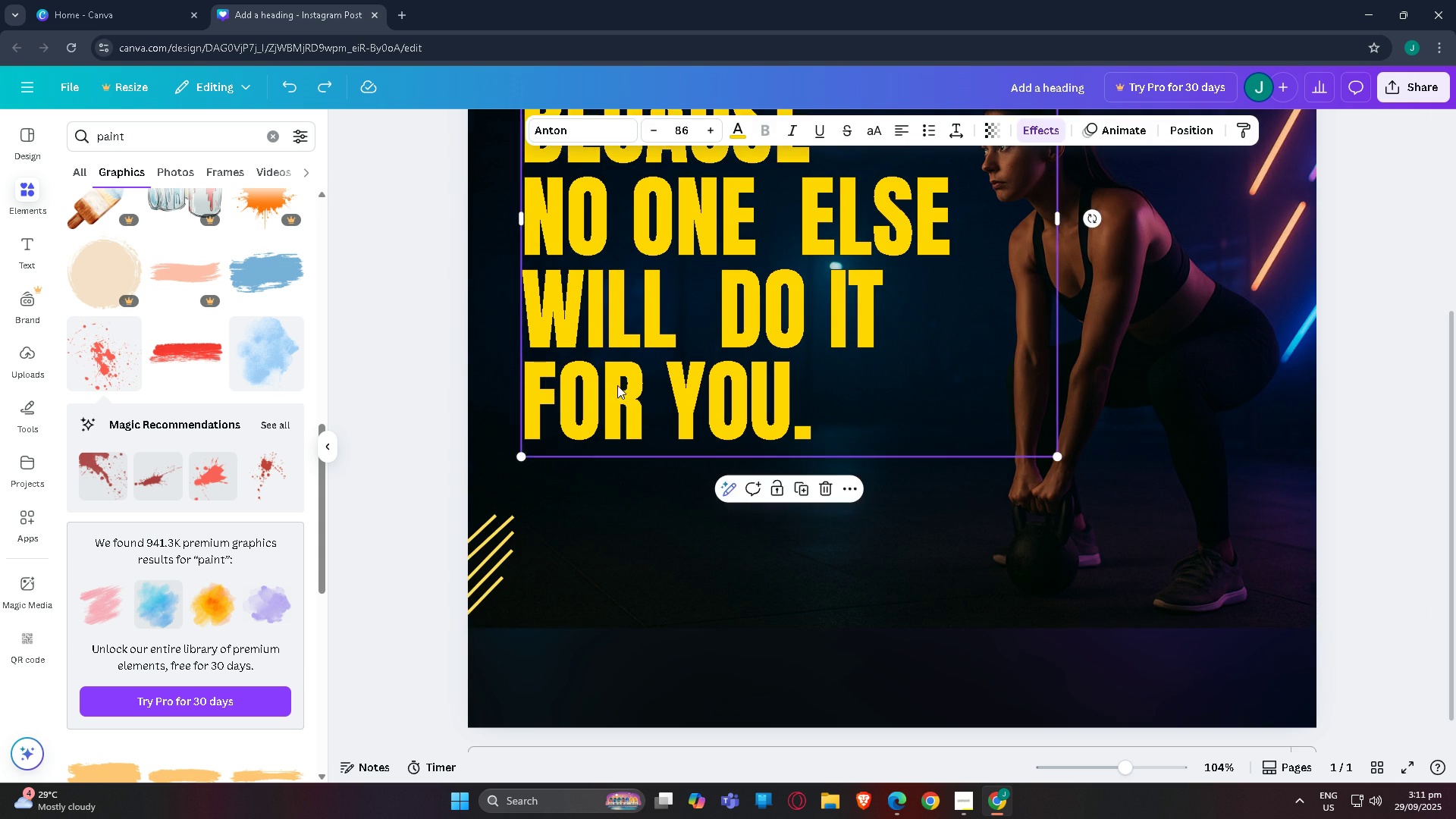 
scroll: coordinate [657, 328], scroll_direction: up, amount: 3.0
 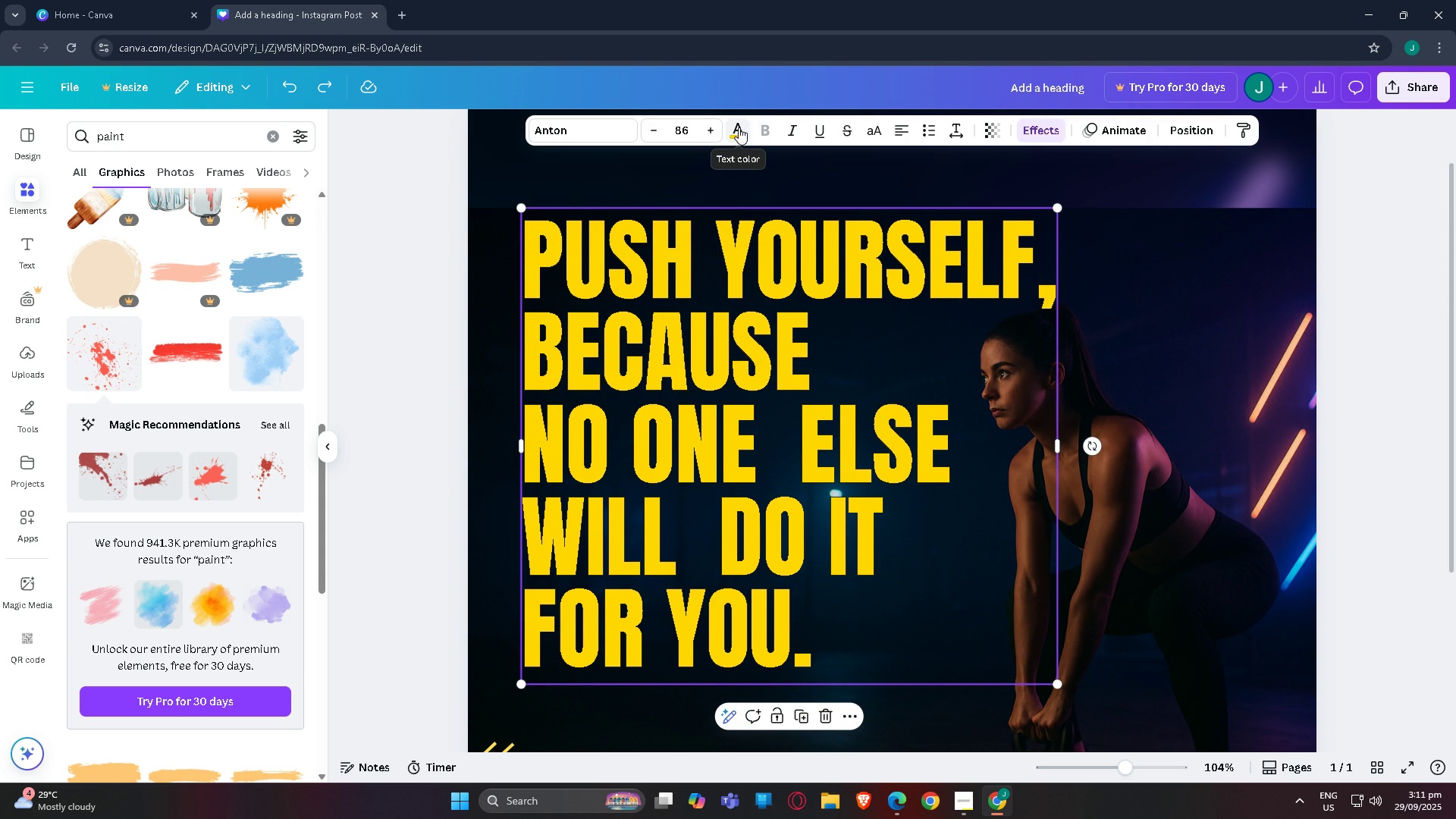 
mouse_move([789, 127])
 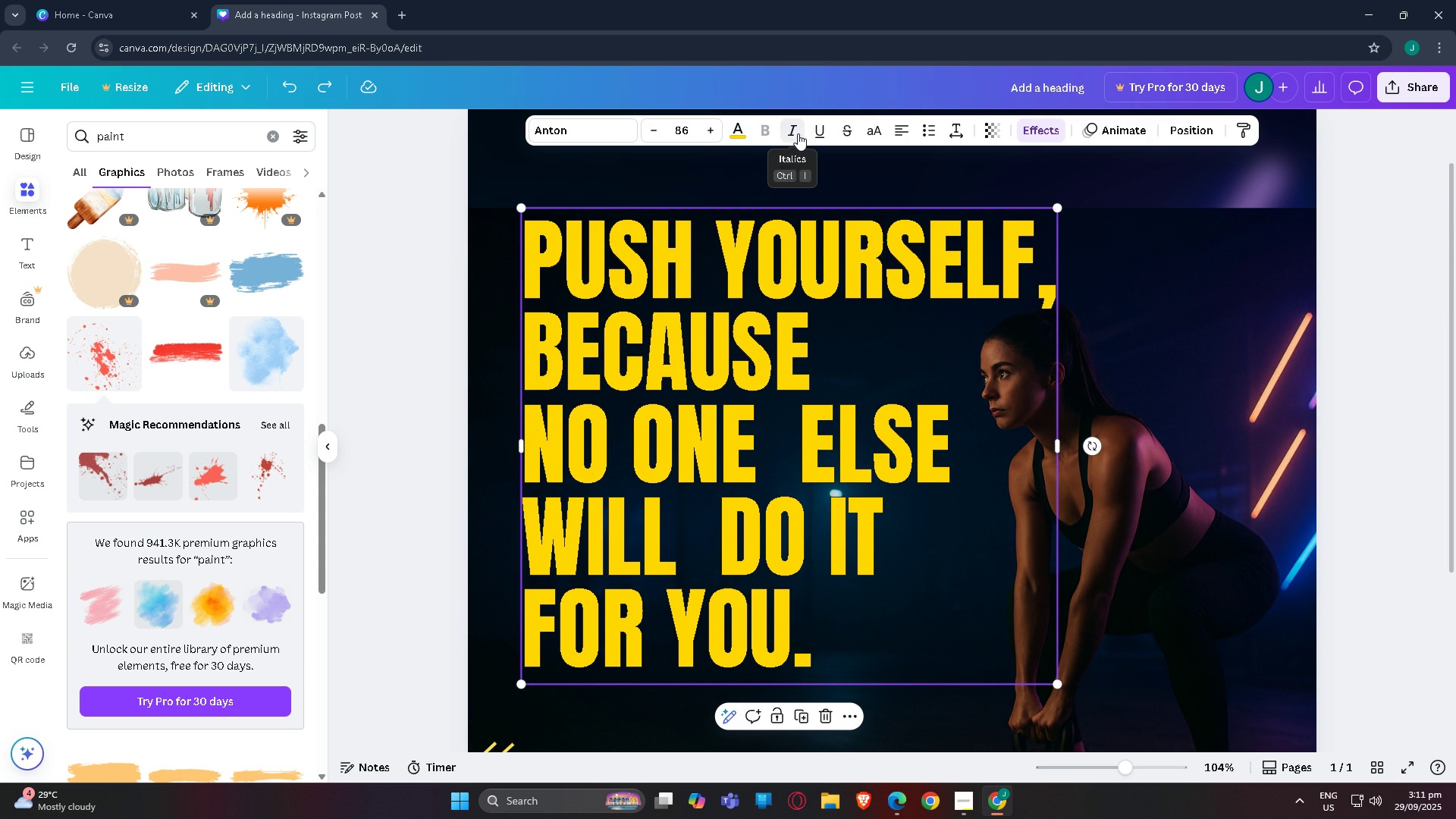 
left_click([798, 133])
 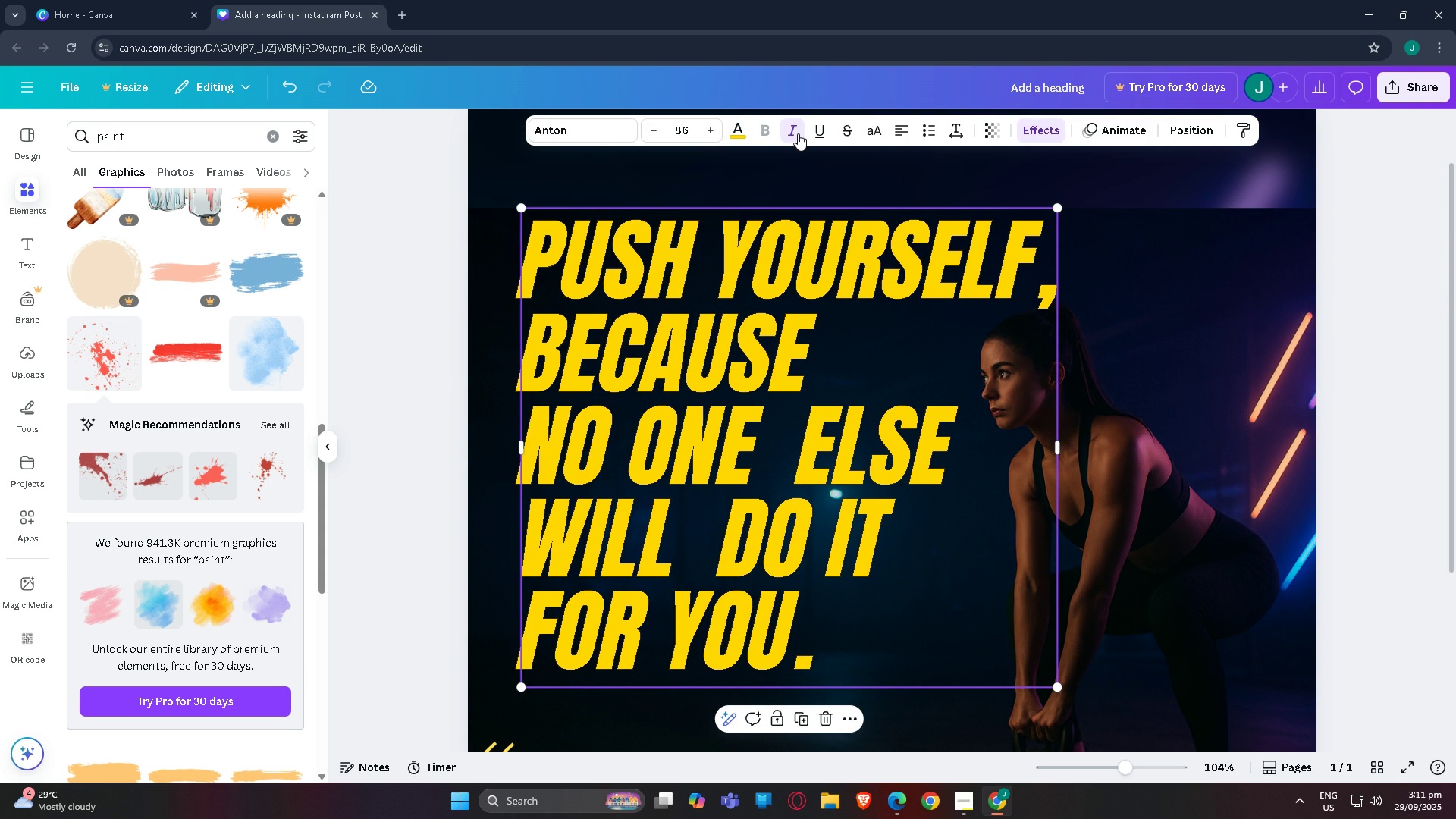 
left_click([798, 133])
 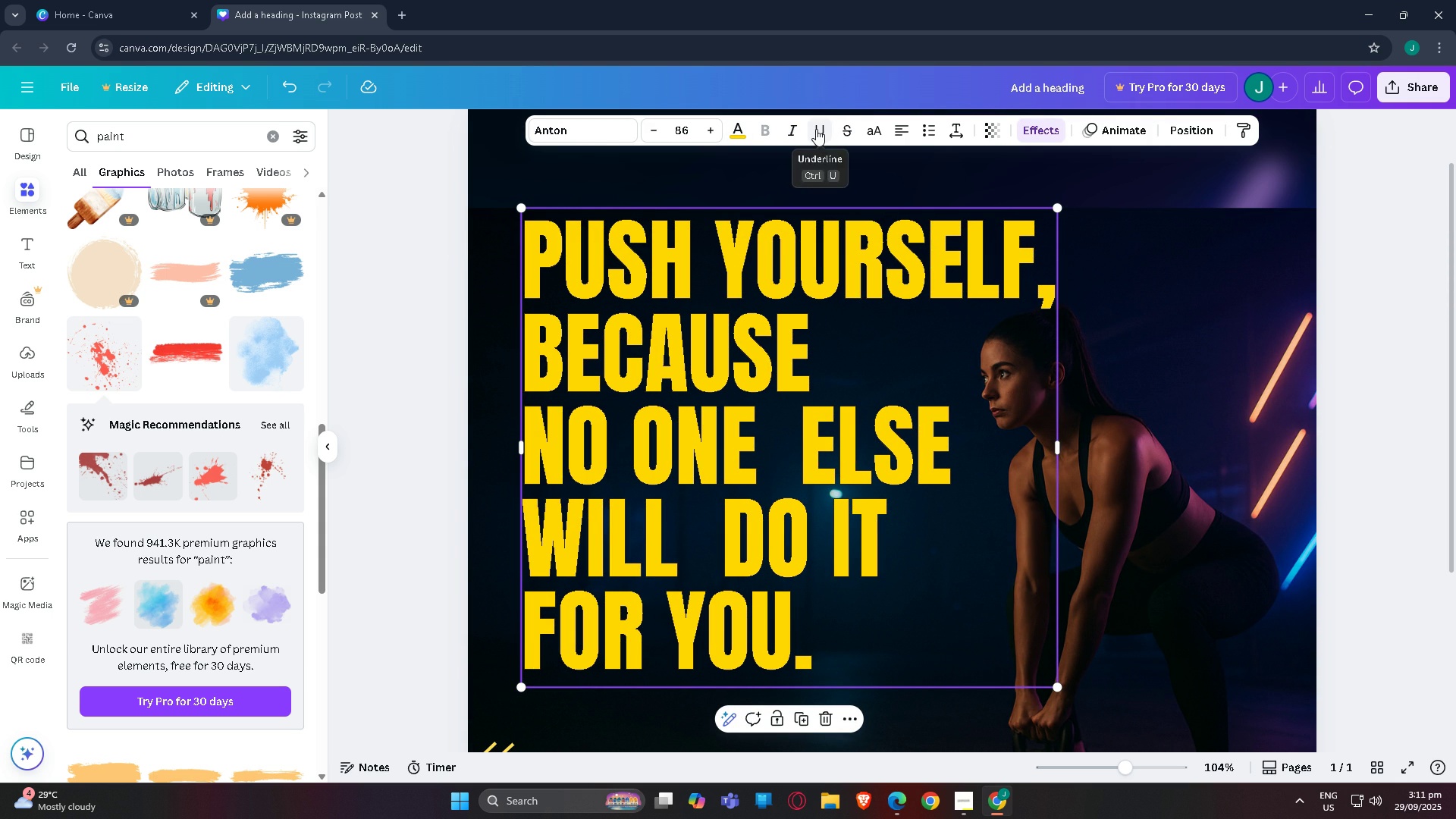 
left_click([816, 129])
 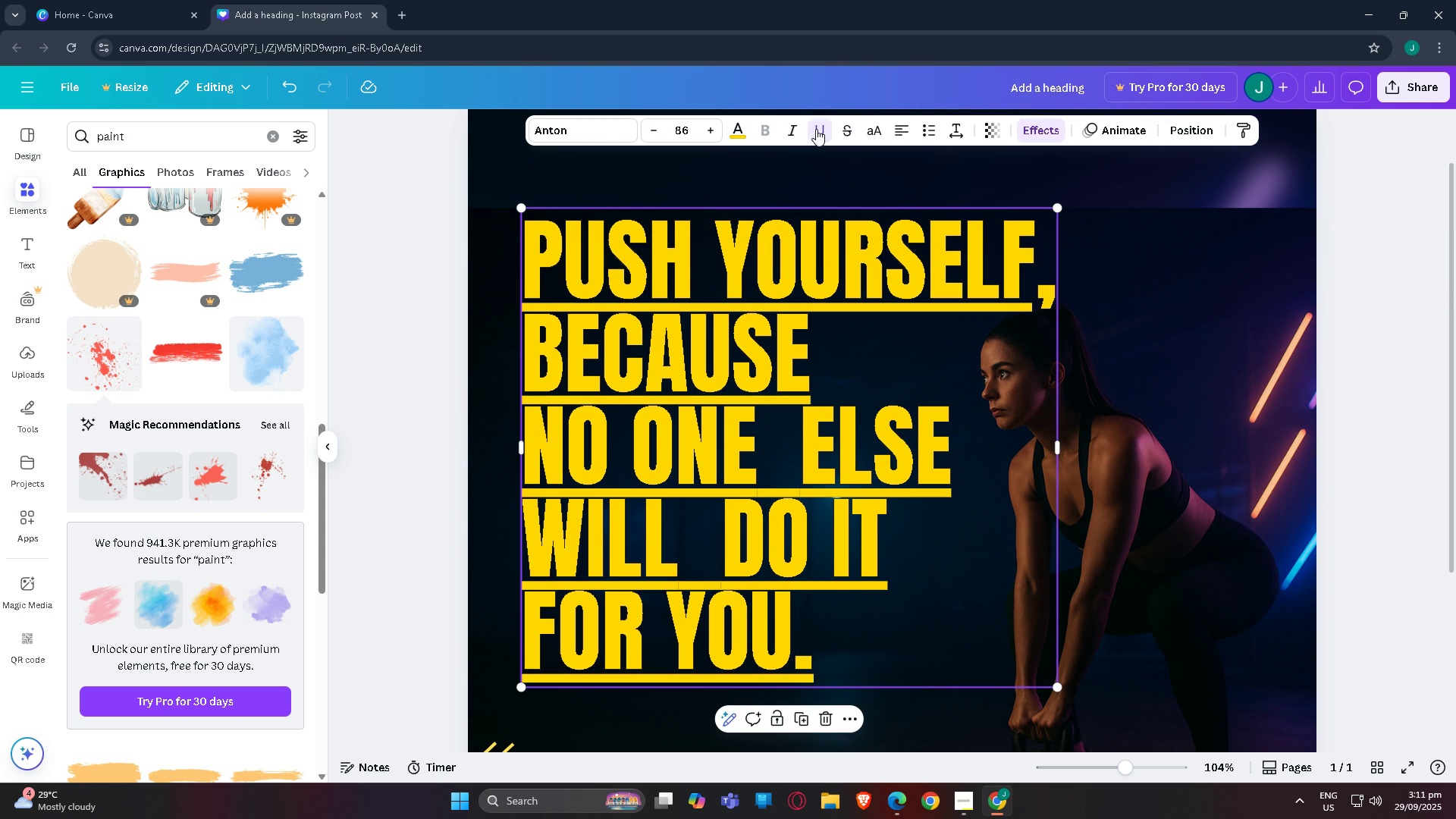 
left_click([816, 129])
 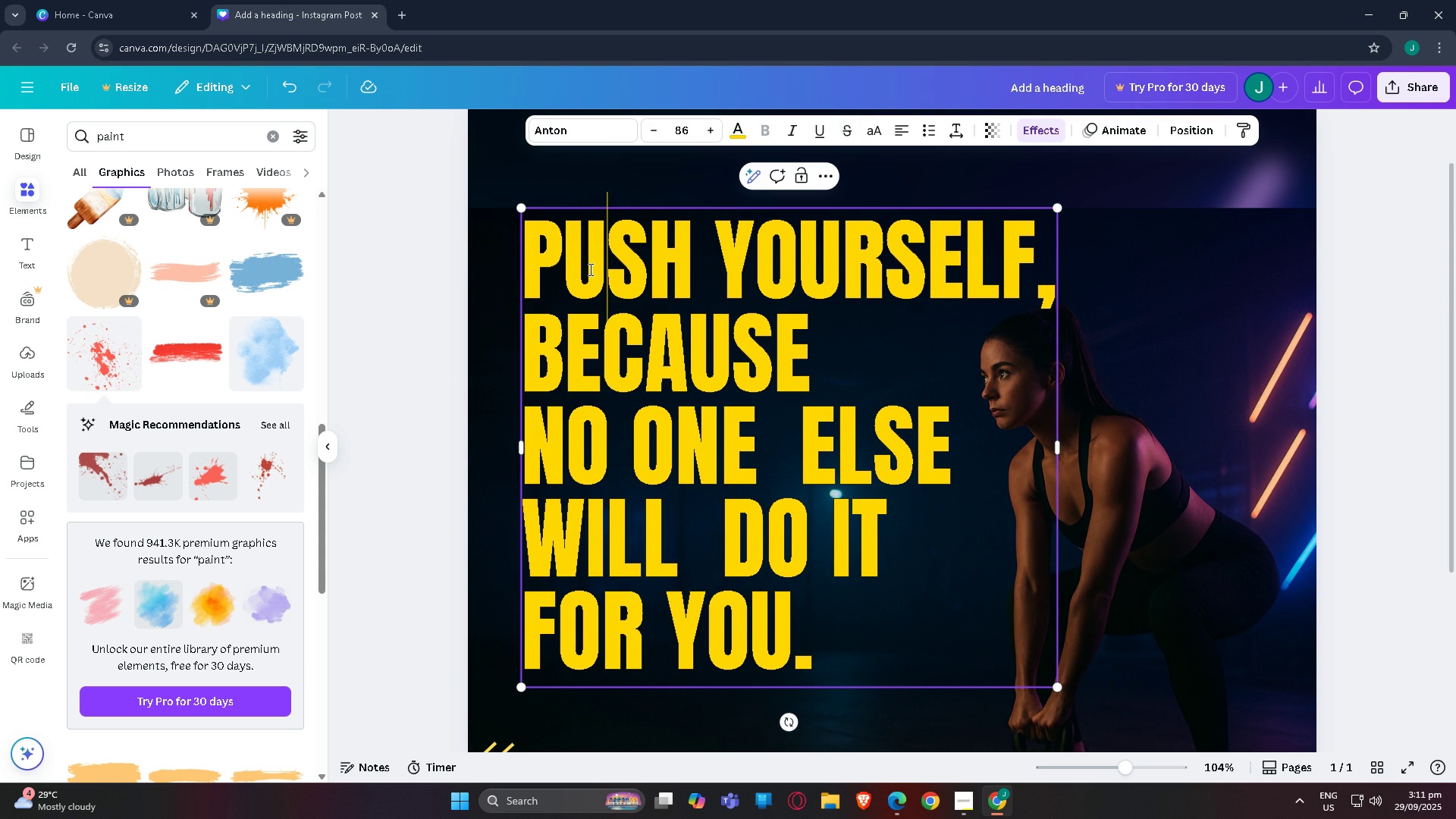 
double_click([572, 362])
 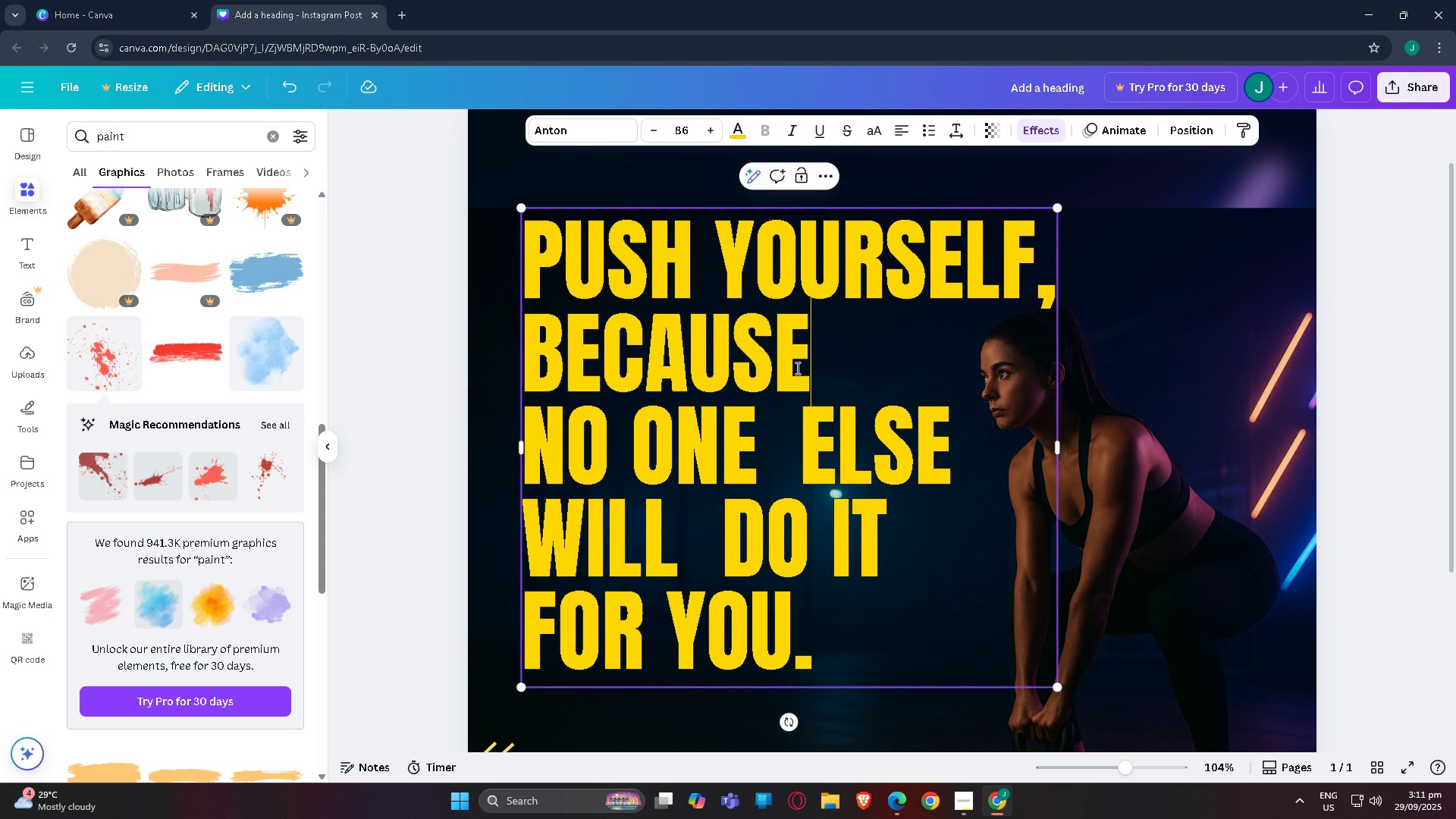 
triple_click([796, 368])
 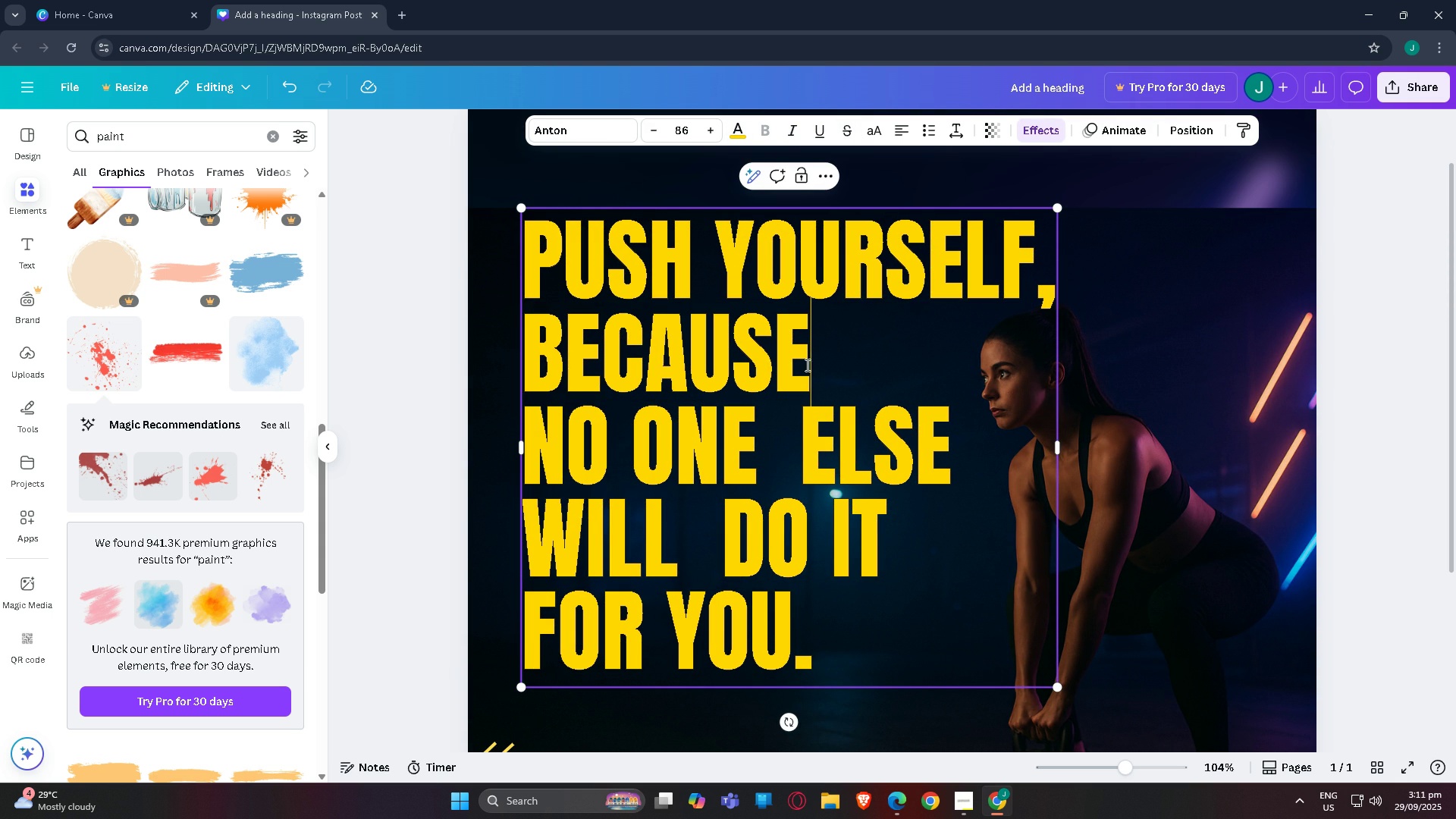 
left_click_drag(start_coordinate=[808, 365], to_coordinate=[510, 377])
 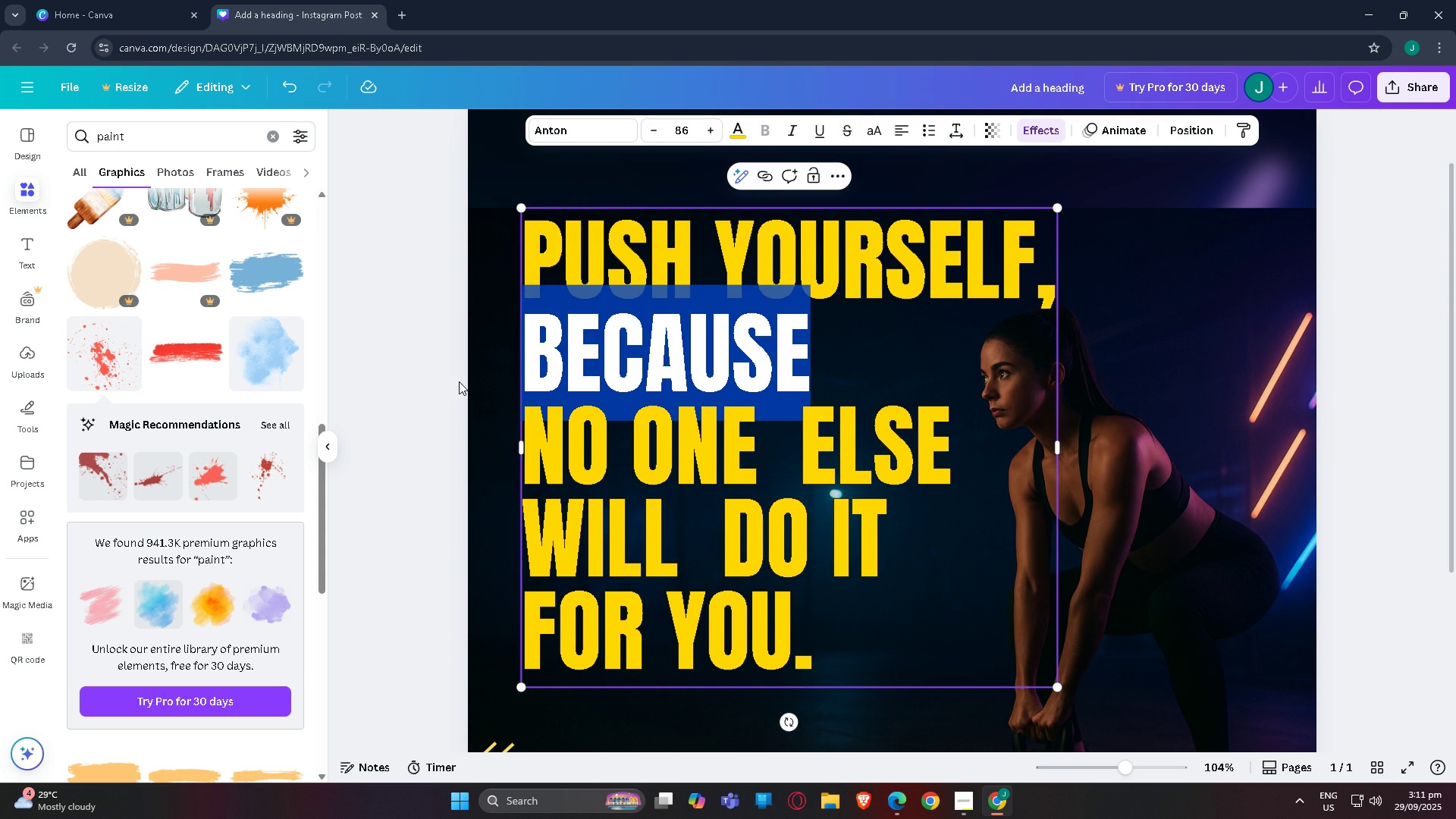 
left_click([459, 381])
 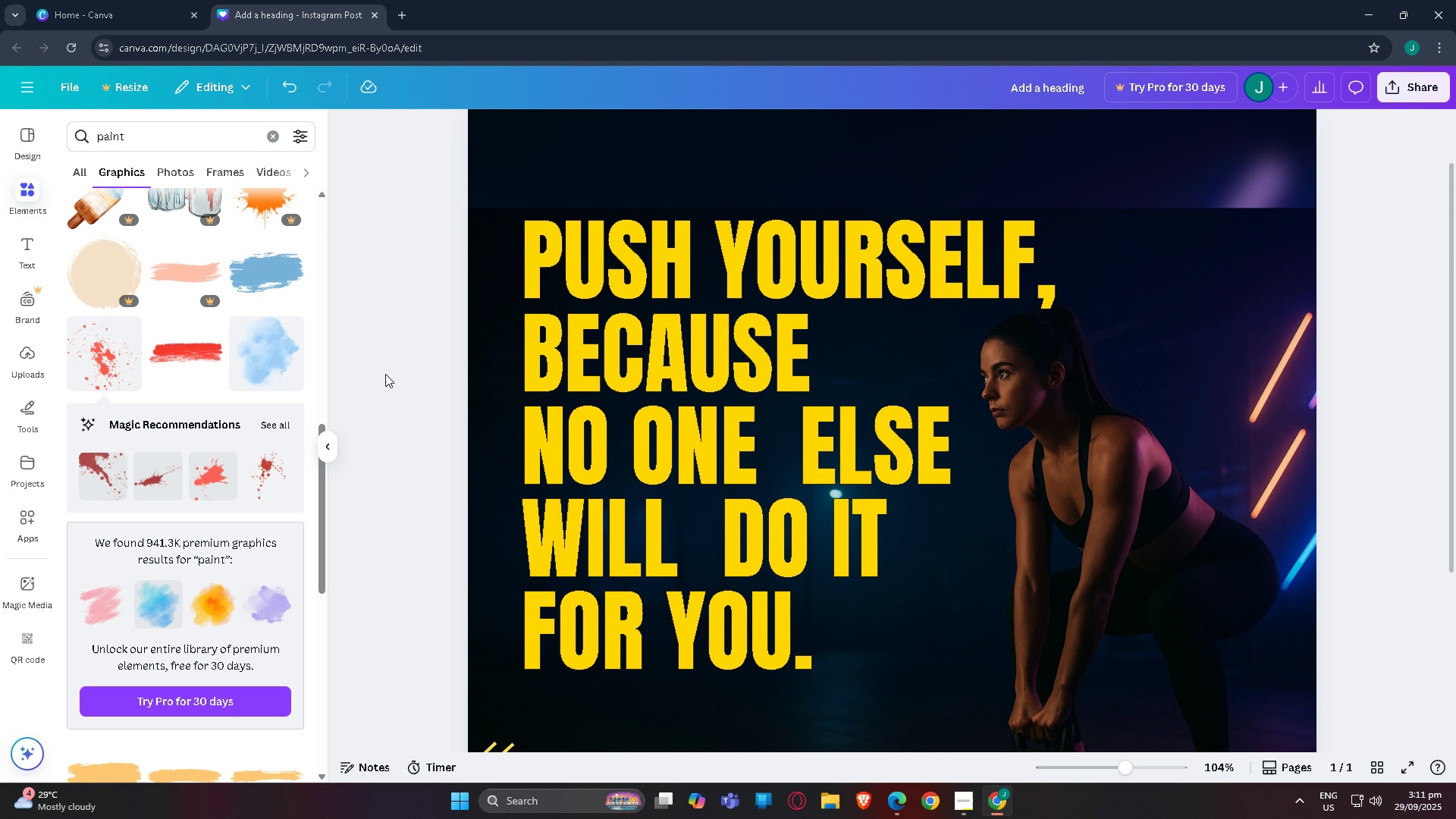 
left_click([385, 374])
 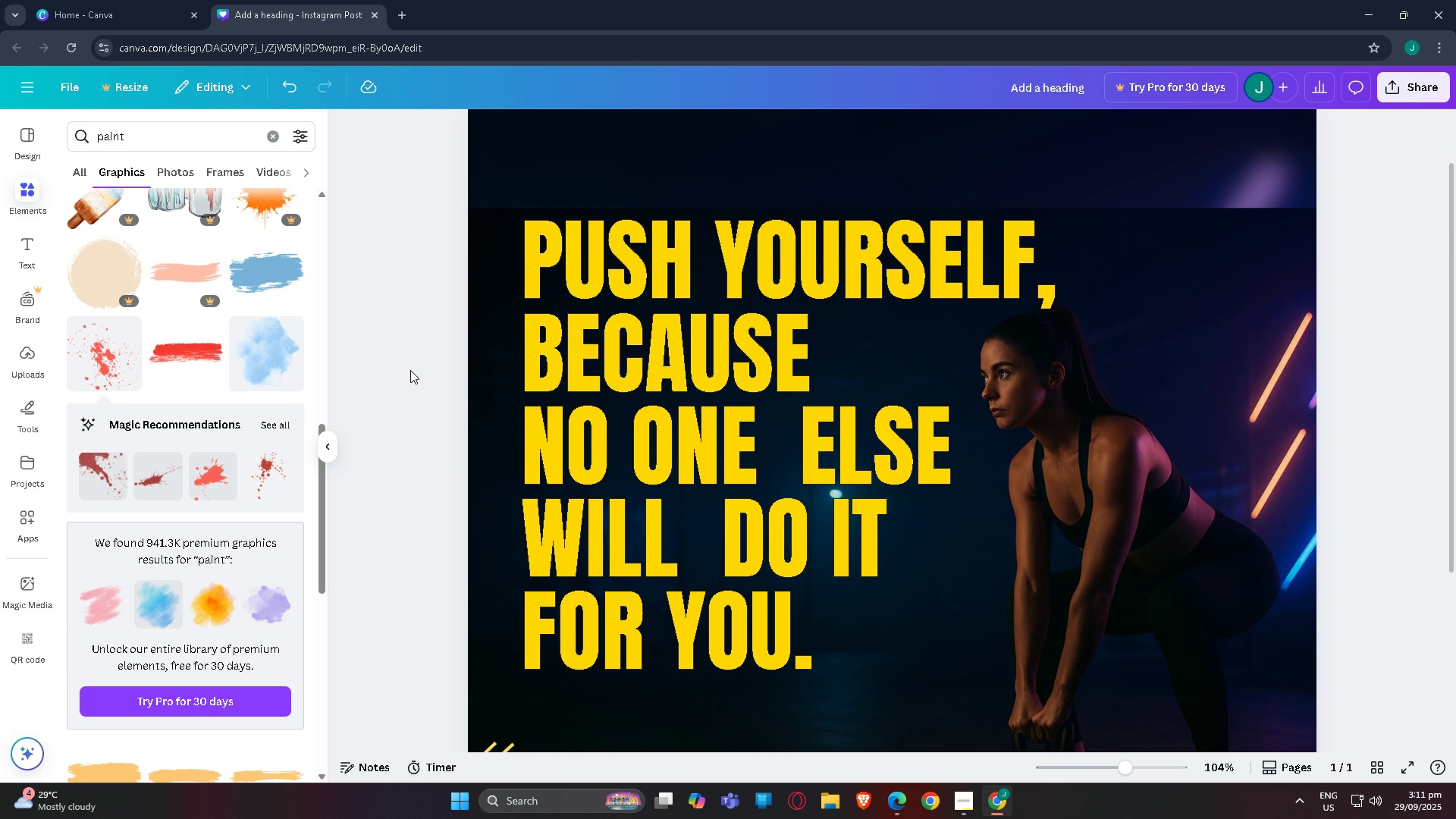 
scroll: coordinate [453, 372], scroll_direction: up, amount: 1.0
 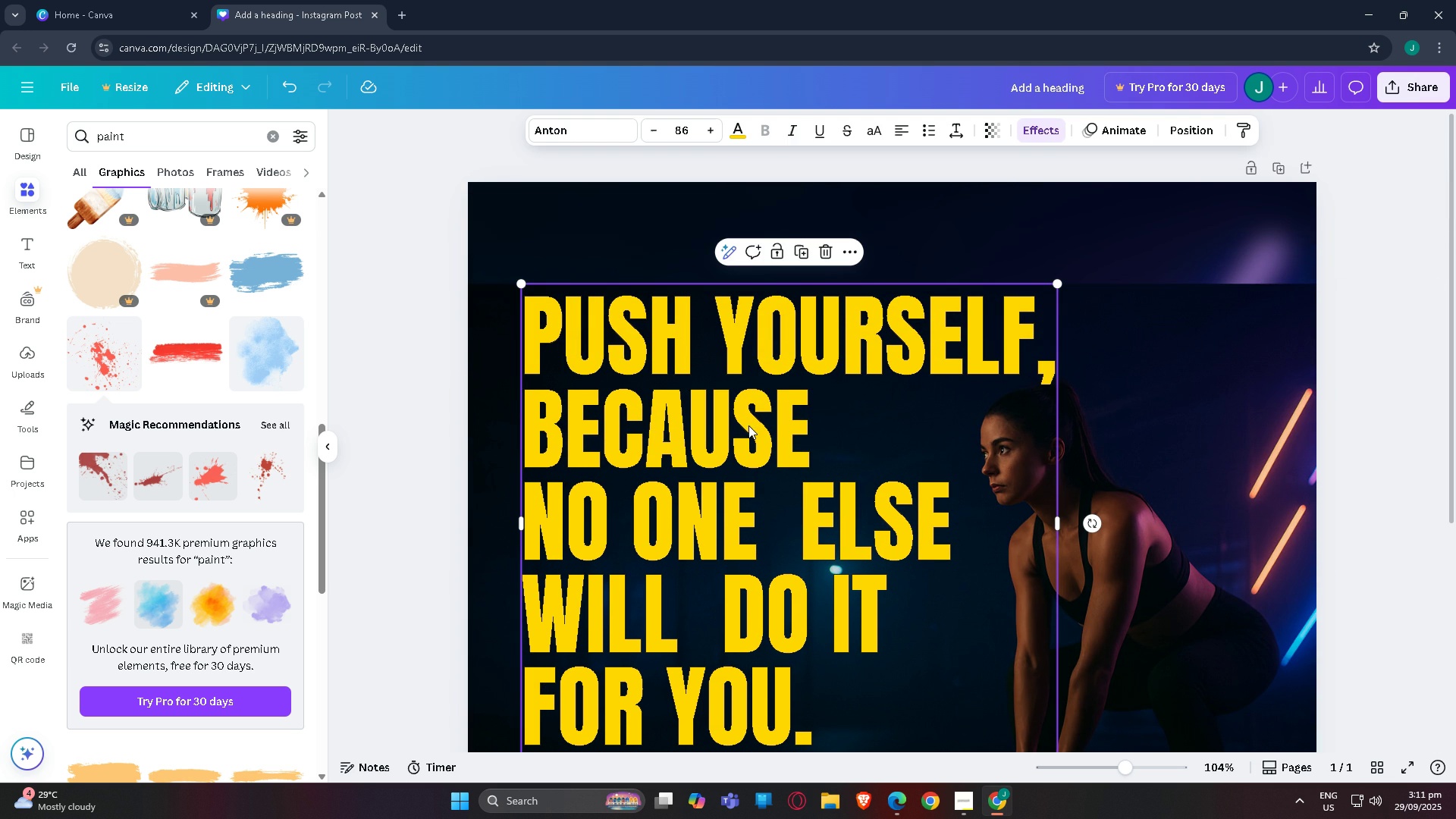 
left_click([748, 425])
 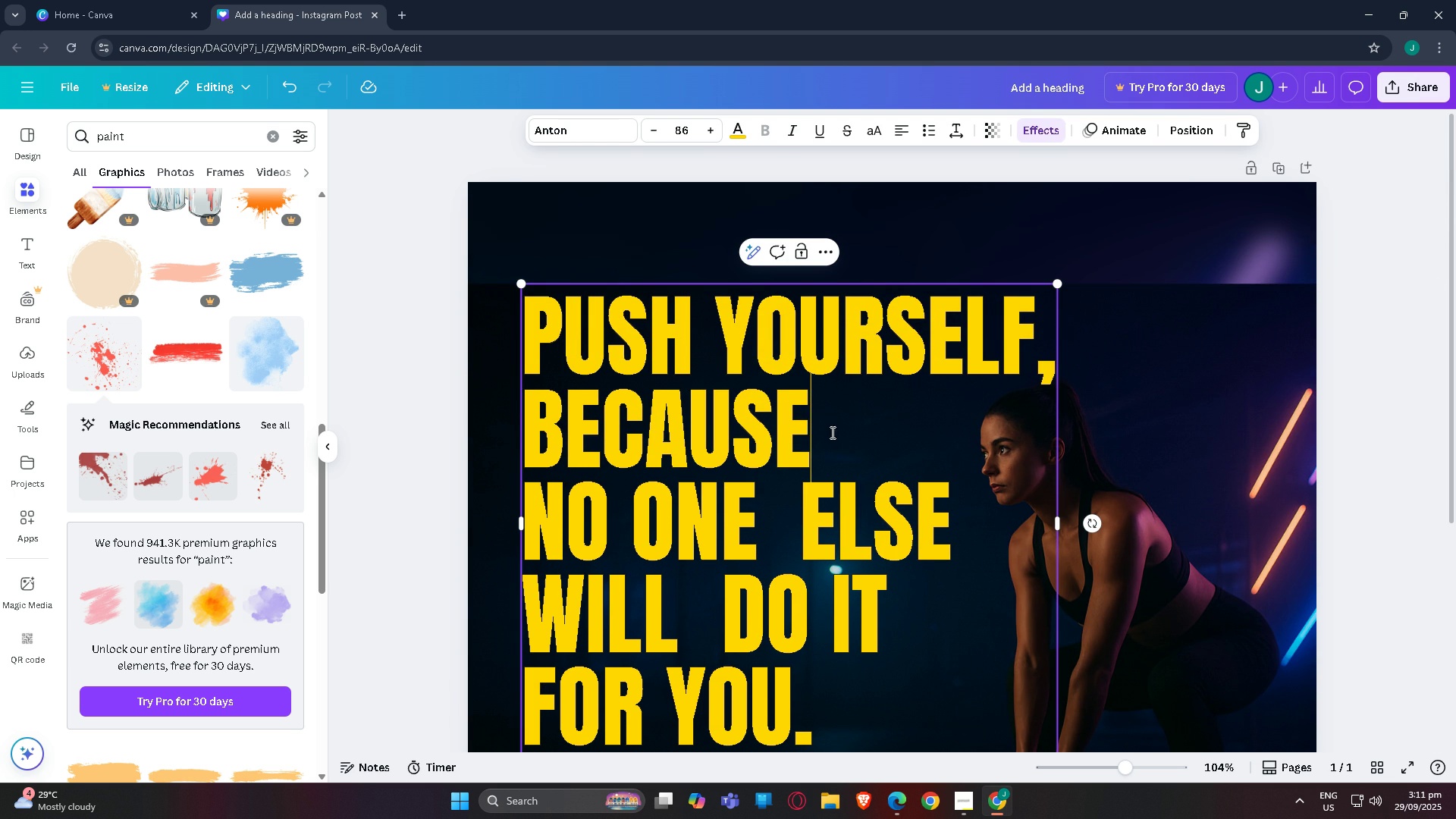 
left_click([831, 432])
 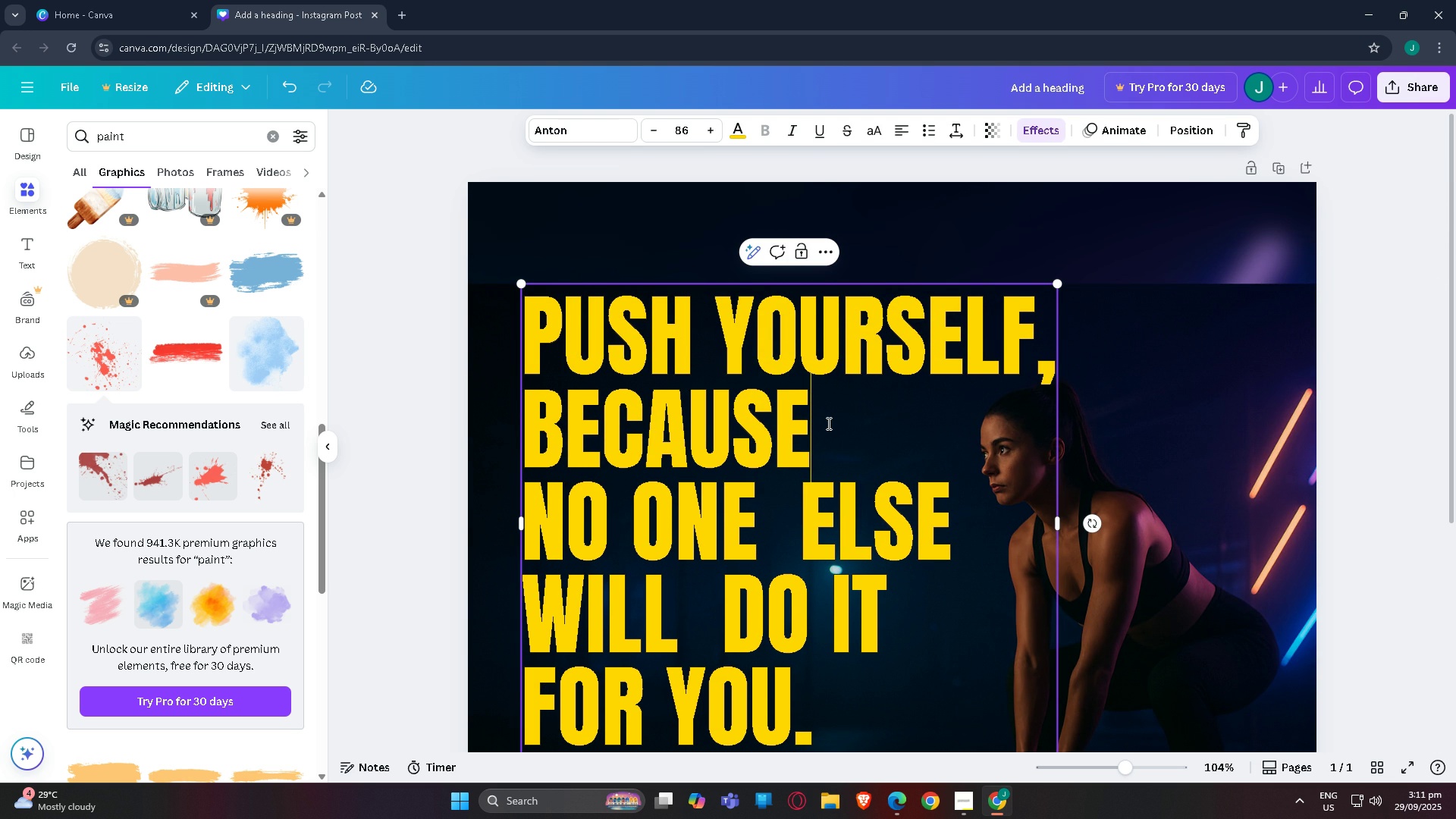 
scroll: coordinate [808, 484], scroll_direction: down, amount: 2.0
 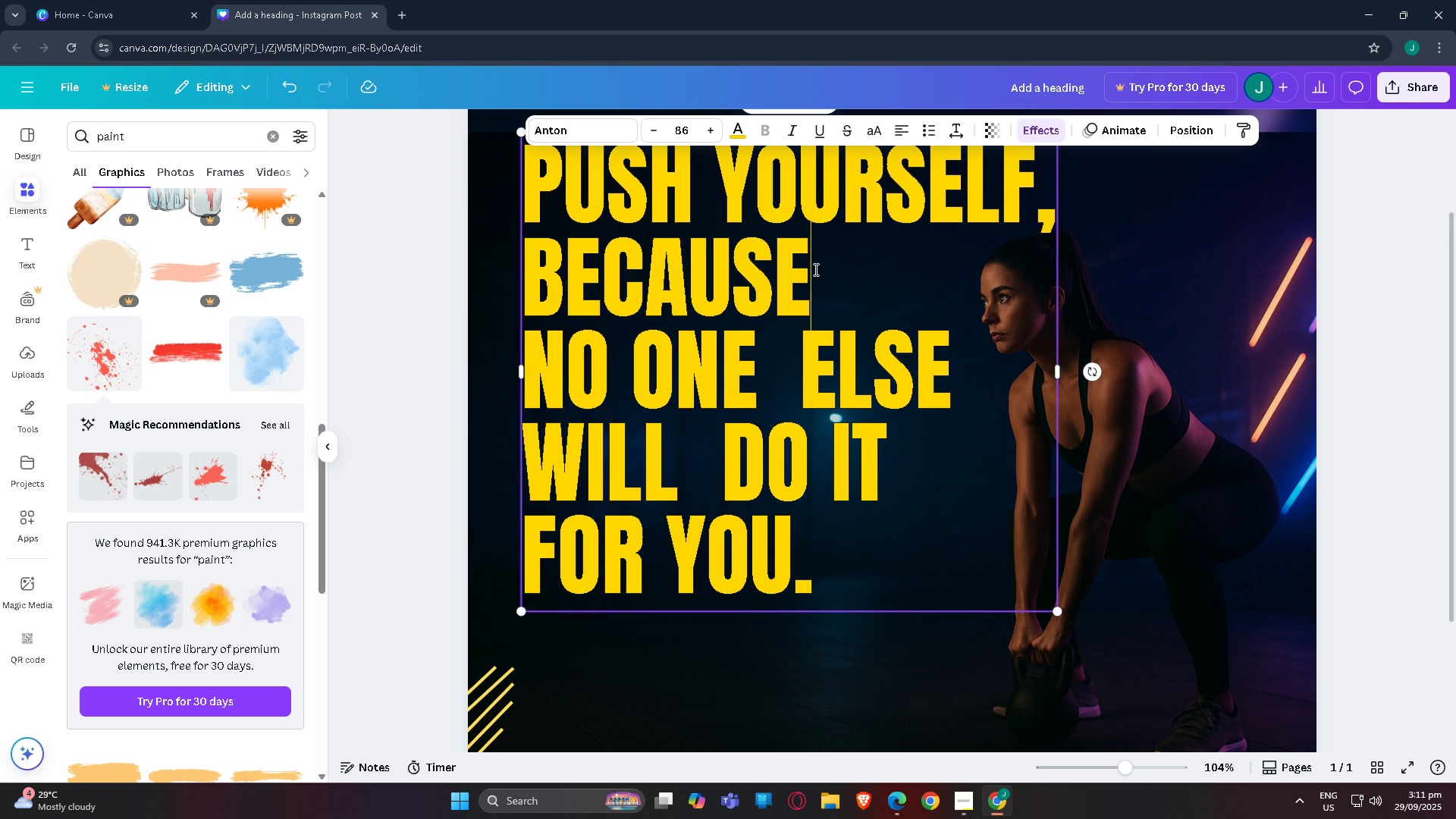 
left_click_drag(start_coordinate=[814, 269], to_coordinate=[526, 284])
 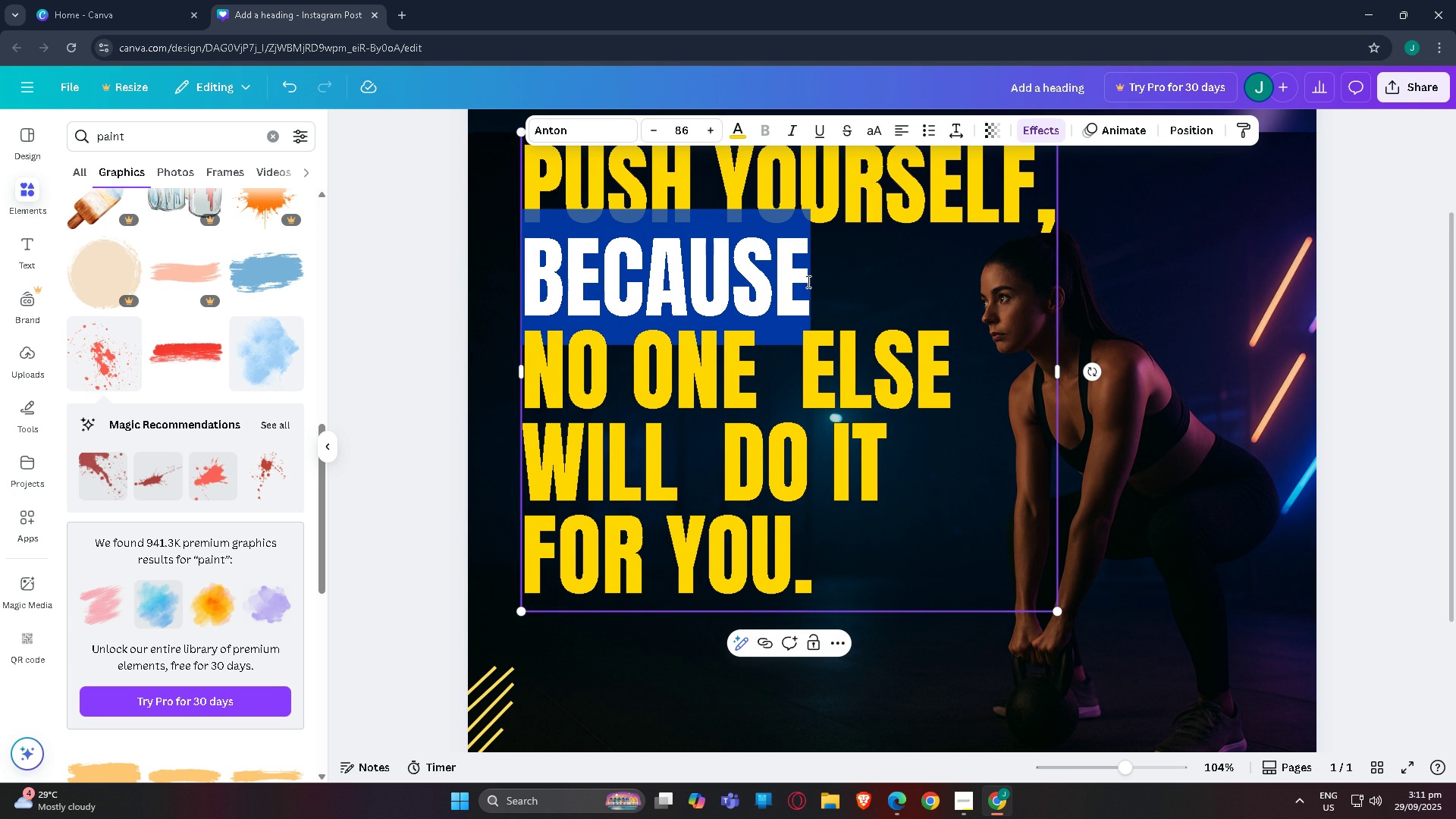 
key(Control+C)
 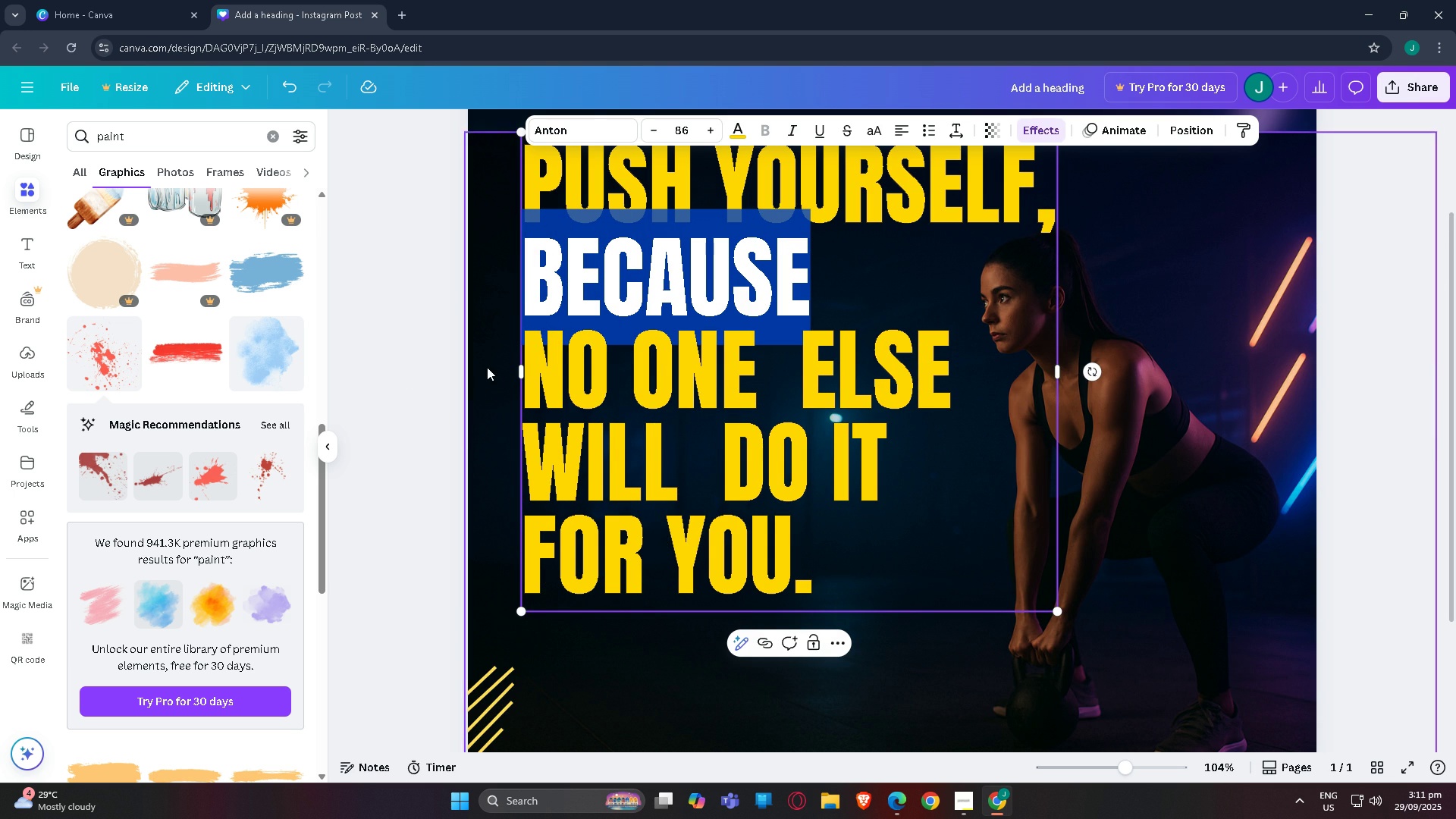 
left_click([496, 365])
 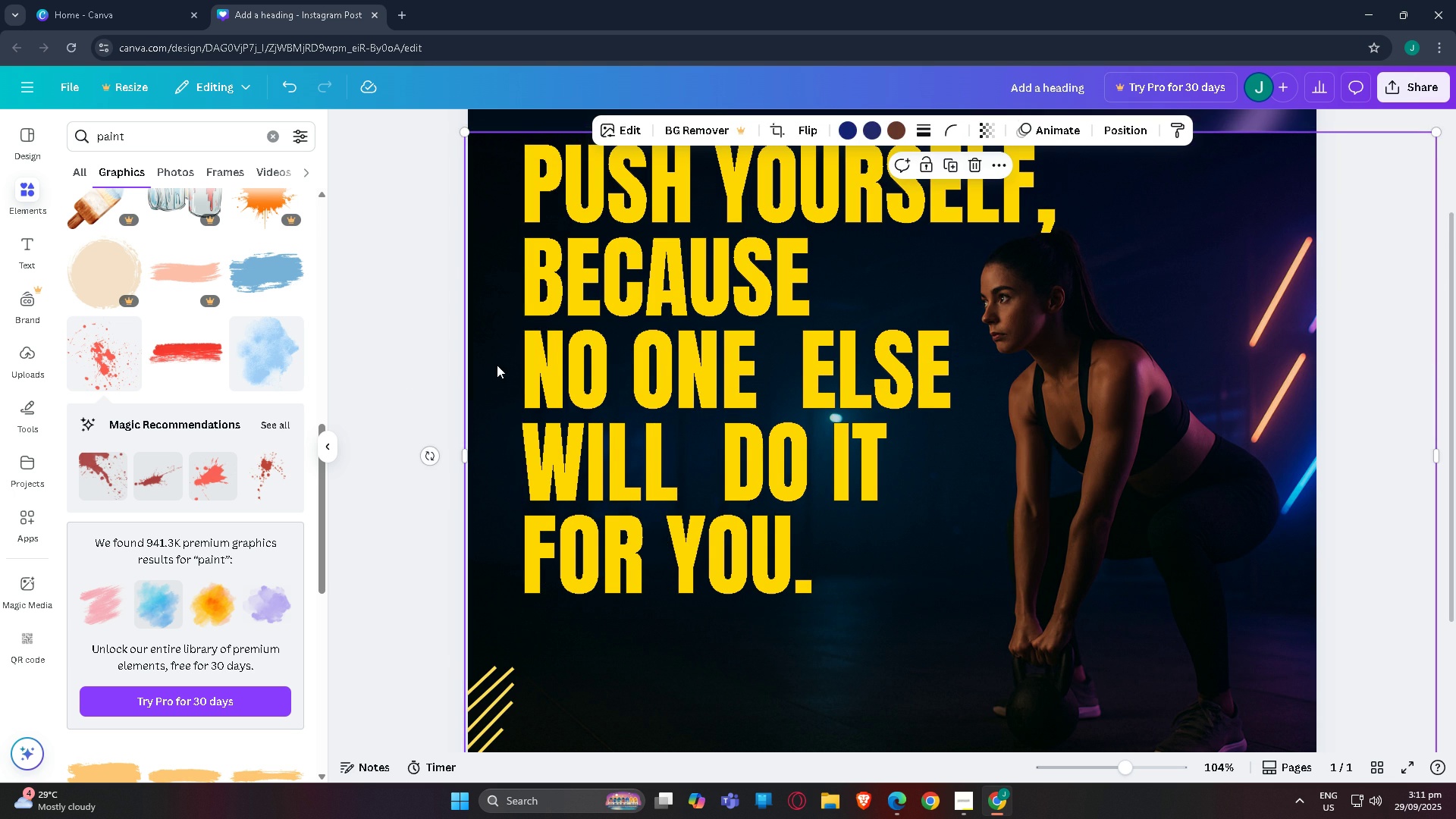 
hold_key(key=ControlLeft, duration=0.46)
 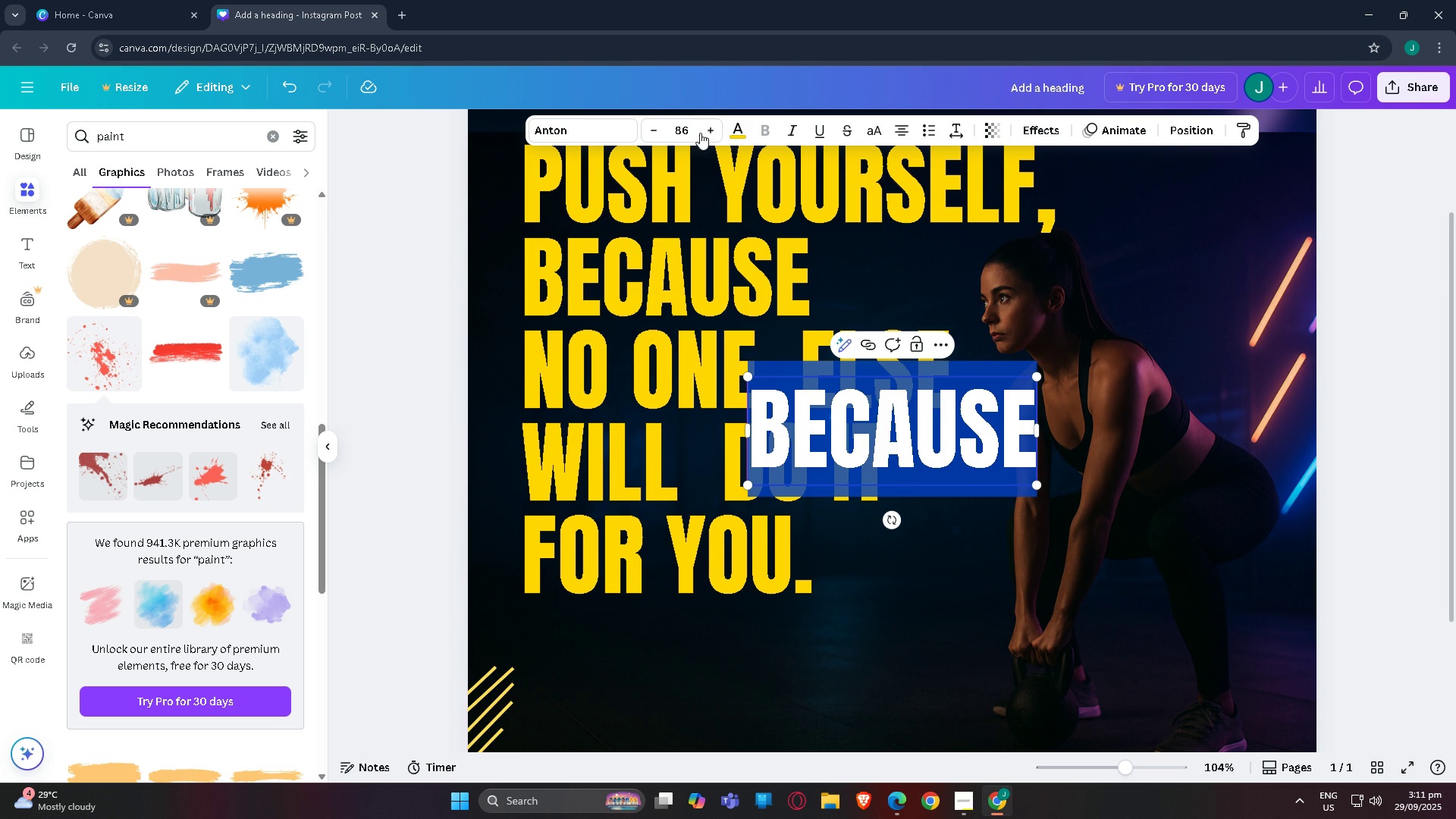 
key(V)
 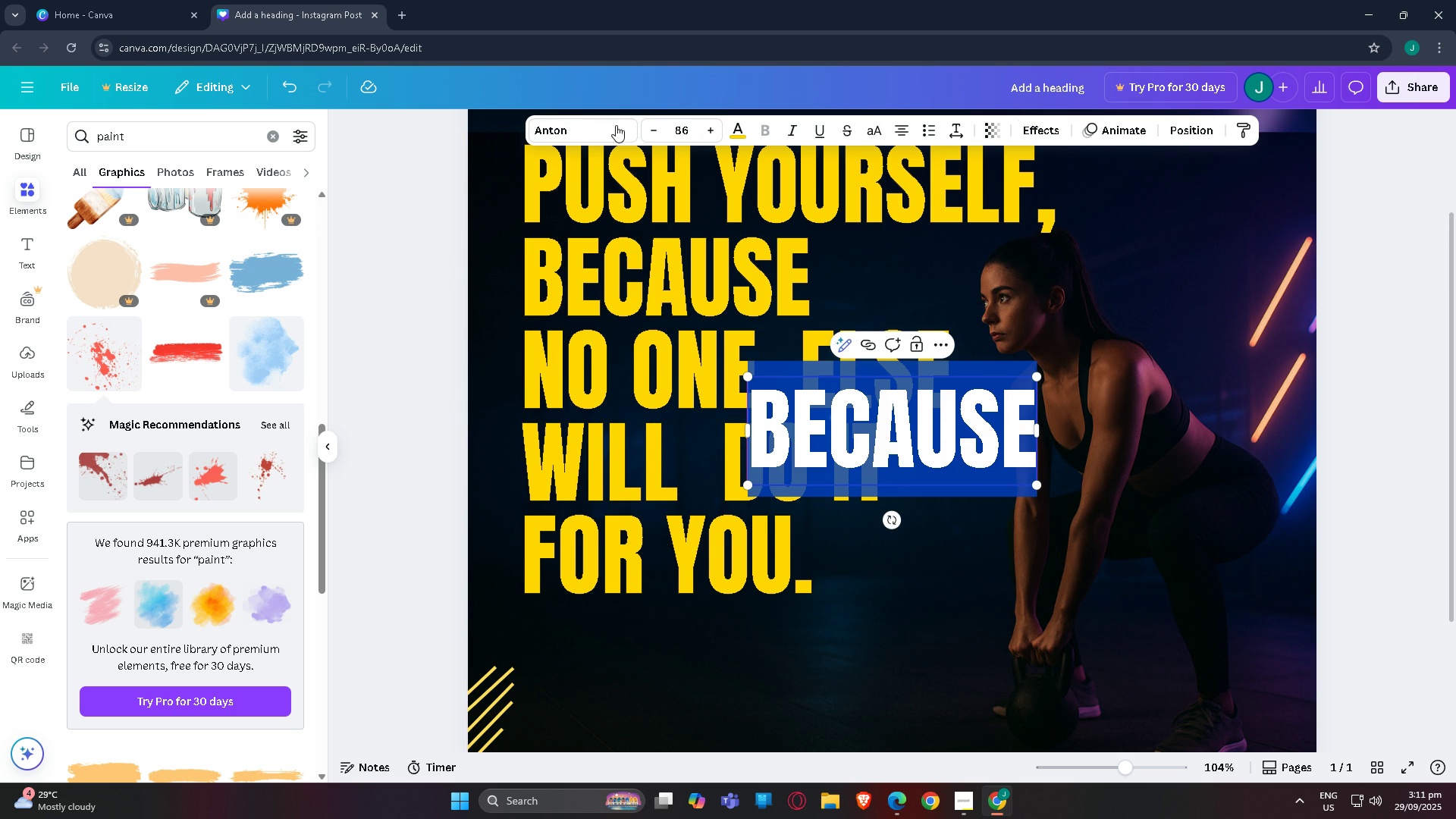 
left_click([596, 133])
 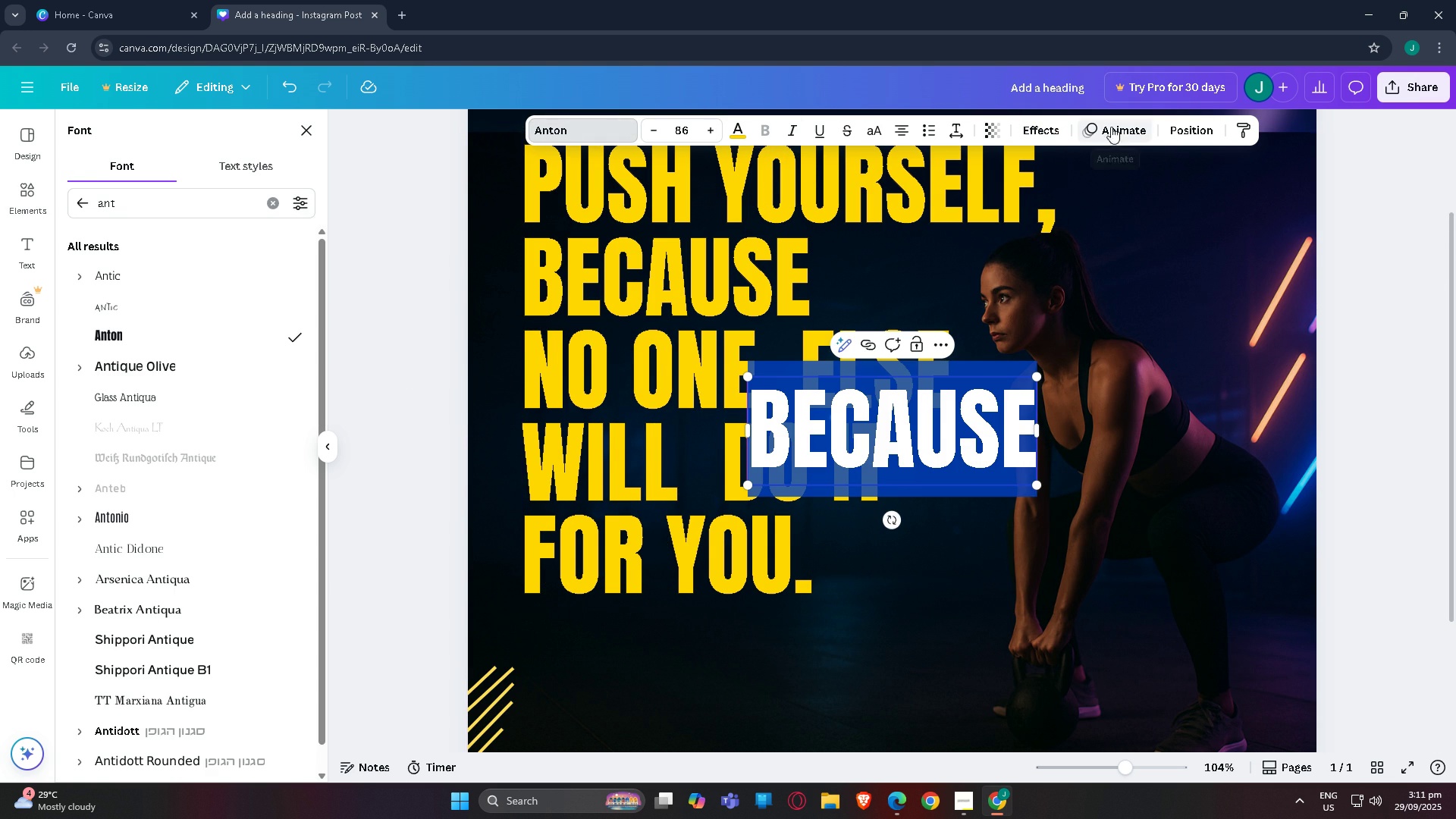 
left_click([1042, 124])
 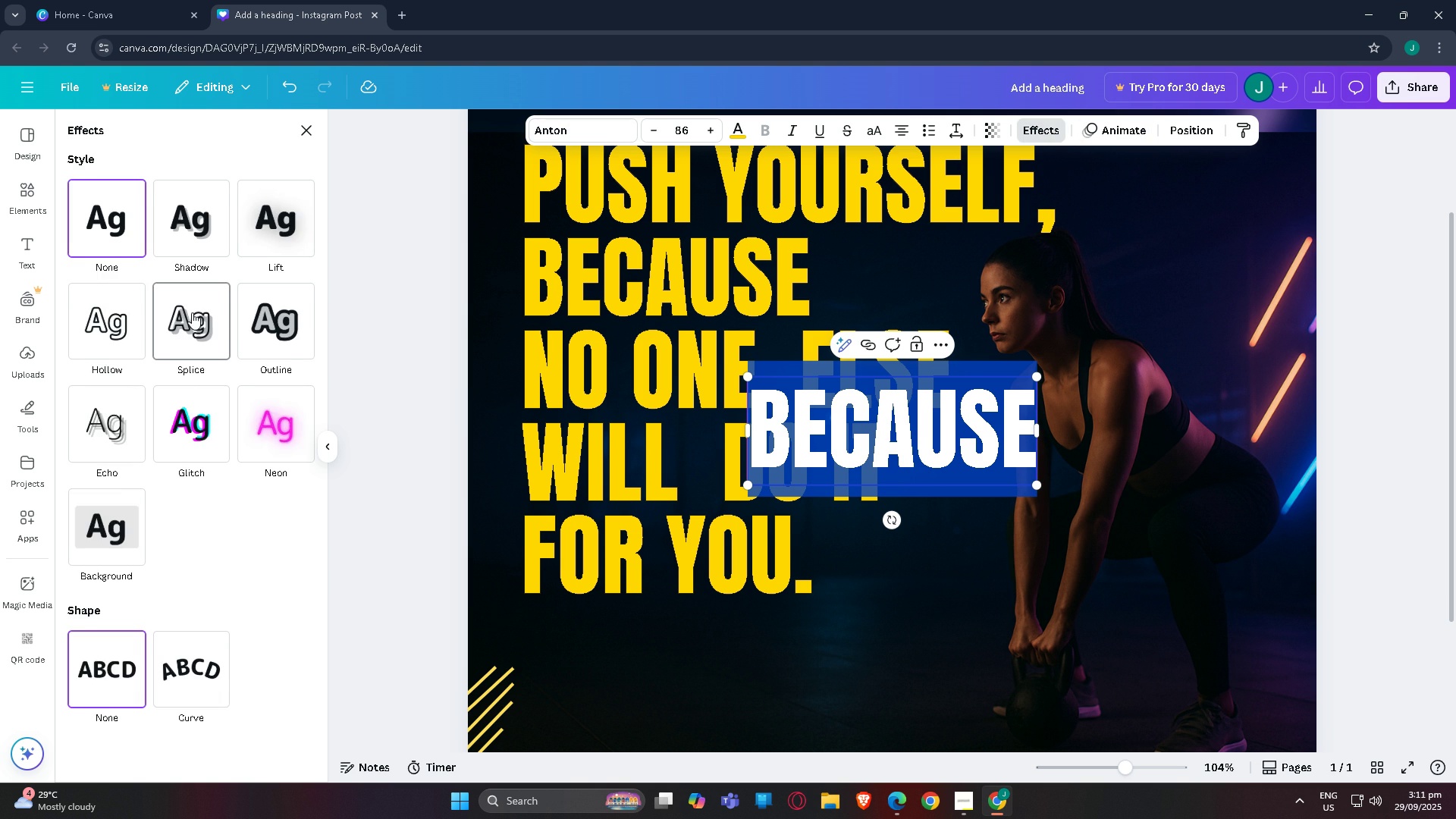 
left_click([186, 315])
 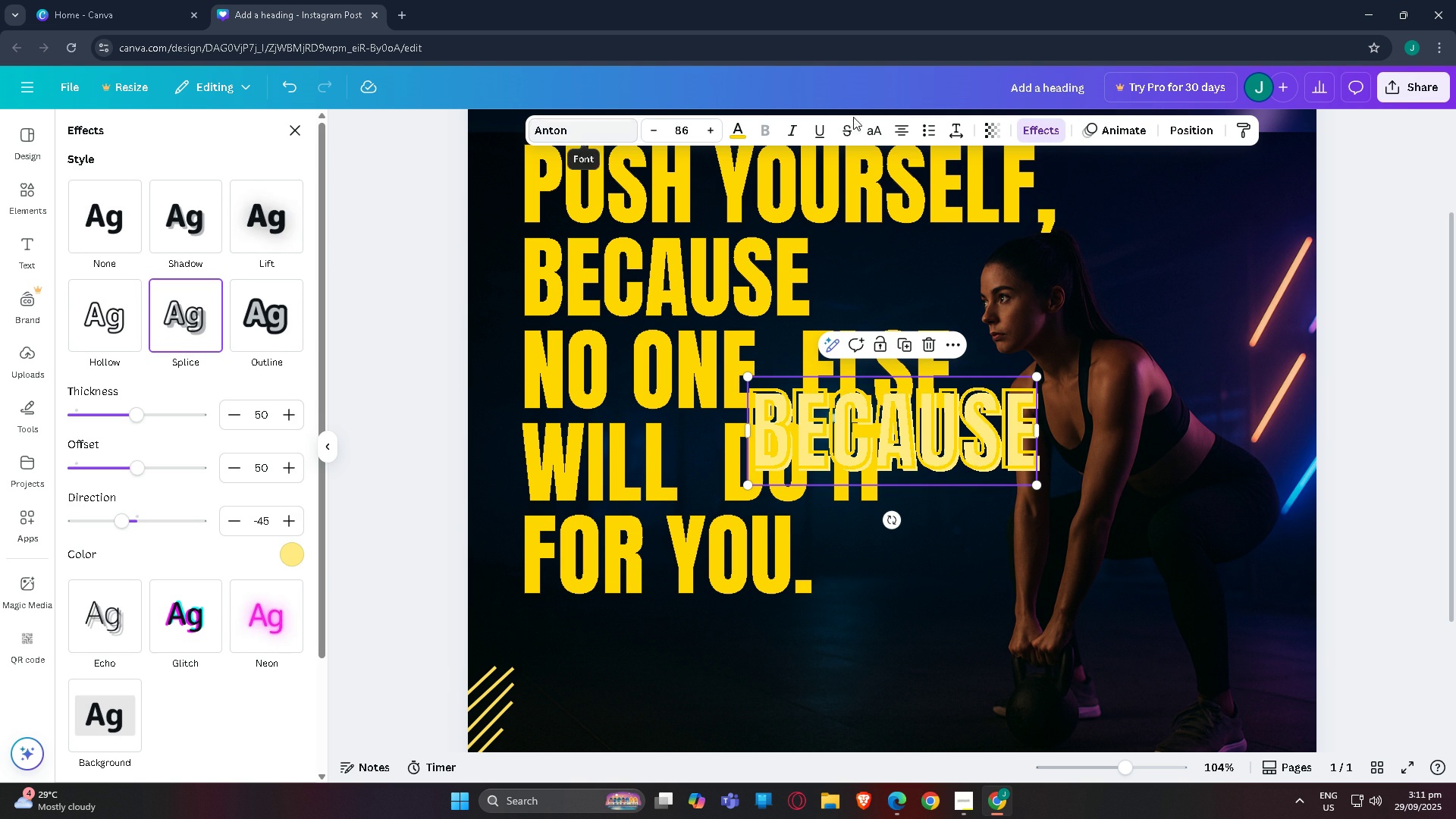 
left_click([1023, 127])
 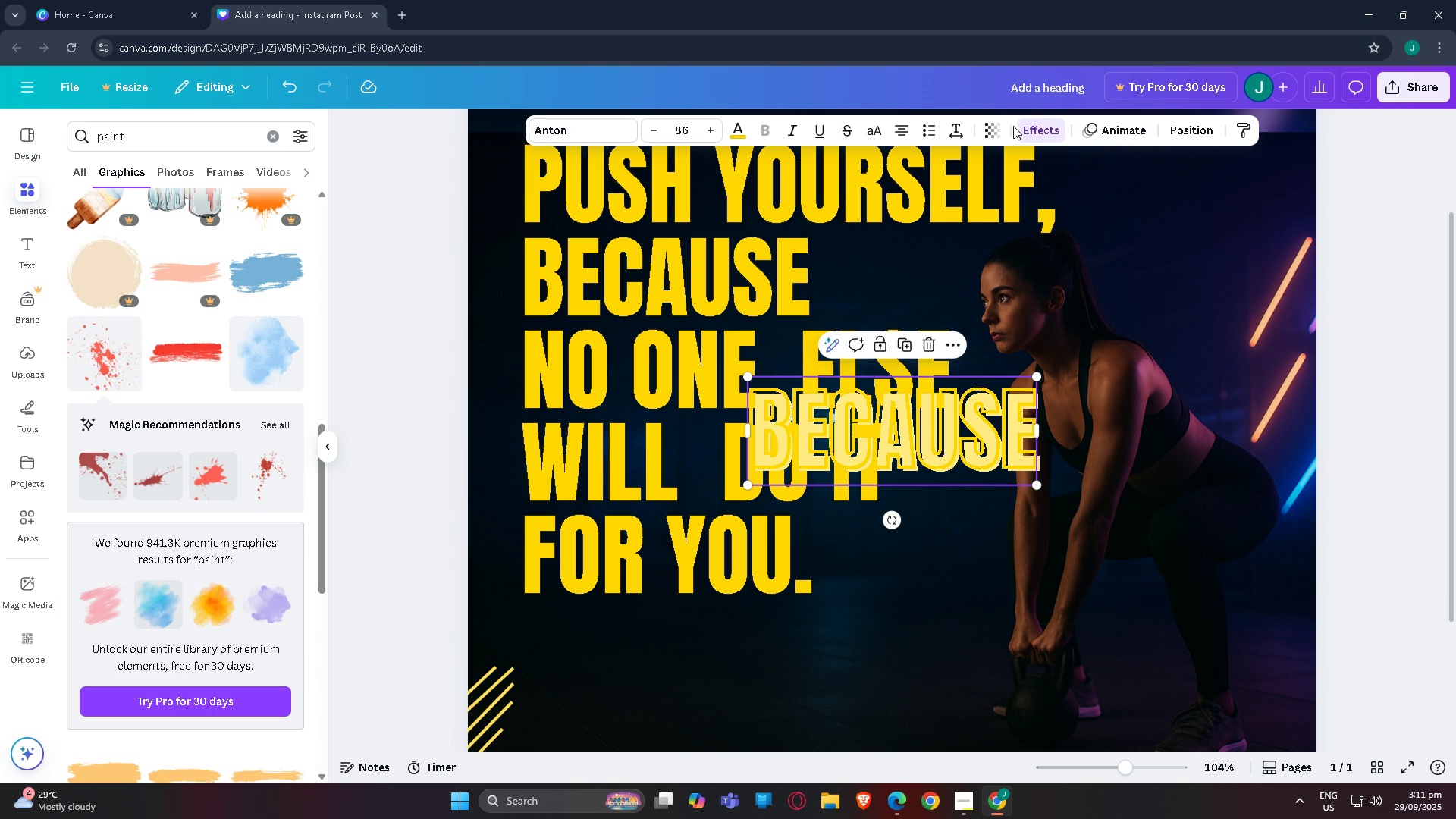 
left_click([1025, 128])
 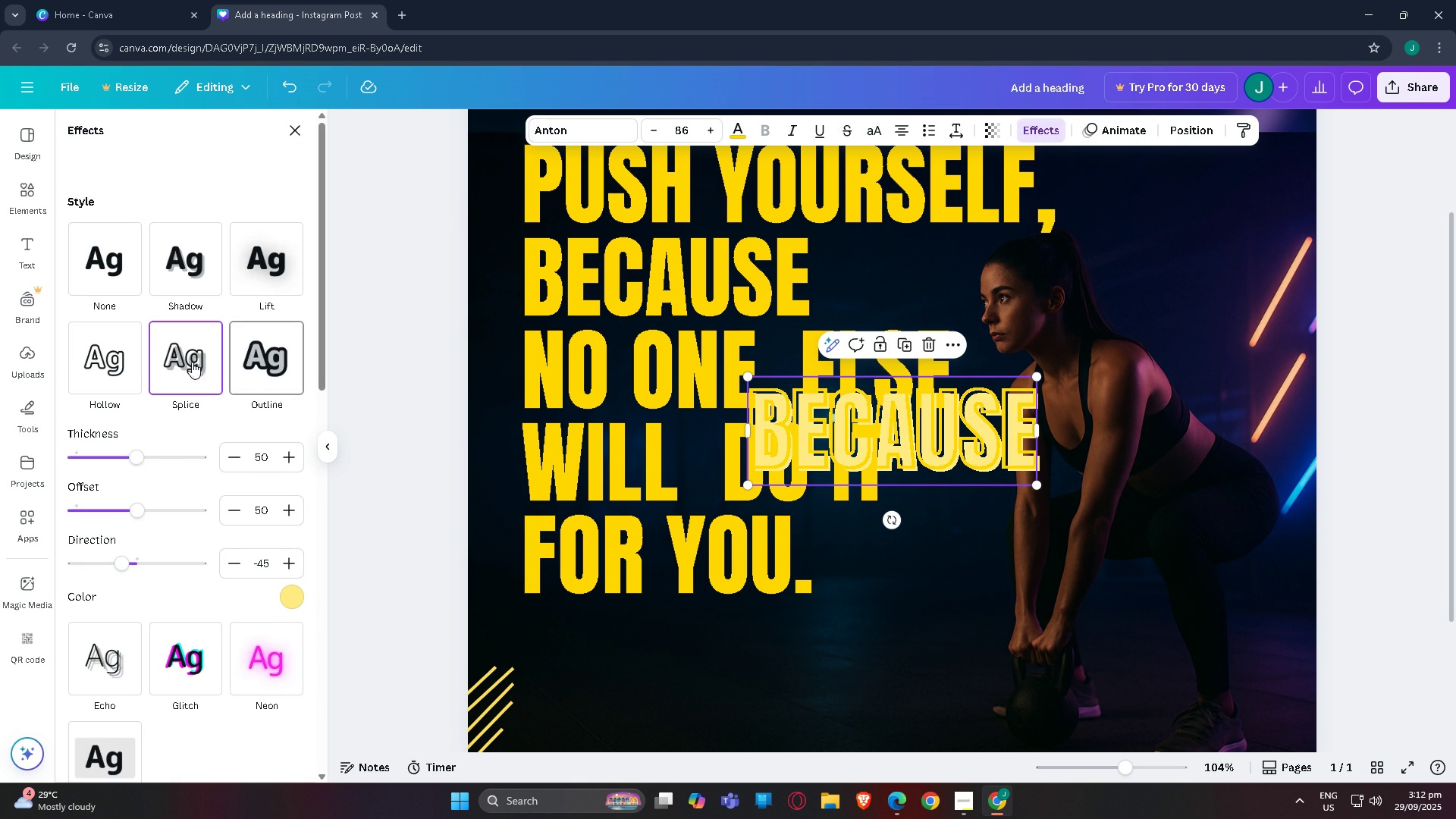 
left_click([130, 357])
 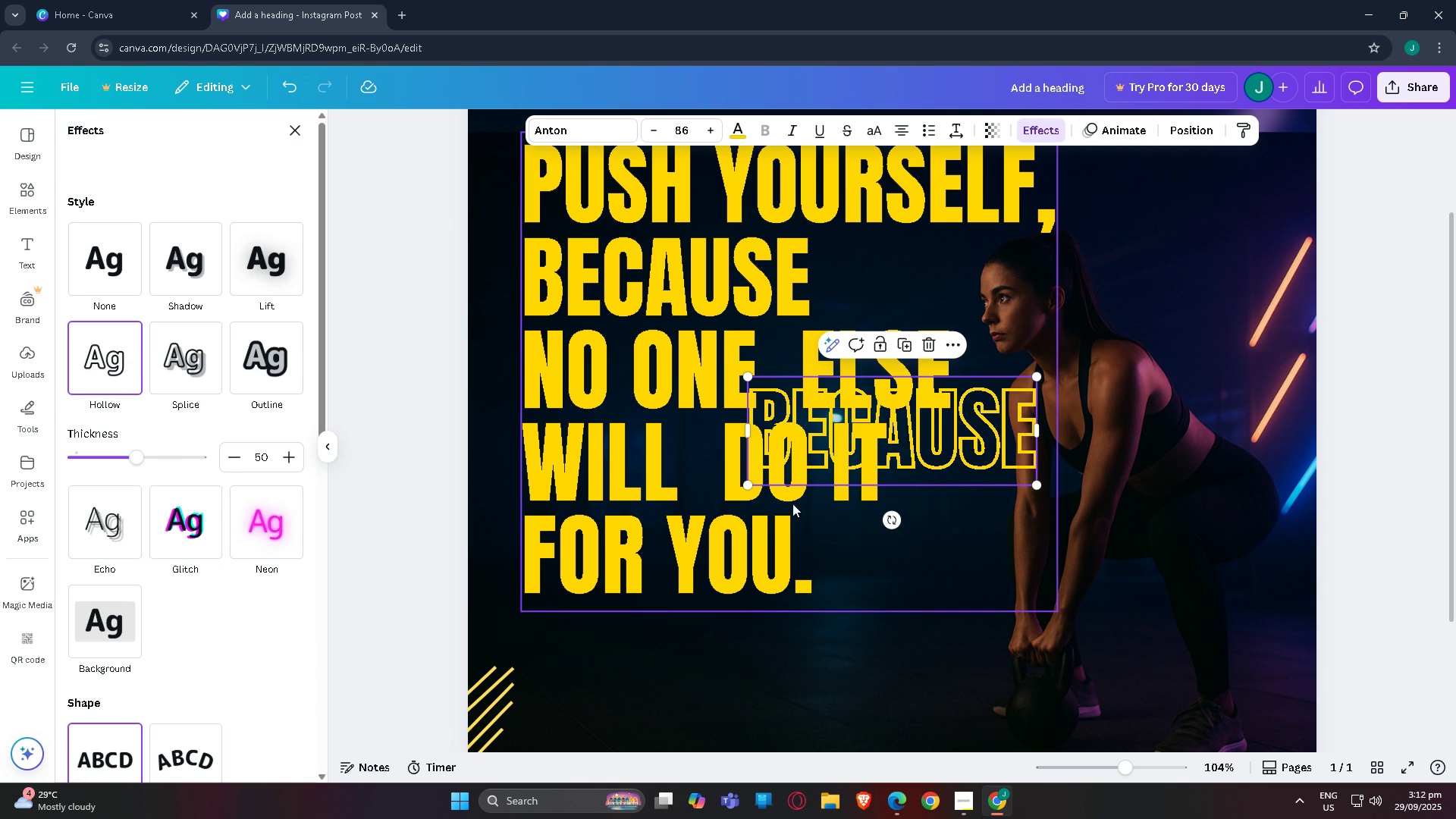 
left_click_drag(start_coordinate=[818, 455], to_coordinate=[1028, 270])
 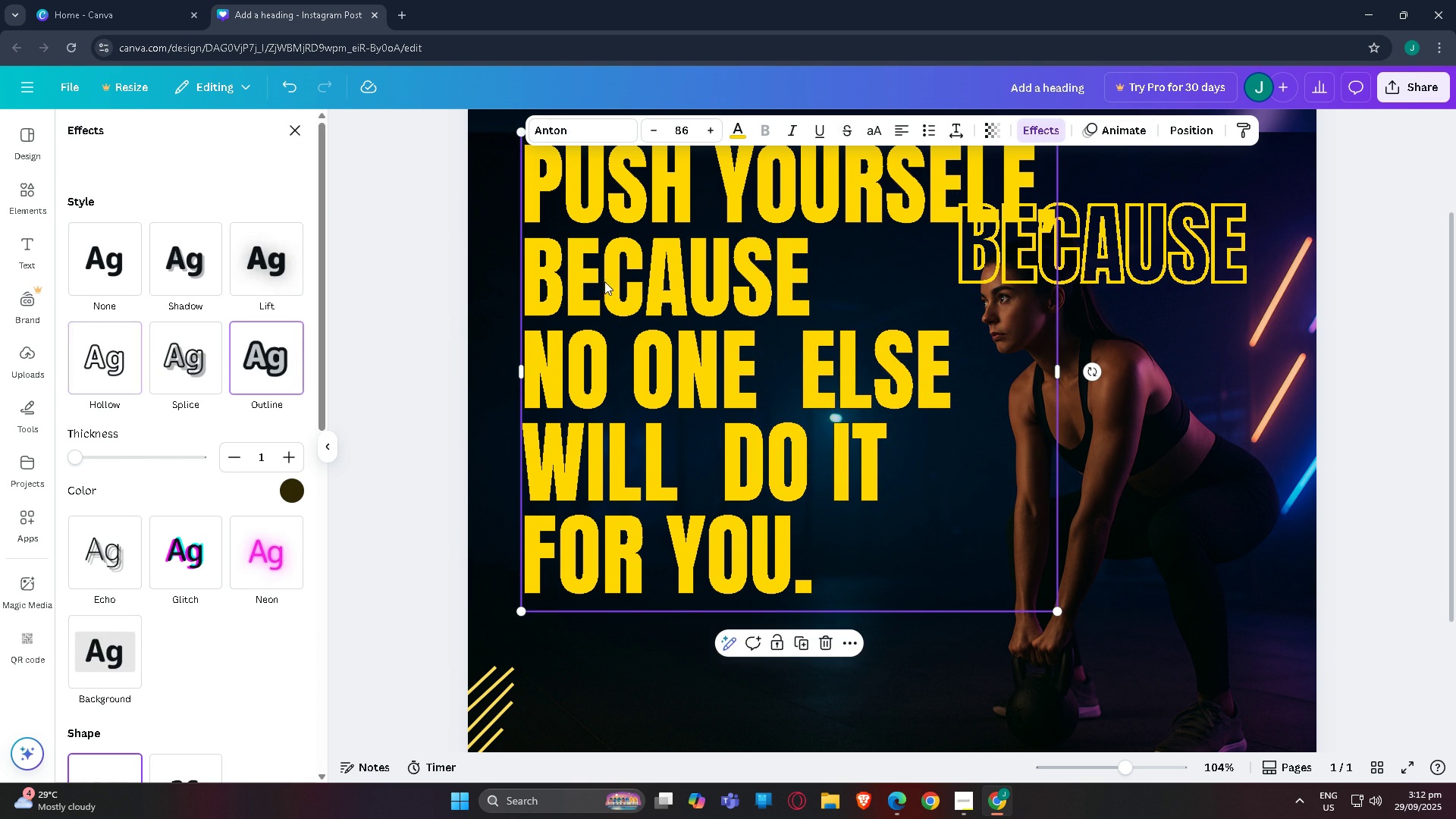 
double_click([714, 281])
 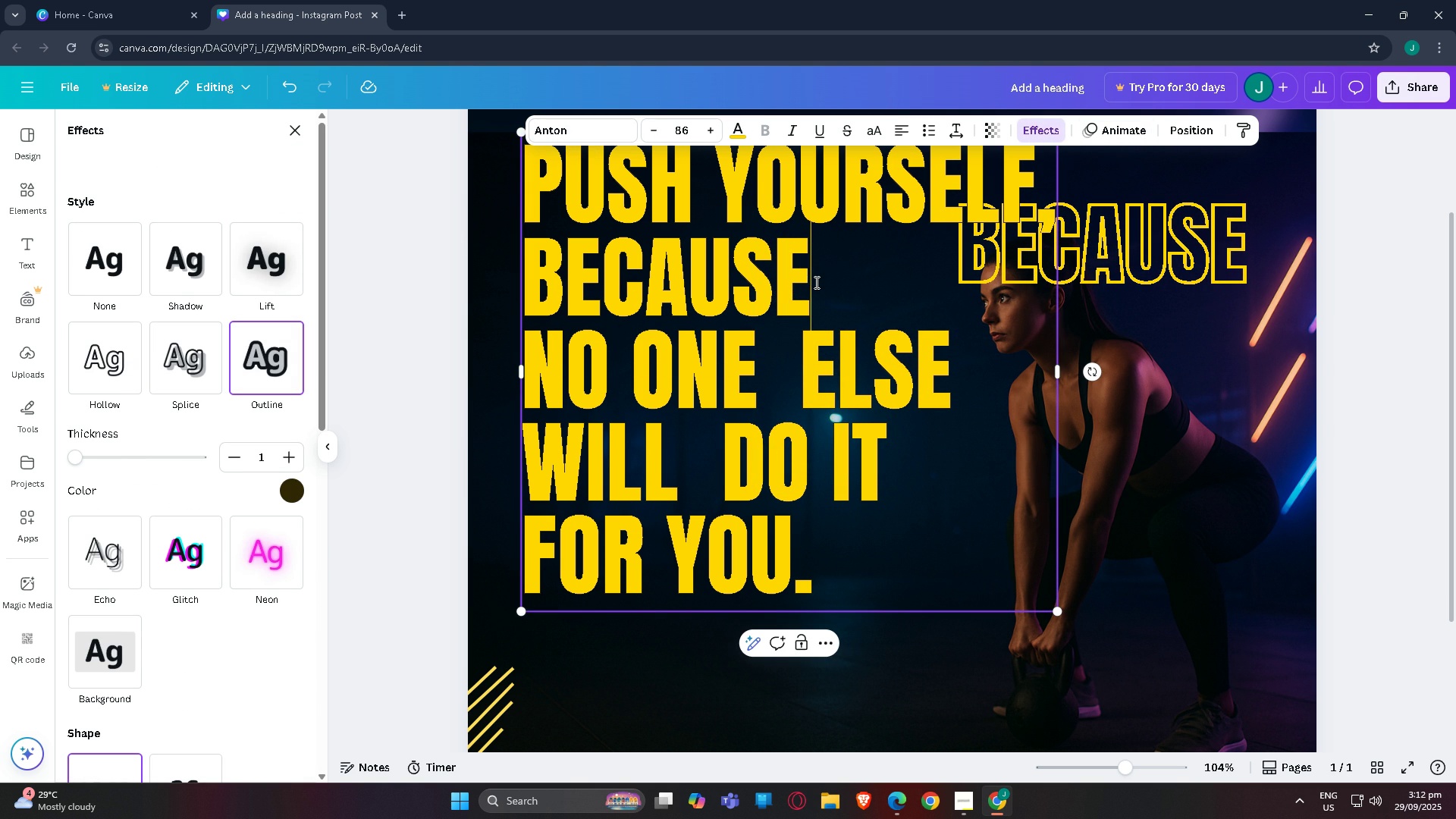 
left_click_drag(start_coordinate=[815, 282], to_coordinate=[535, 281])
 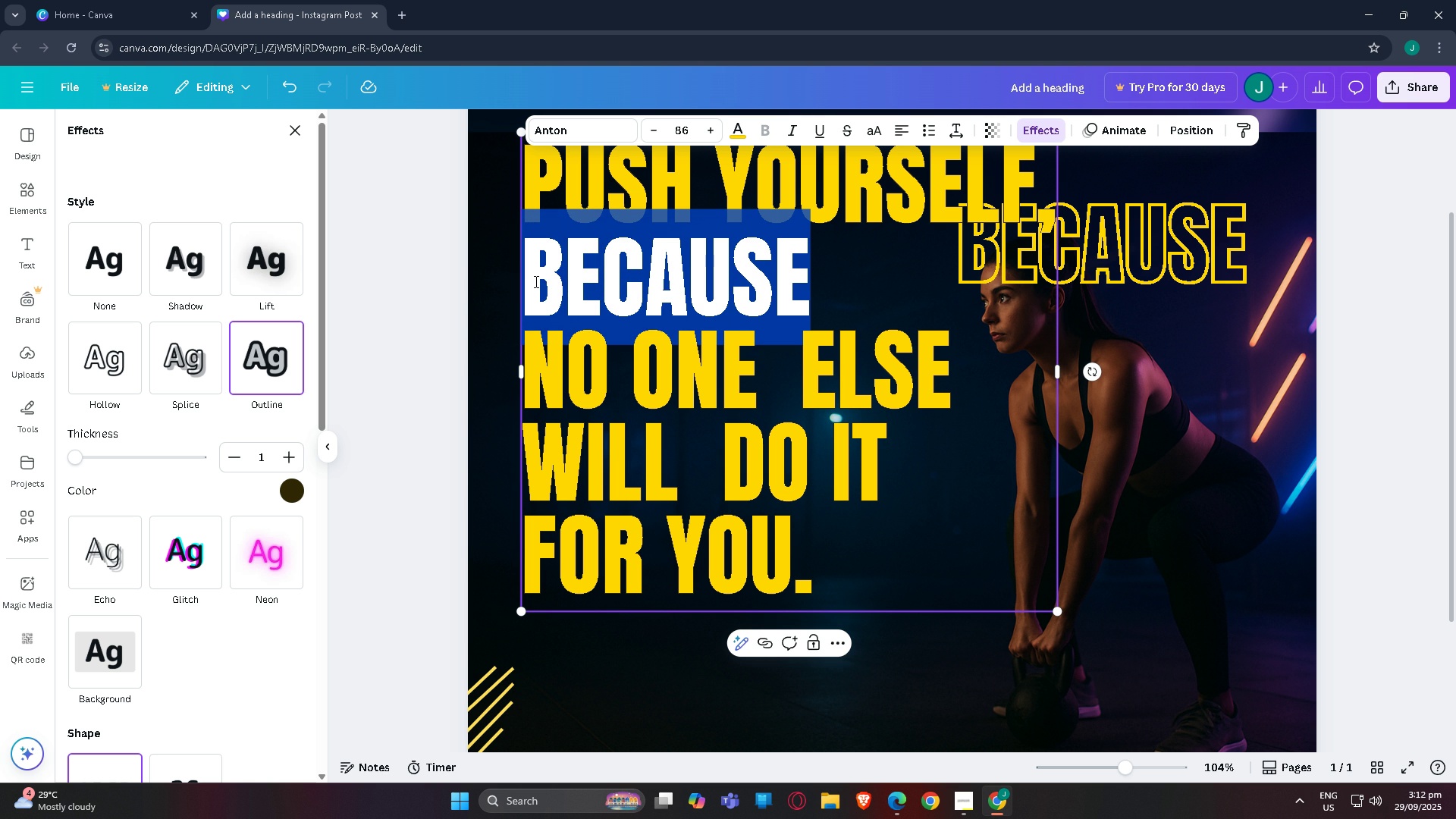 
key(Backspace)
 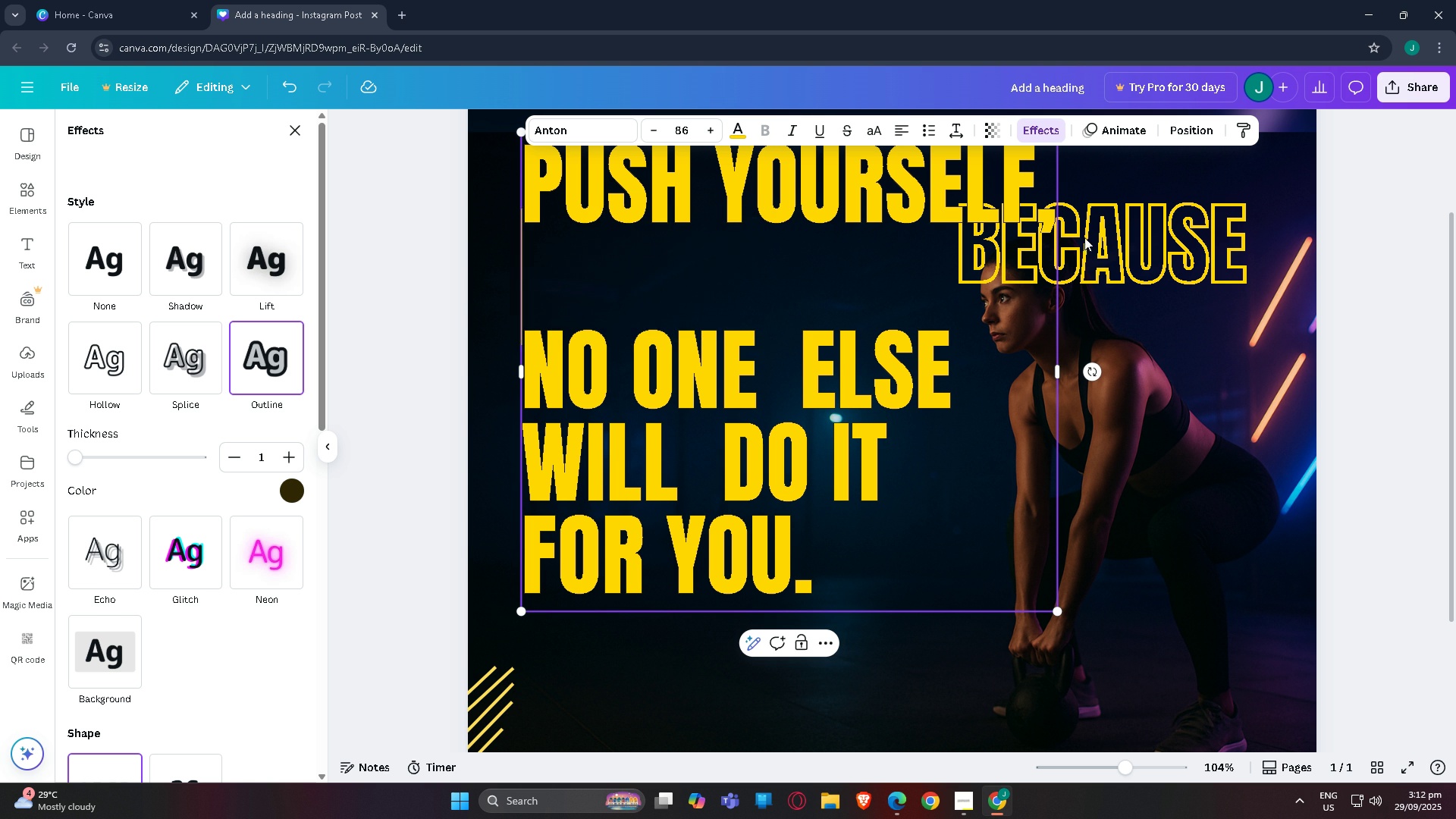 
left_click([1220, 234])
 